 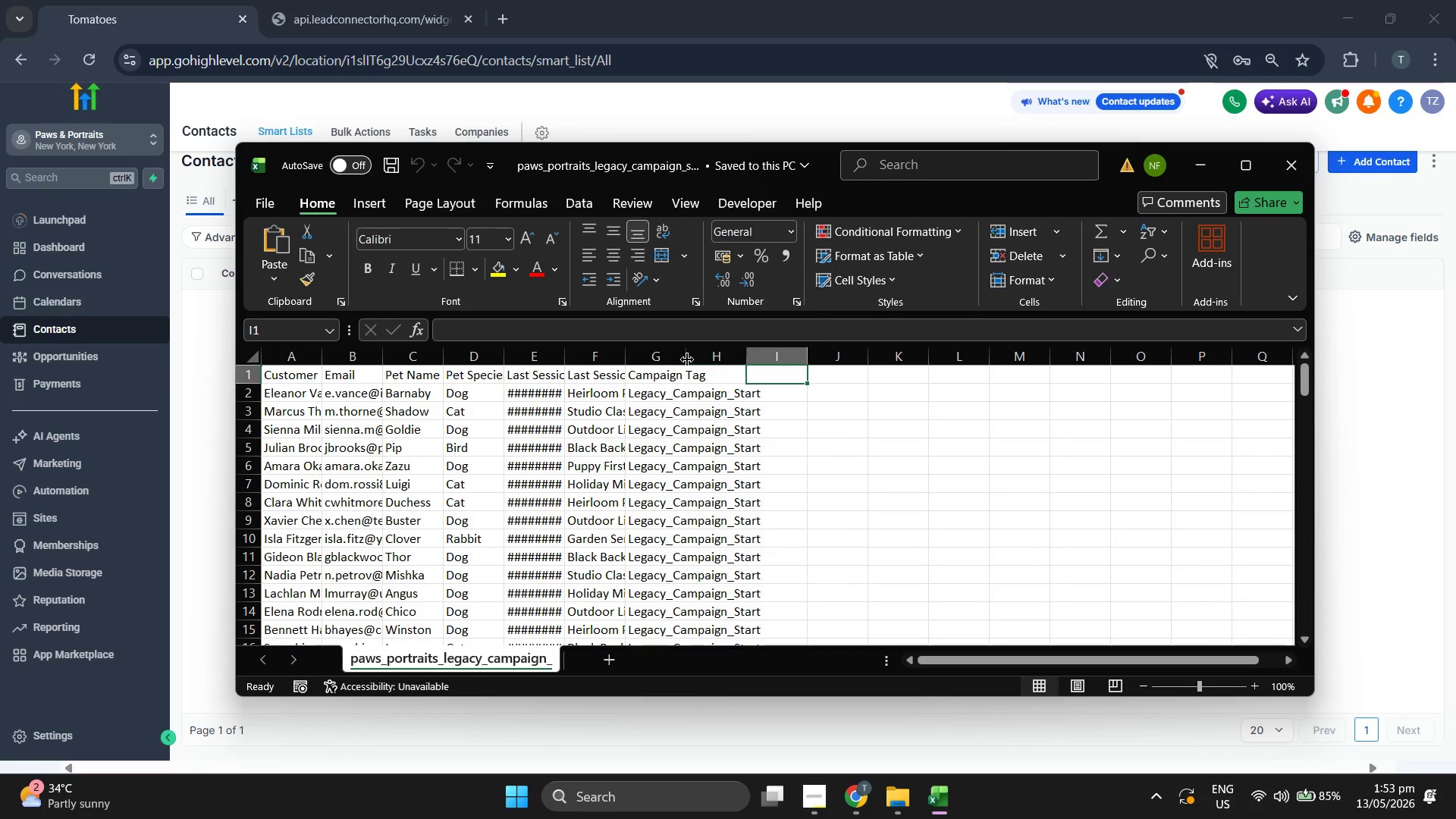 
left_click_drag(start_coordinate=[742, 361], to_coordinate=[790, 362])
 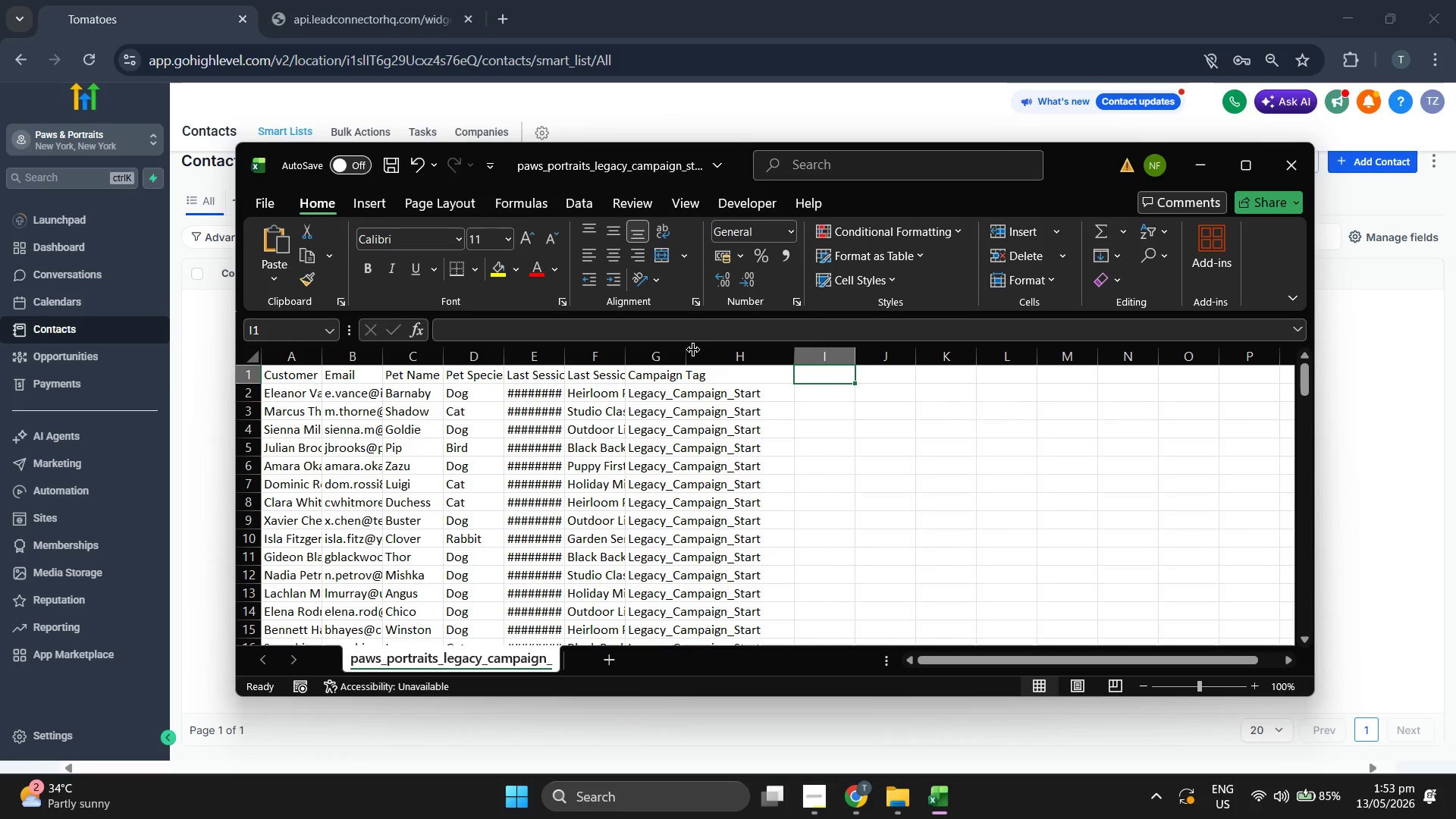 
left_click_drag(start_coordinate=[688, 352], to_coordinate=[738, 361])
 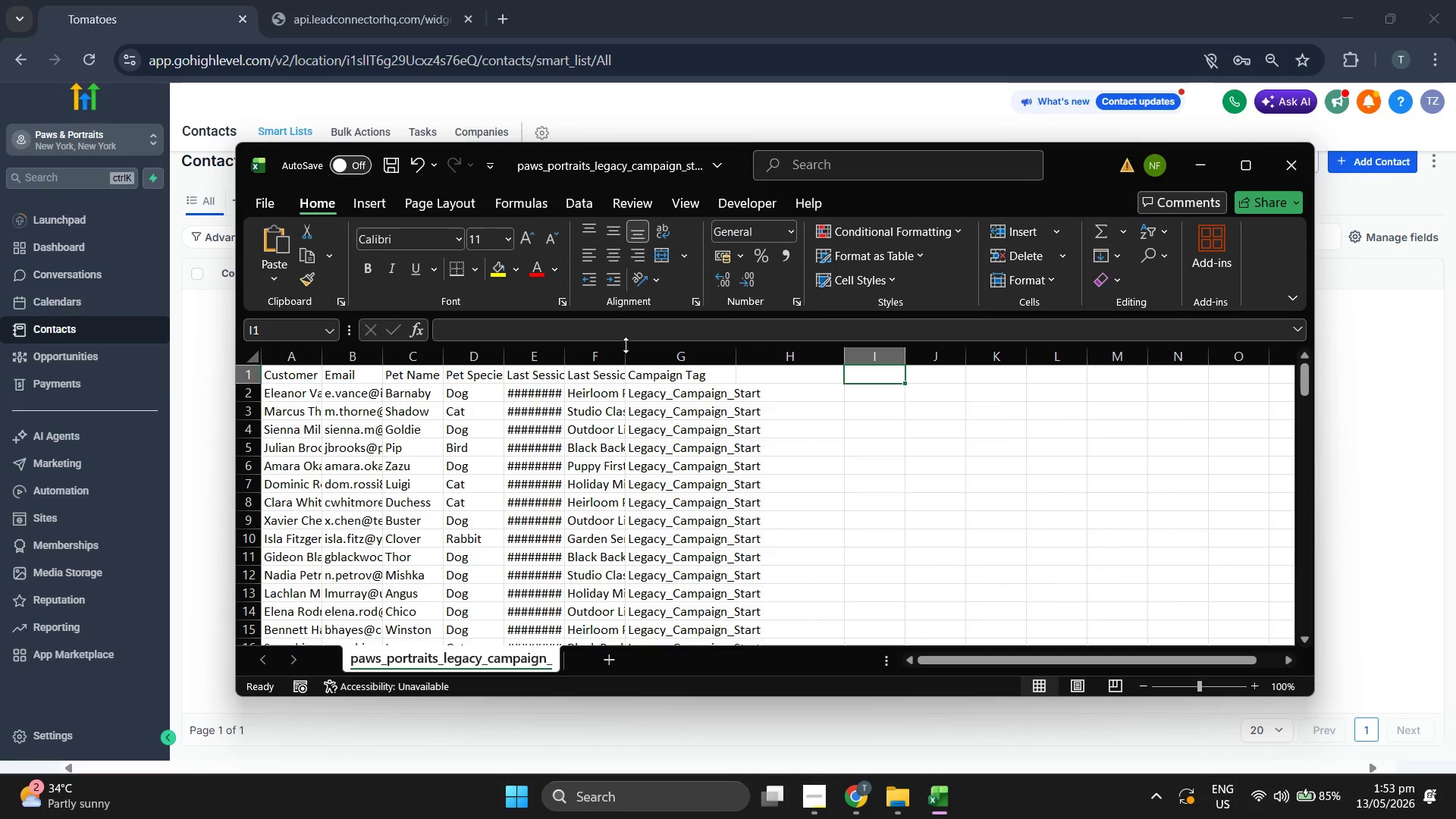 
left_click_drag(start_coordinate=[620, 354], to_coordinate=[661, 362])
 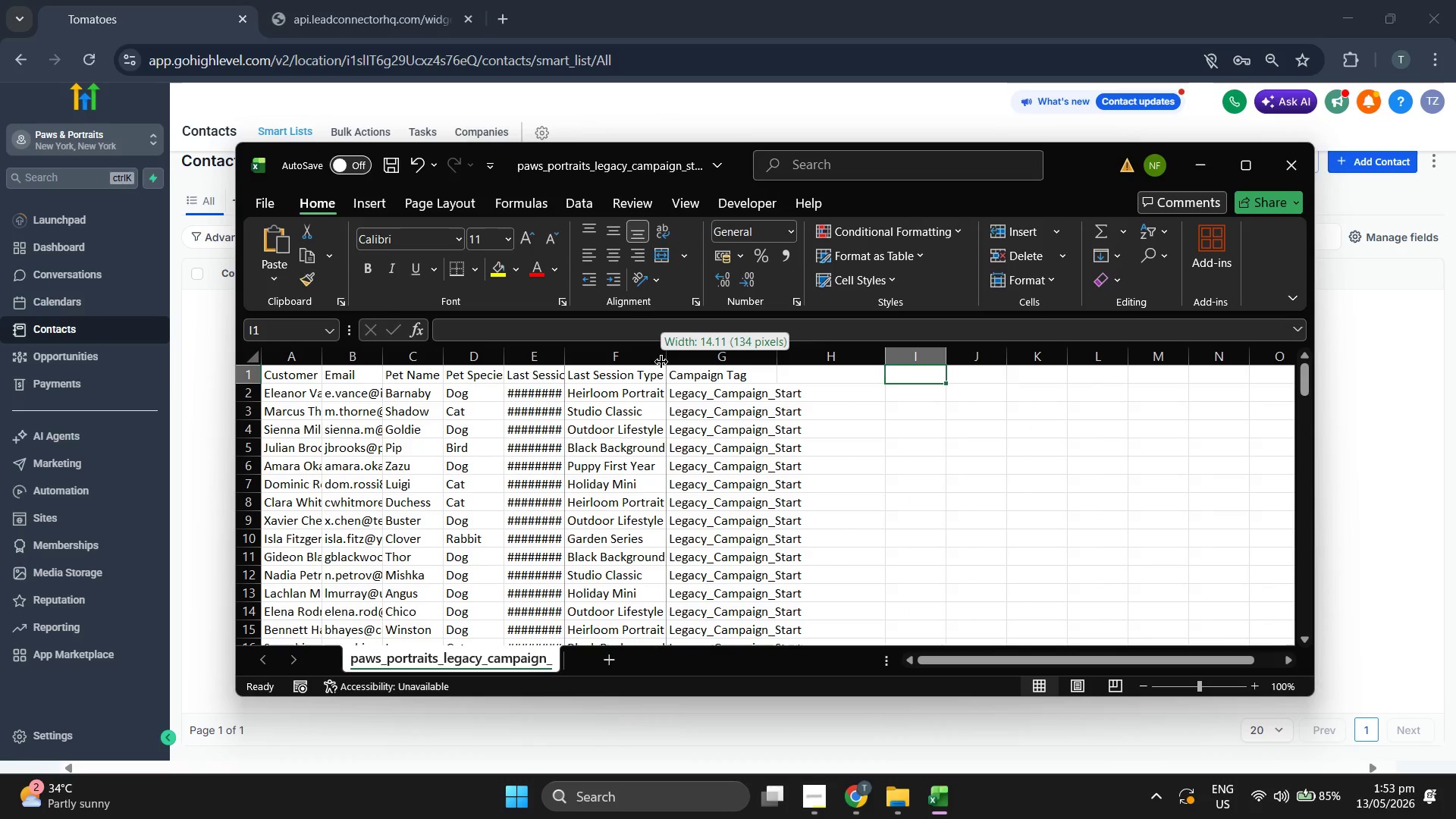 
left_click_drag(start_coordinate=[661, 362], to_coordinate=[692, 366])
 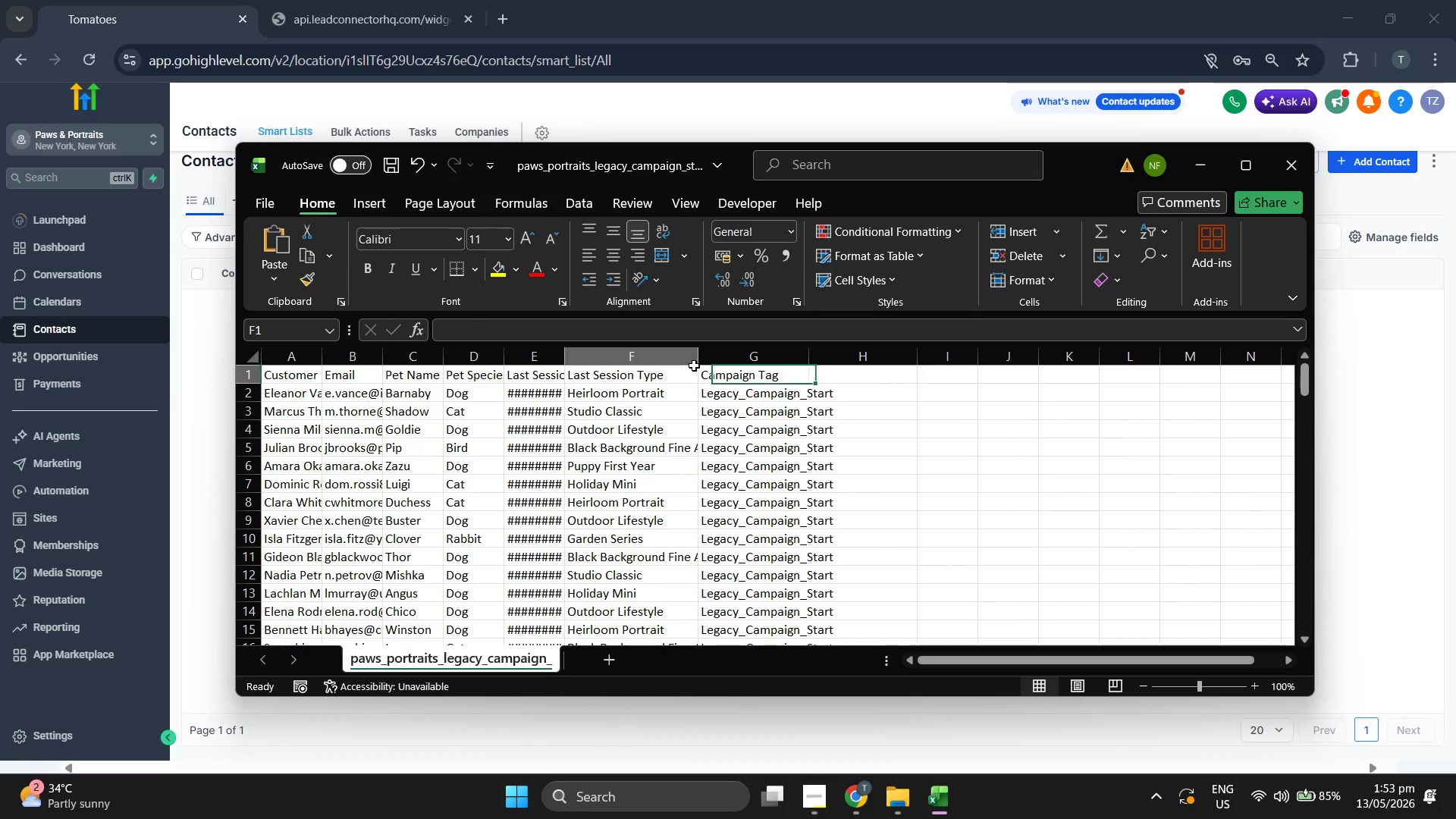 
left_click_drag(start_coordinate=[693, 366], to_coordinate=[727, 369])
 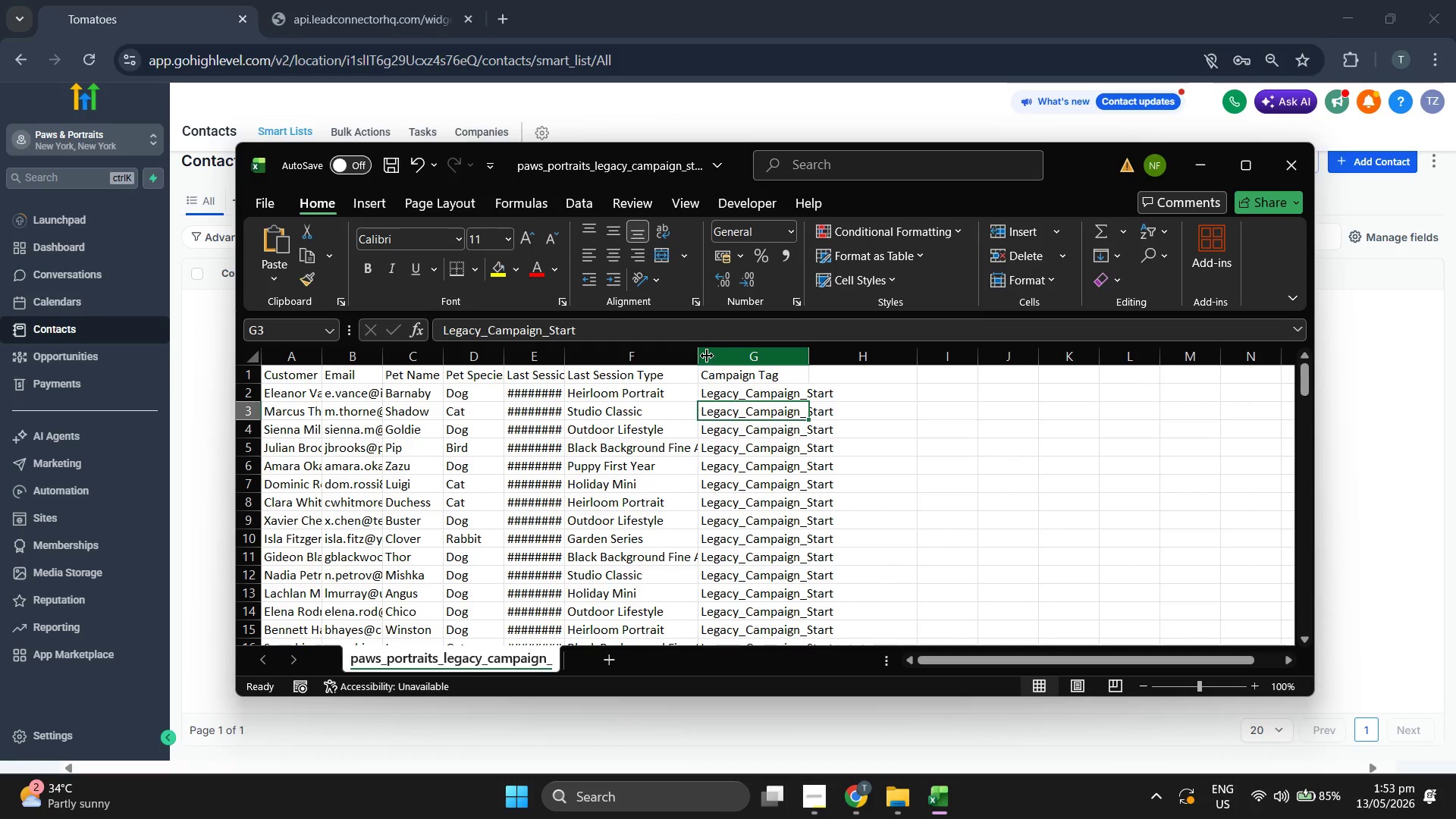 
left_click_drag(start_coordinate=[701, 354], to_coordinate=[736, 362])
 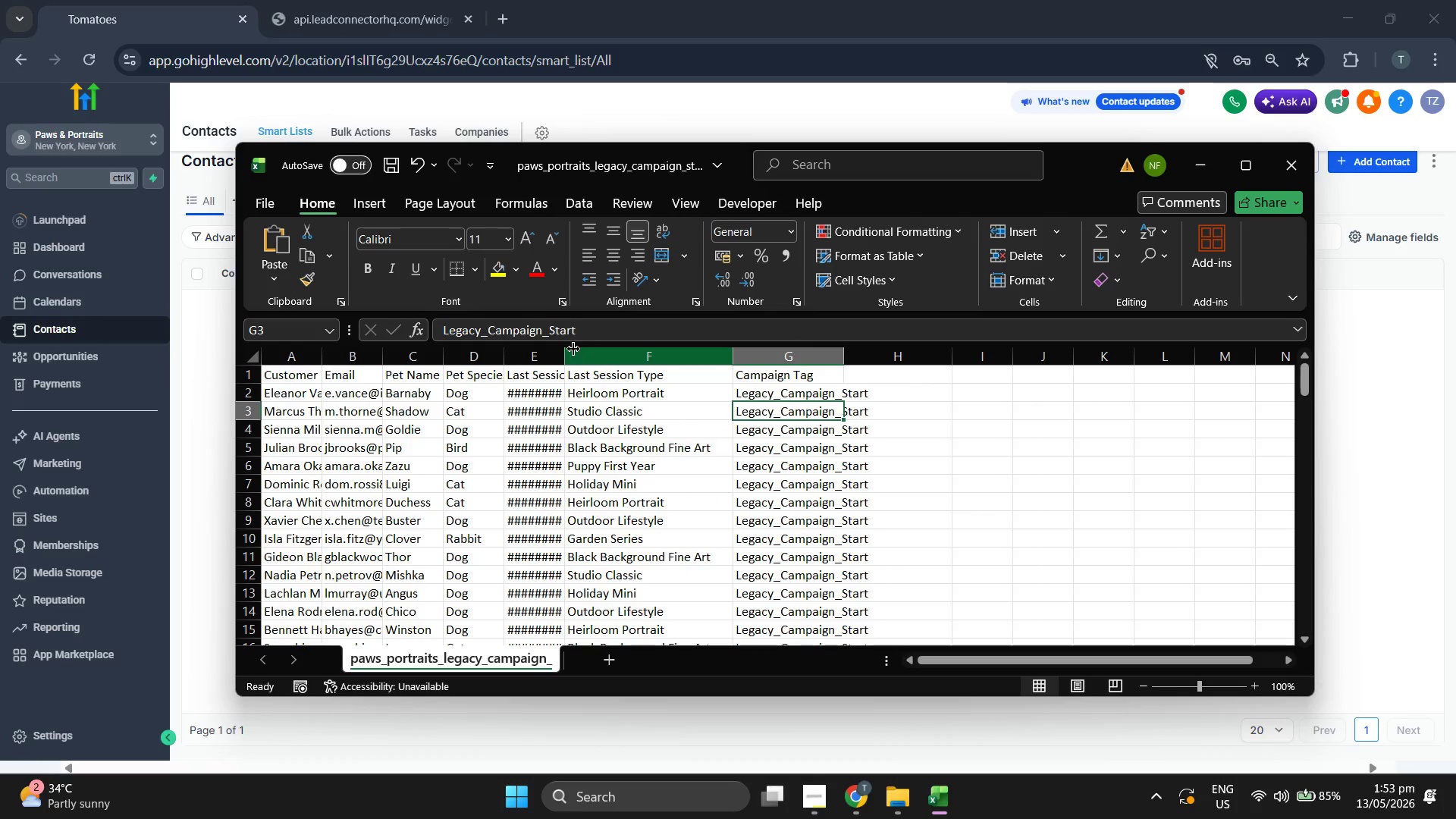 
left_click_drag(start_coordinate=[566, 354], to_coordinate=[617, 362])
 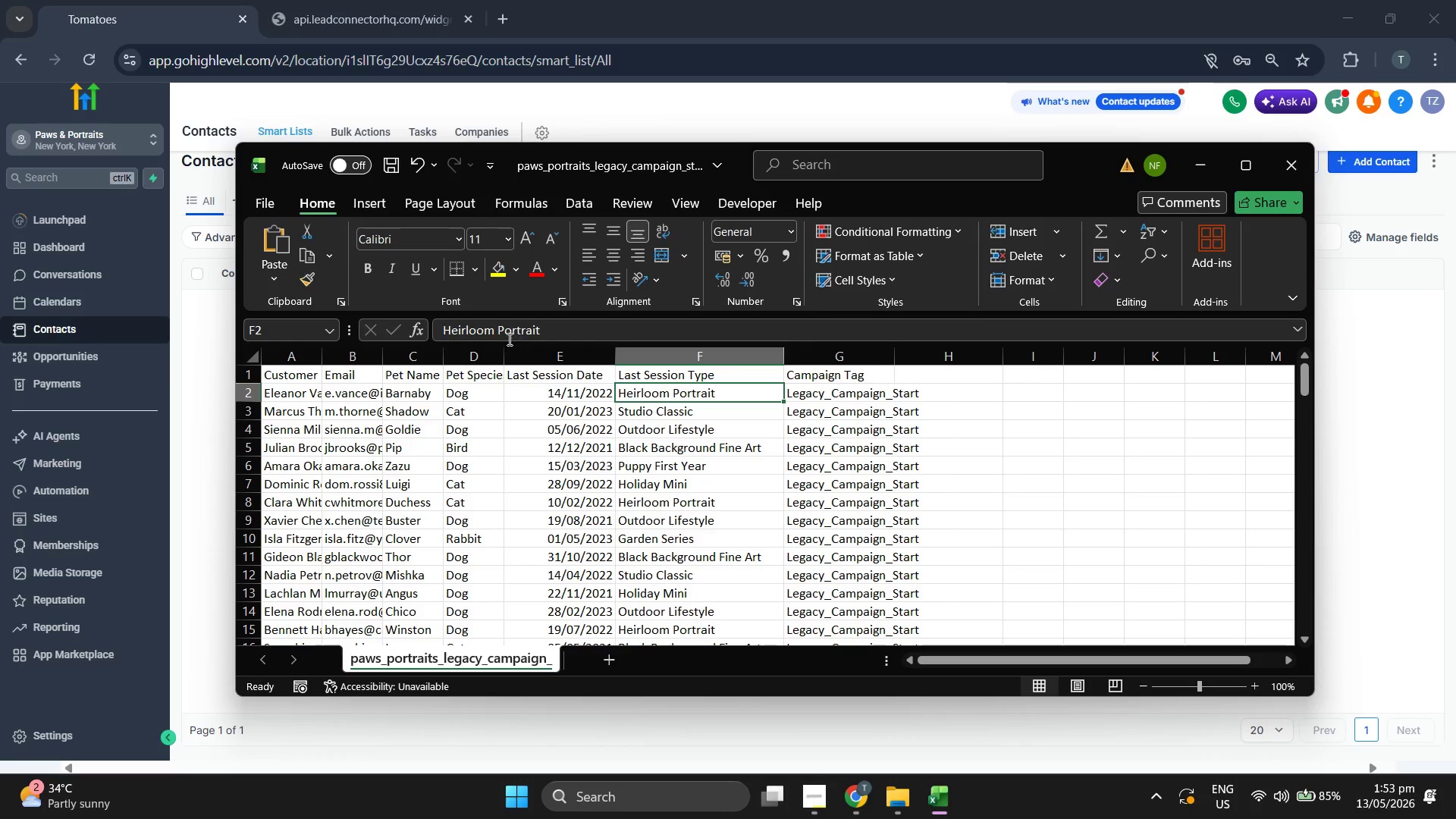 
left_click_drag(start_coordinate=[503, 356], to_coordinate=[564, 368])
 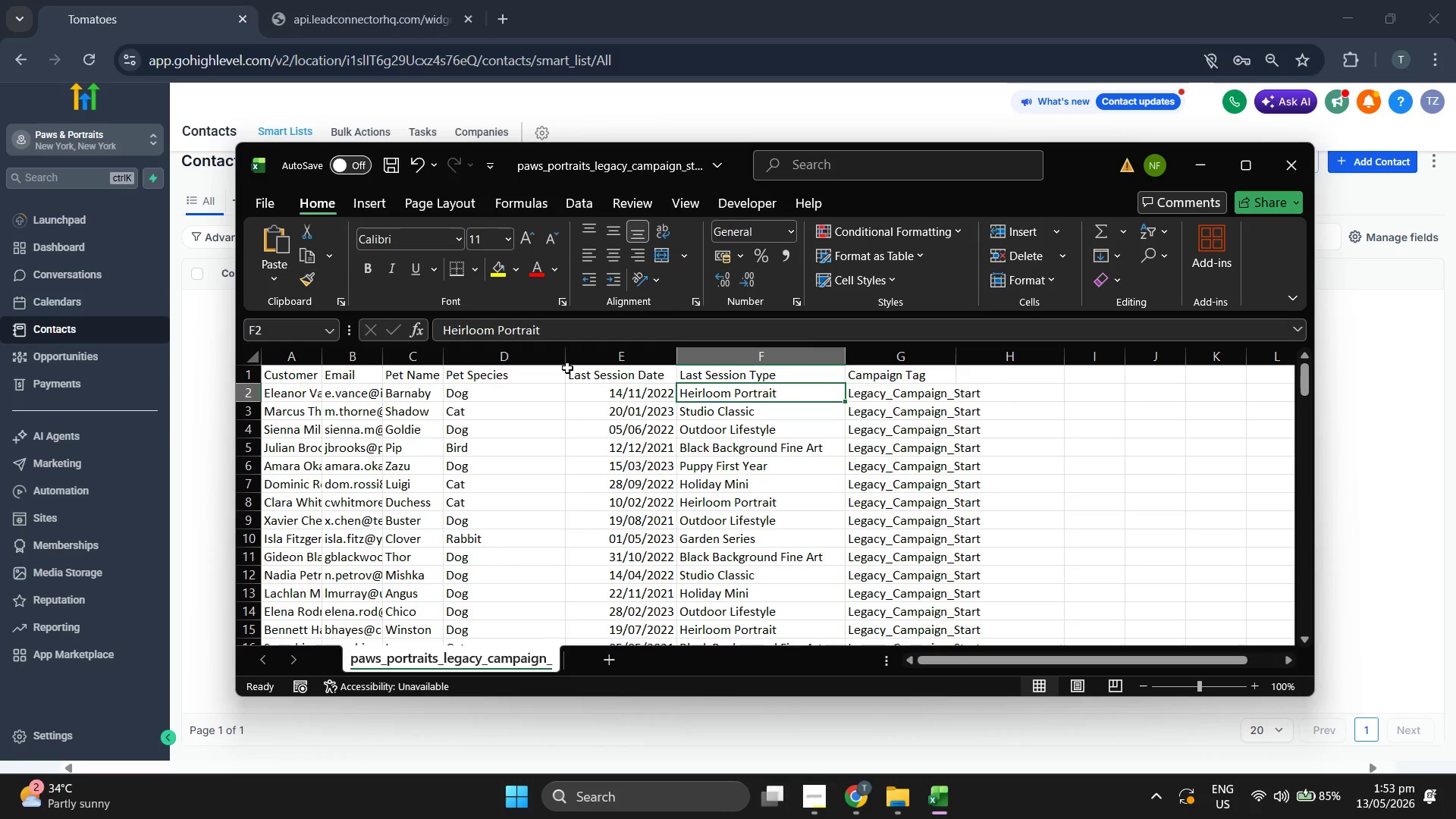 
left_click_drag(start_coordinate=[567, 368], to_coordinate=[554, 366])
 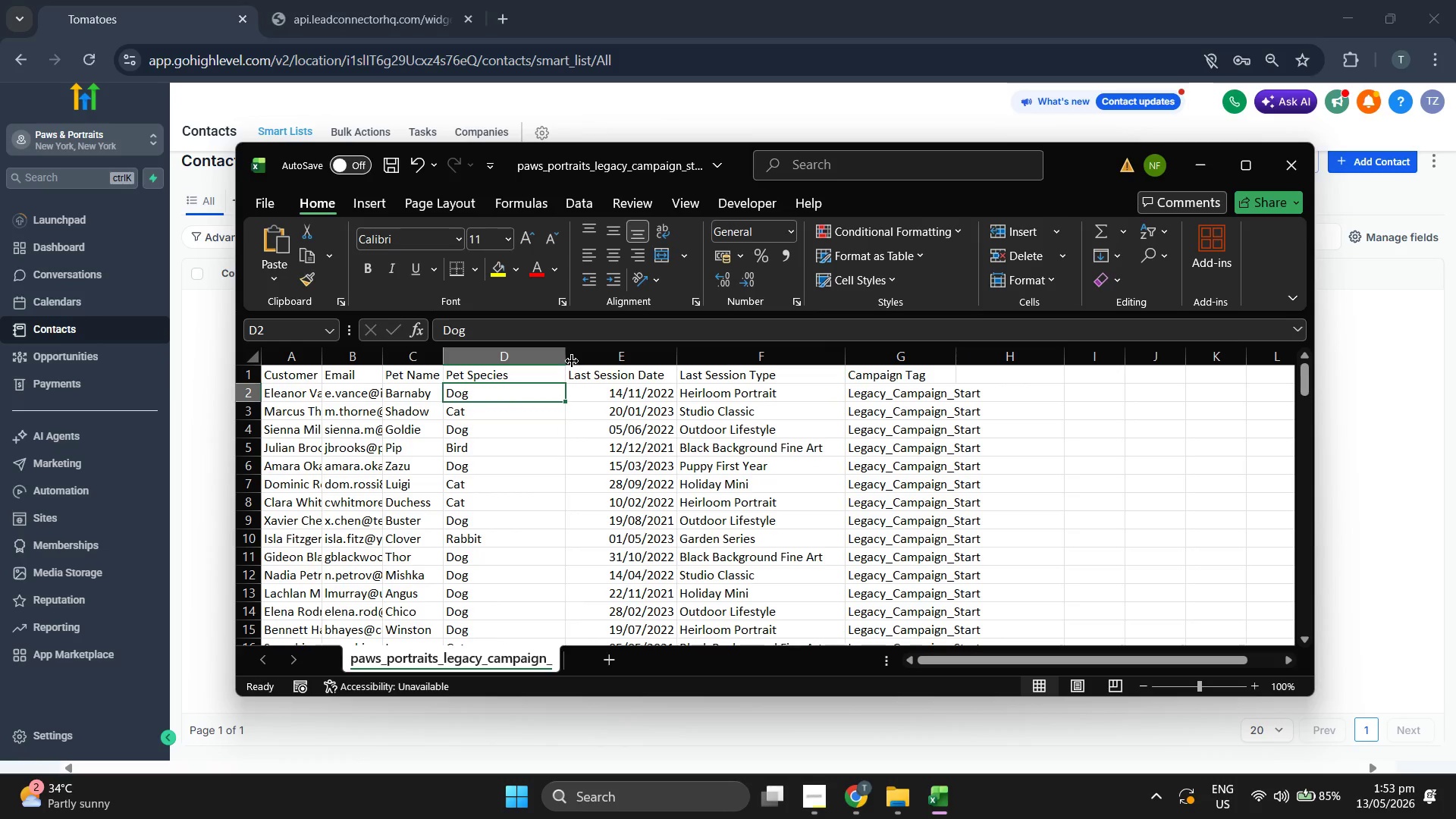 
left_click_drag(start_coordinate=[572, 360], to_coordinate=[549, 360])
 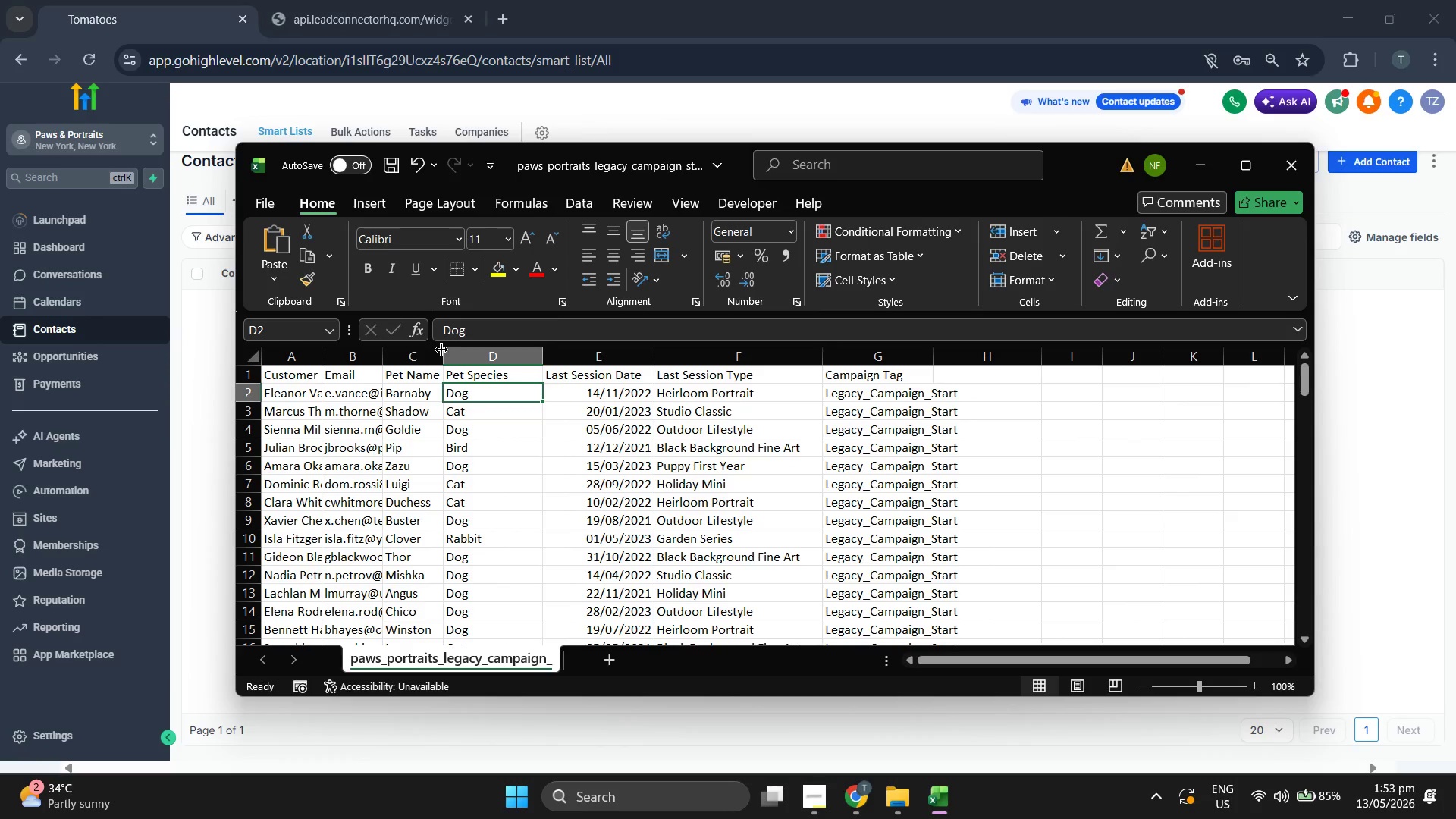 
left_click_drag(start_coordinate=[441, 350], to_coordinate=[491, 360])
 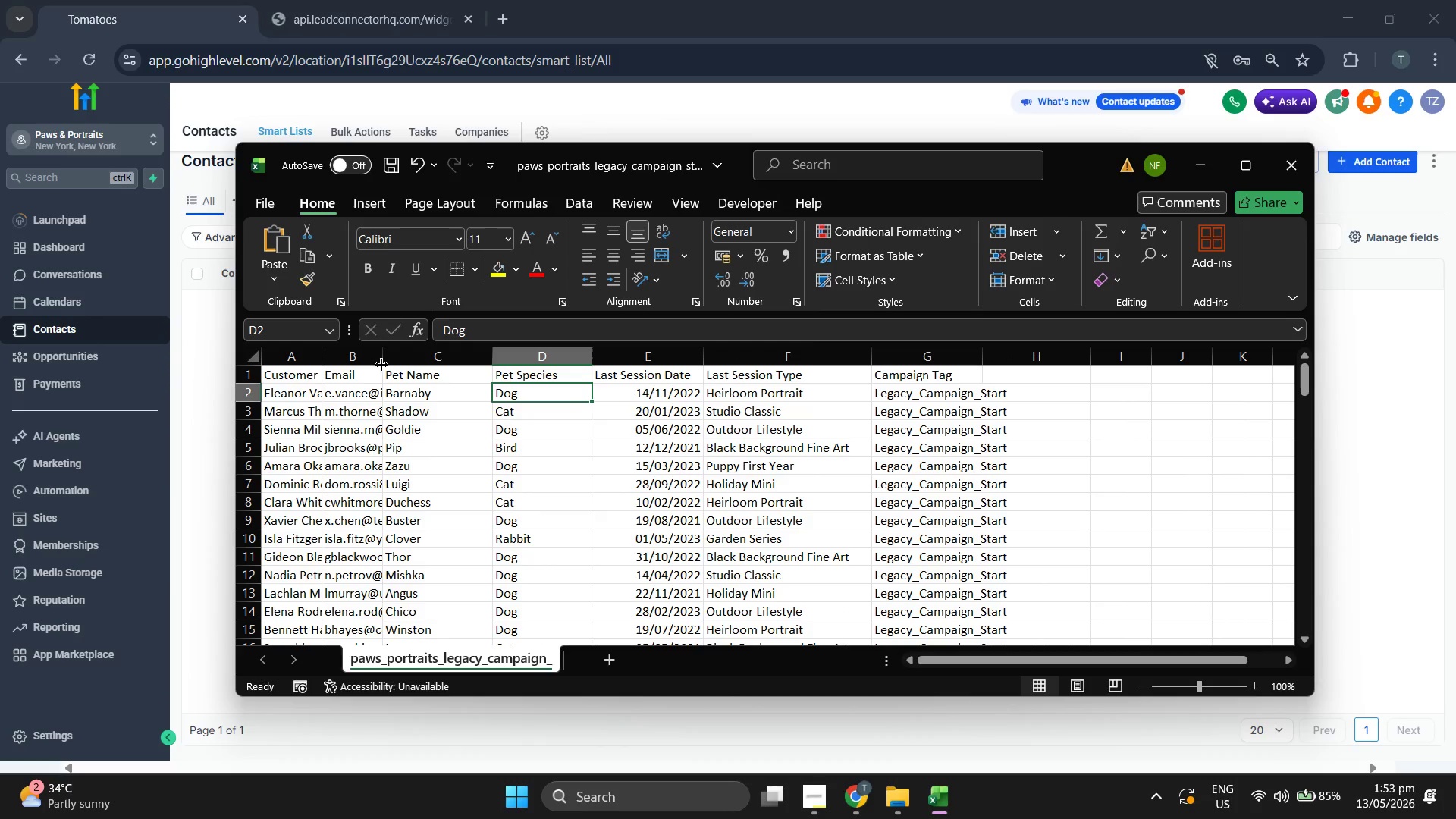 
left_click_drag(start_coordinate=[383, 372], to_coordinate=[439, 384])
 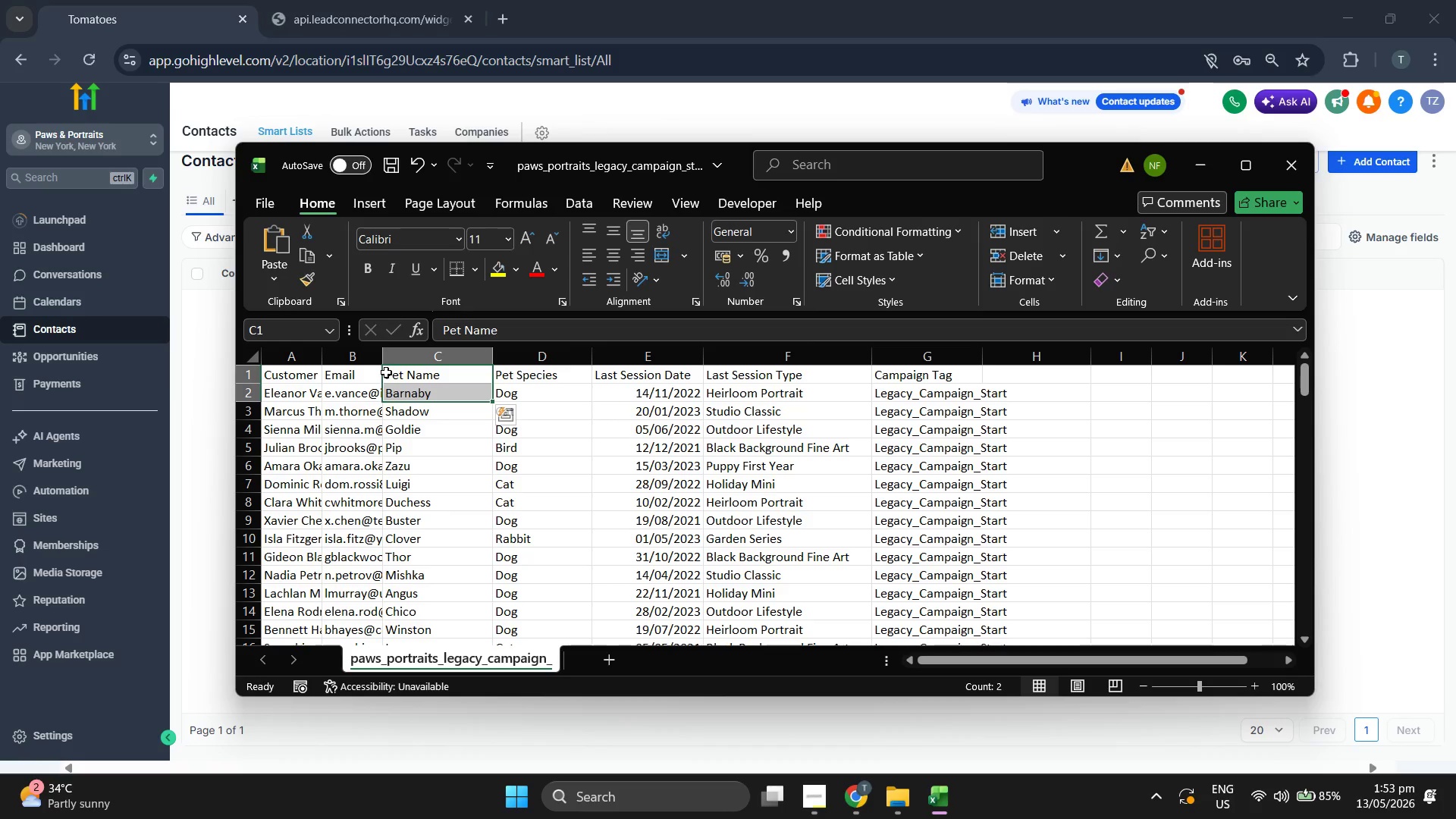 
left_click_drag(start_coordinate=[384, 372], to_coordinate=[459, 392])
 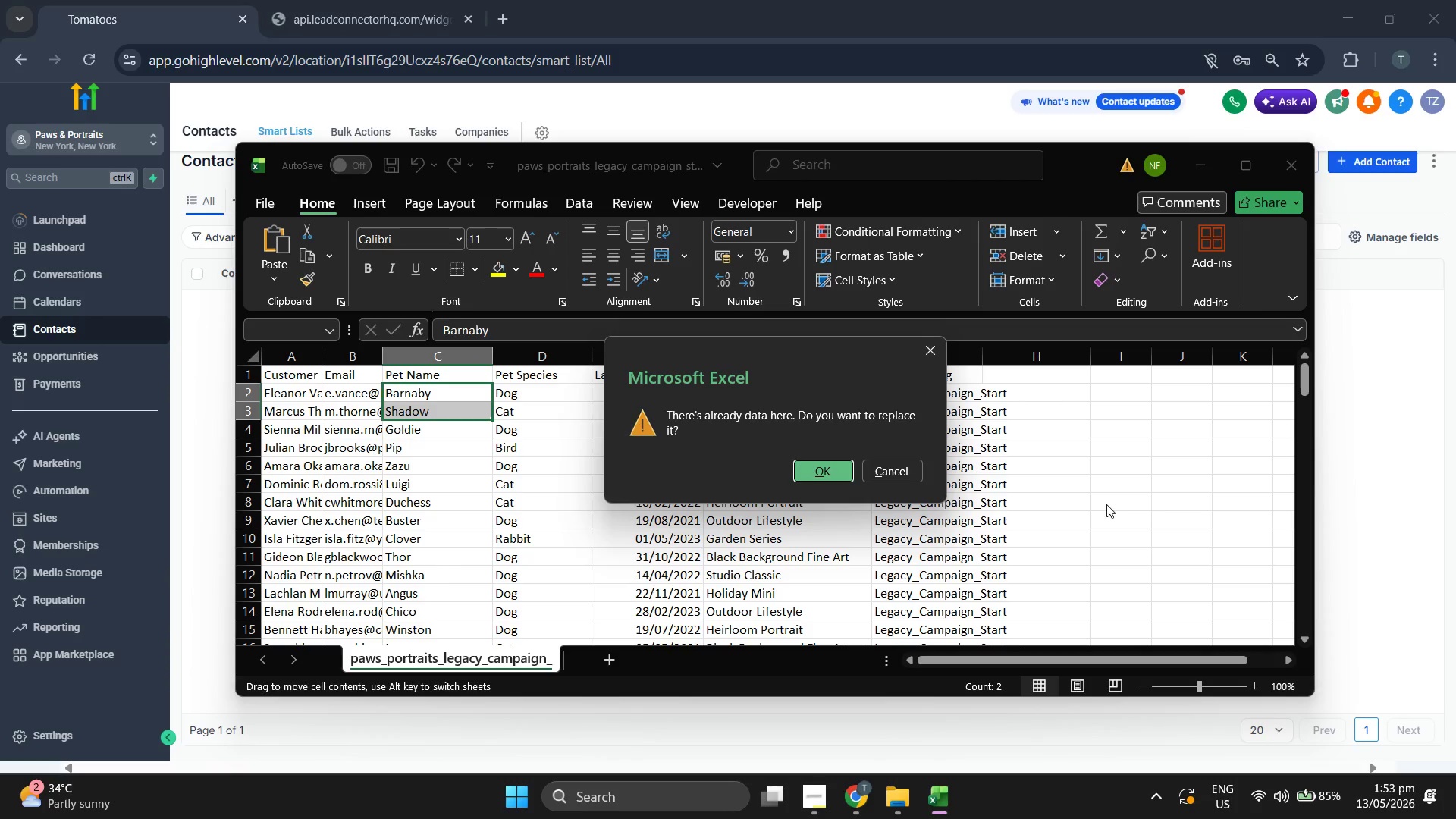 
left_click([1156, 515])
 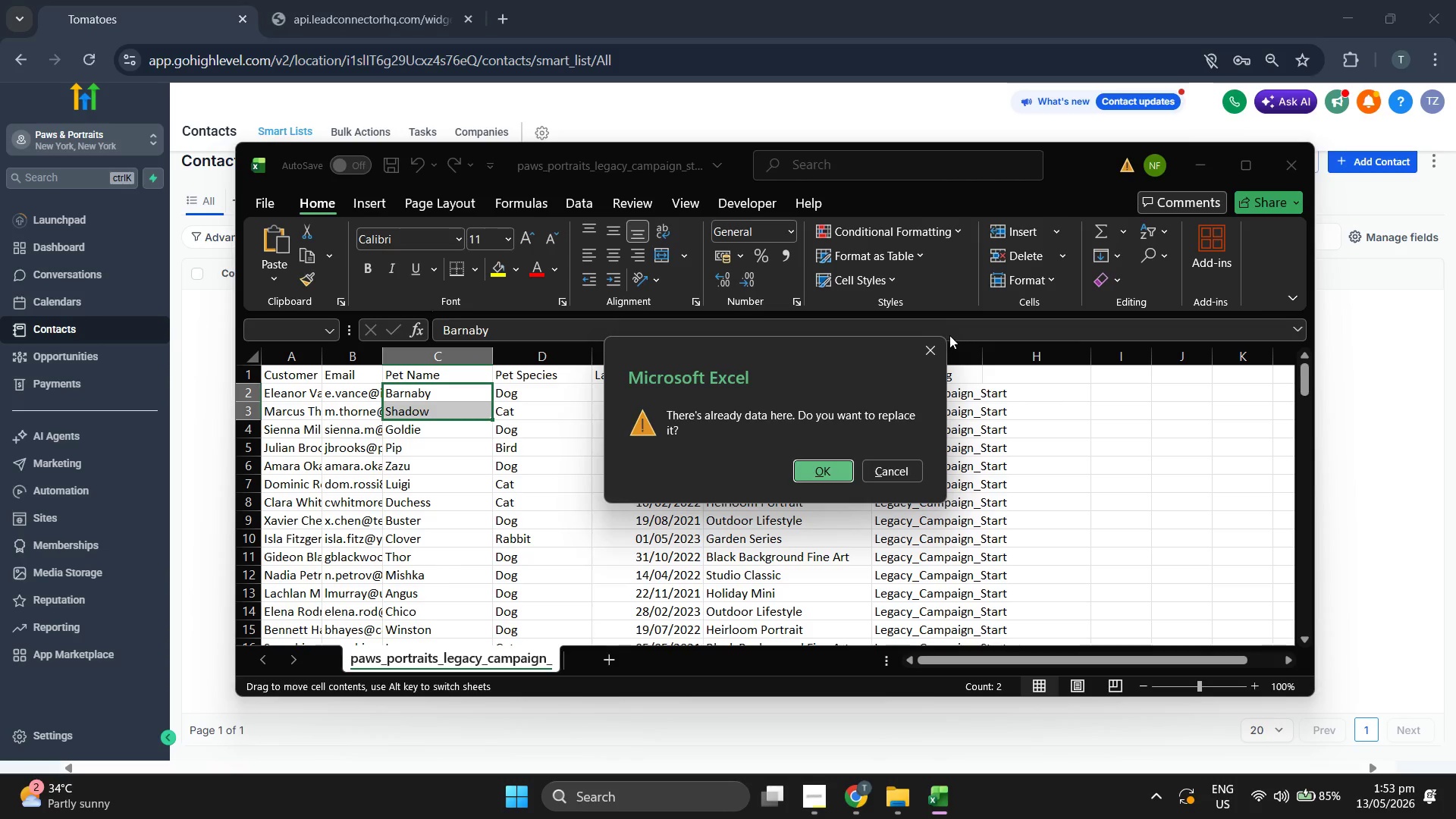 
left_click([923, 350])
 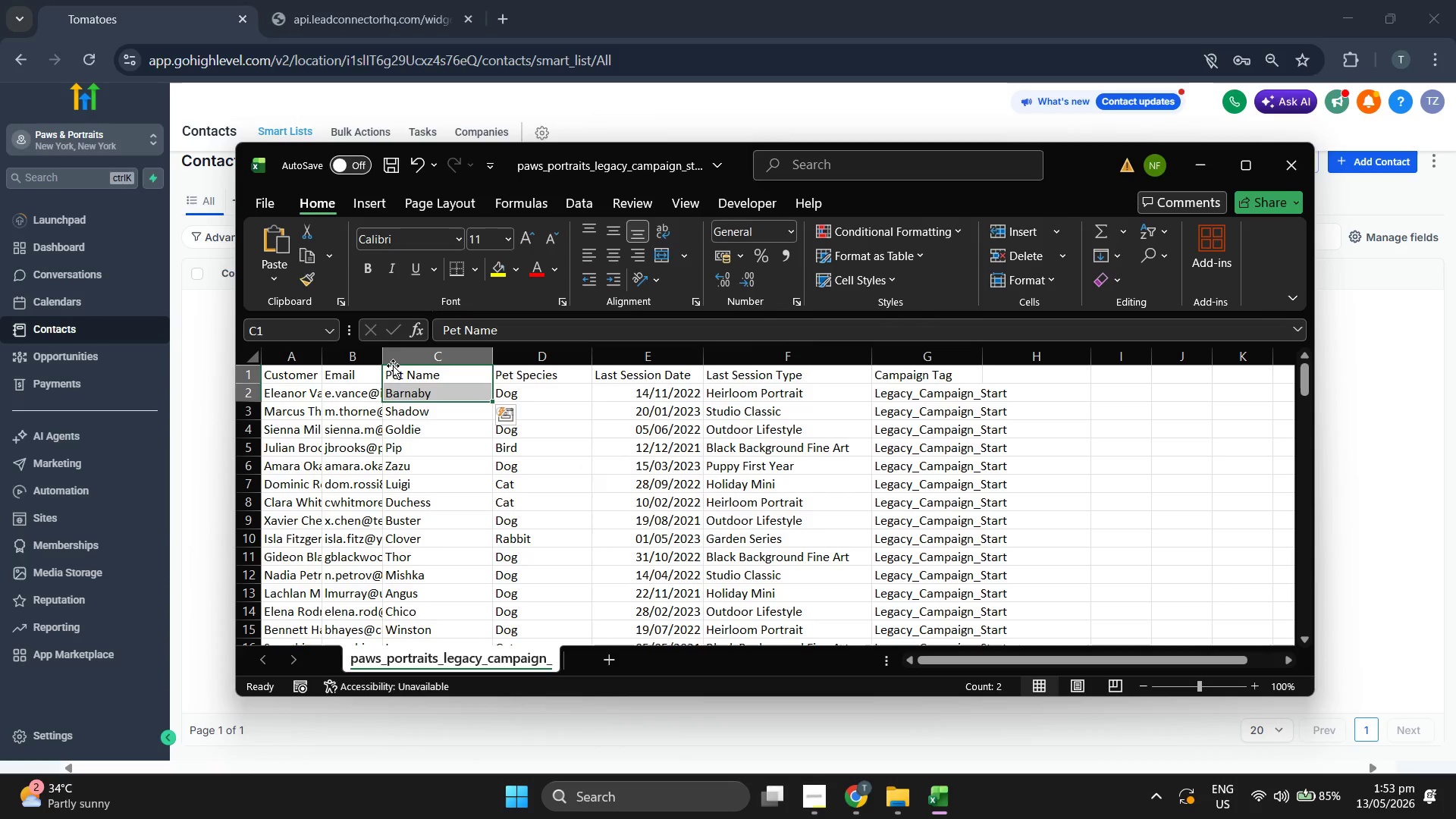 
left_click([397, 440])
 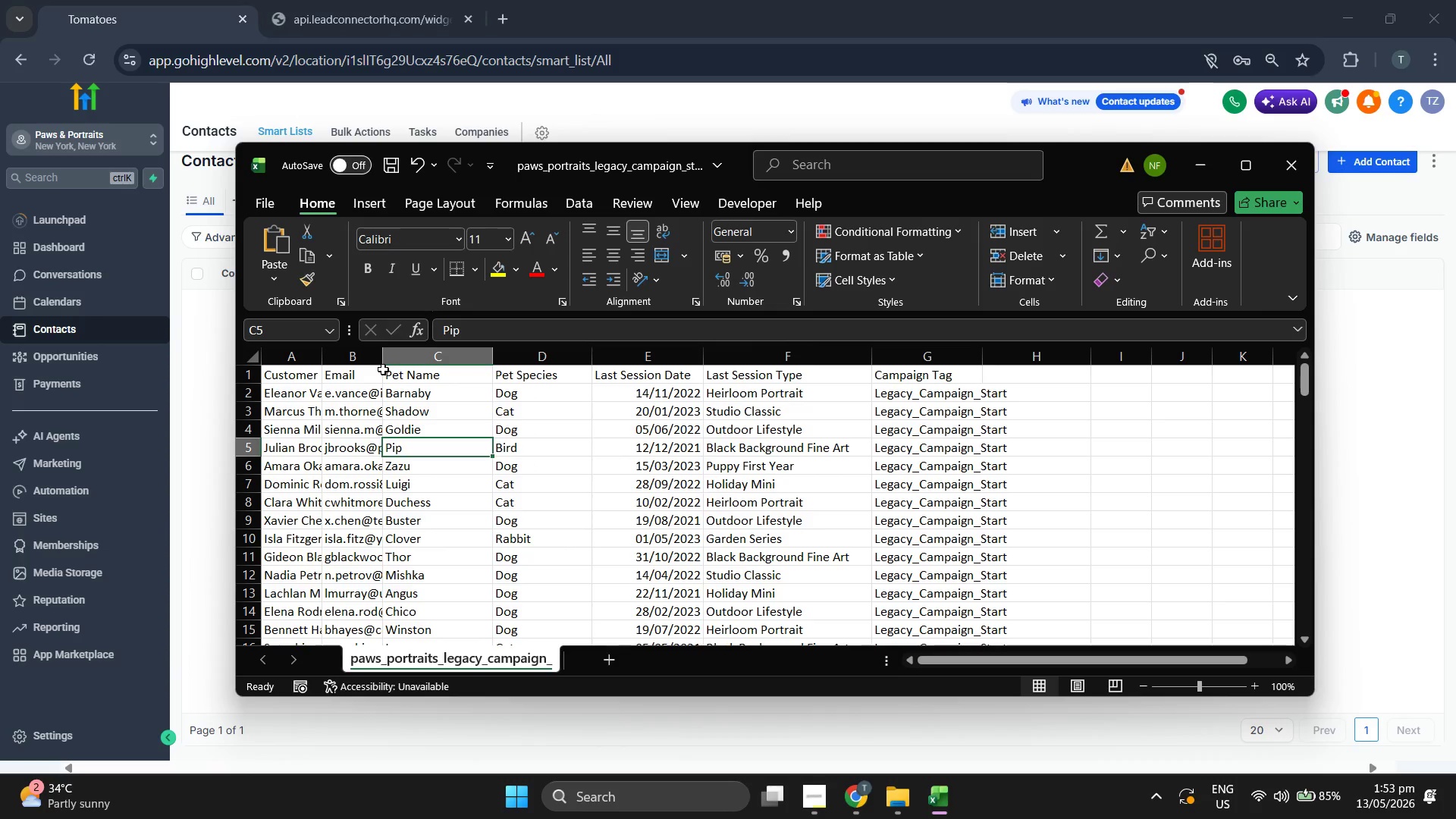 
left_click_drag(start_coordinate=[381, 369], to_coordinate=[416, 374])
 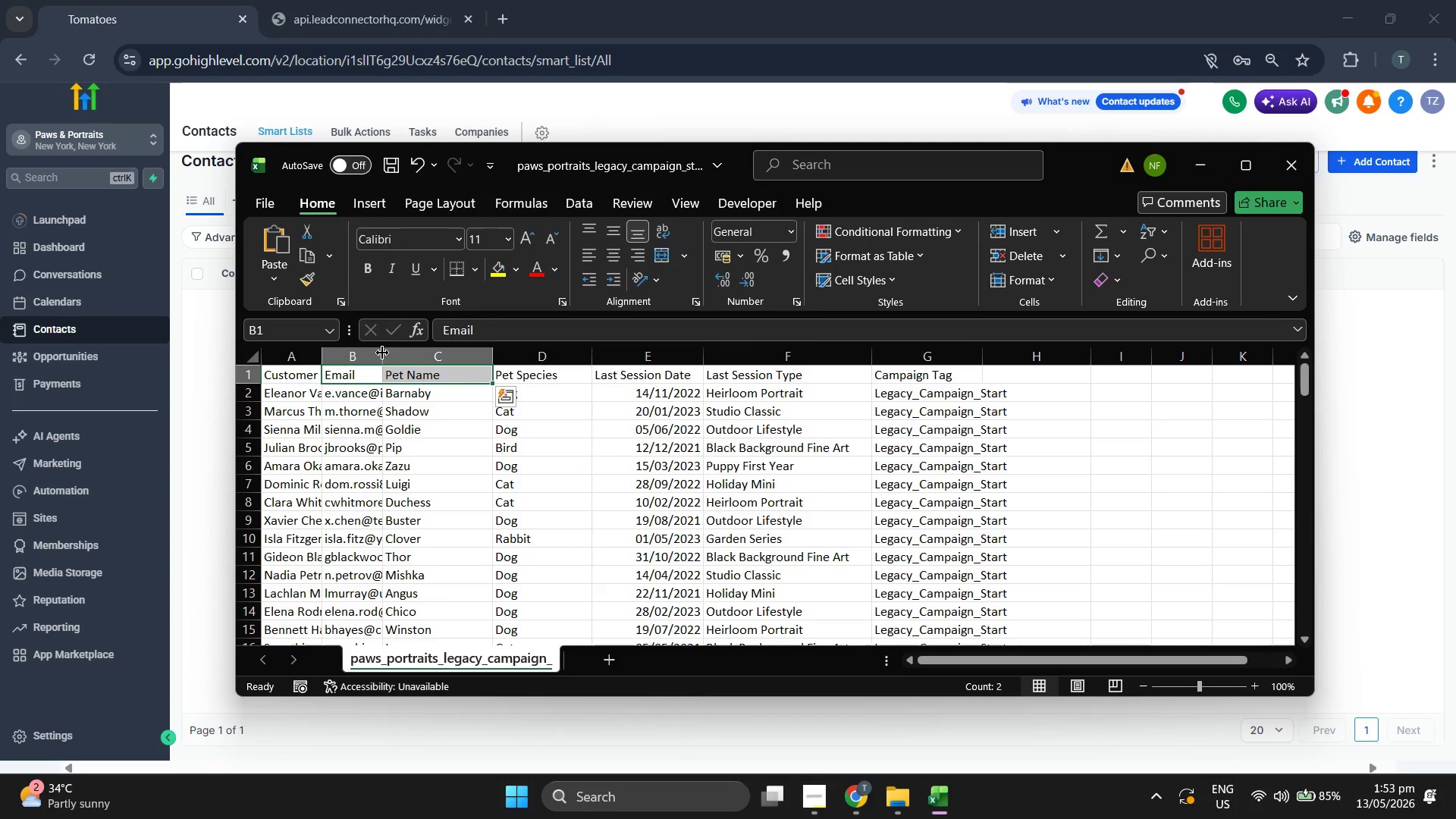 
left_click_drag(start_coordinate=[381, 353], to_coordinate=[466, 366])
 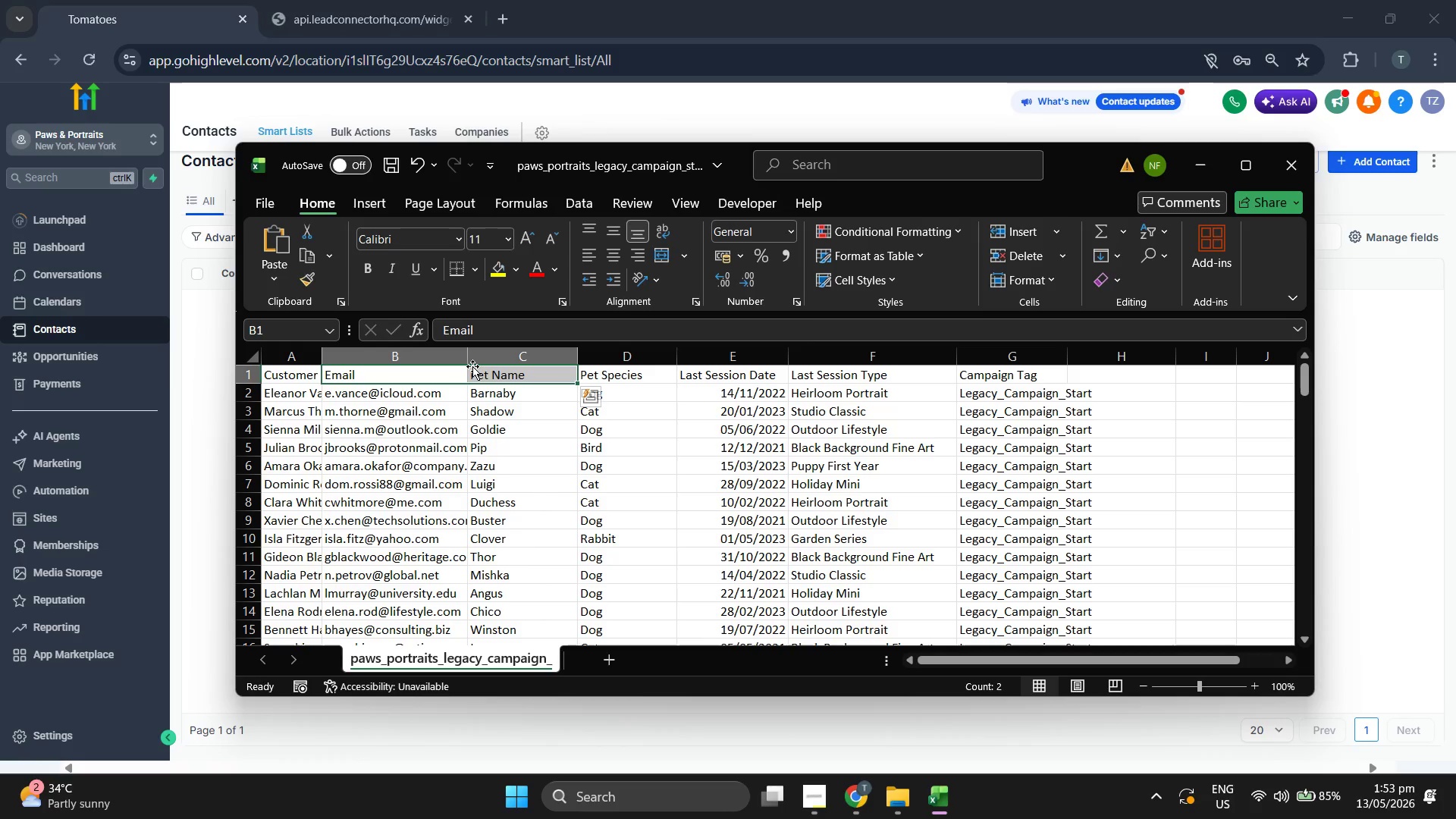 
left_click_drag(start_coordinate=[471, 358], to_coordinate=[497, 362])
 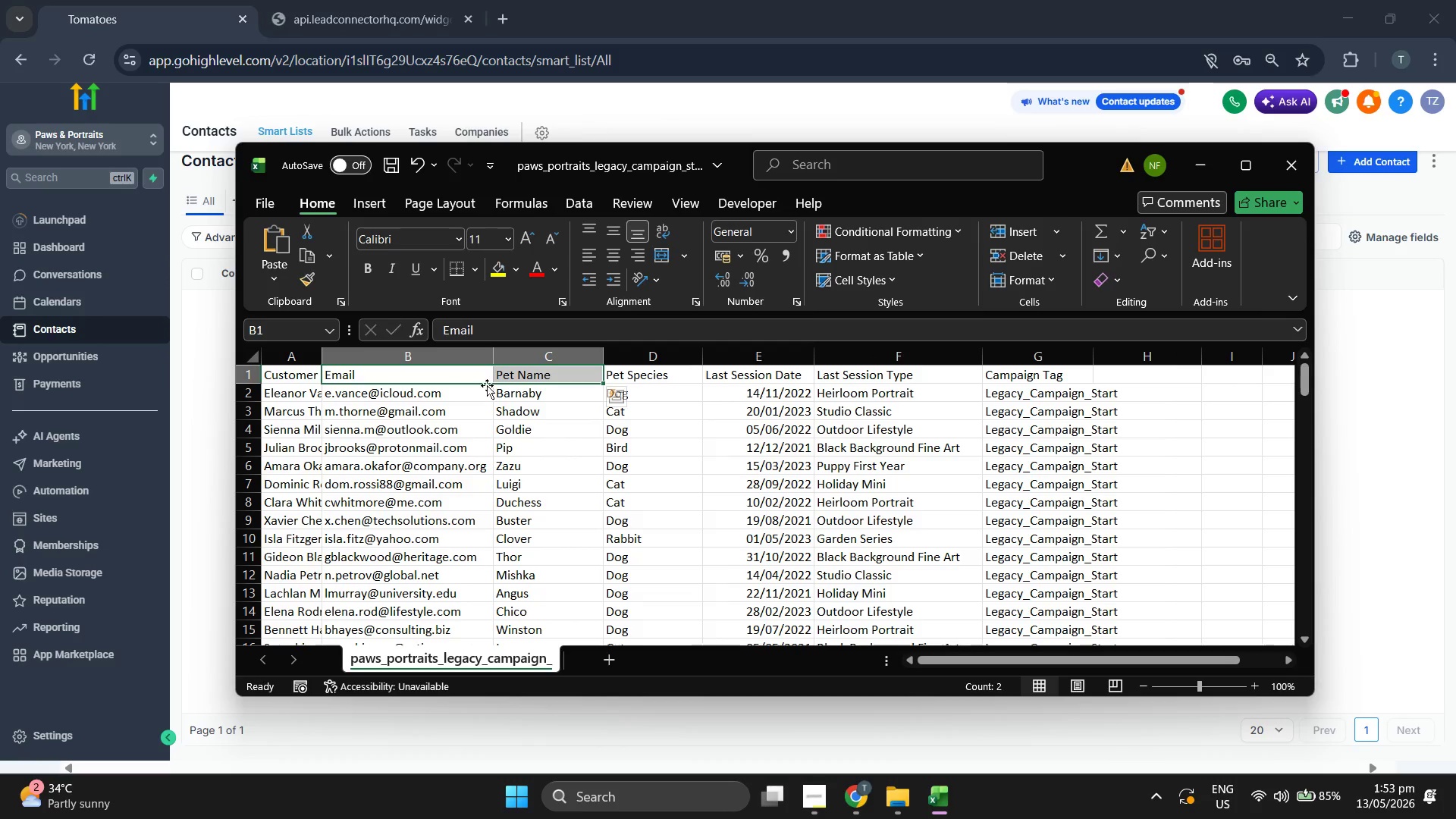 
left_click_drag(start_coordinate=[496, 361], to_coordinate=[507, 363])
 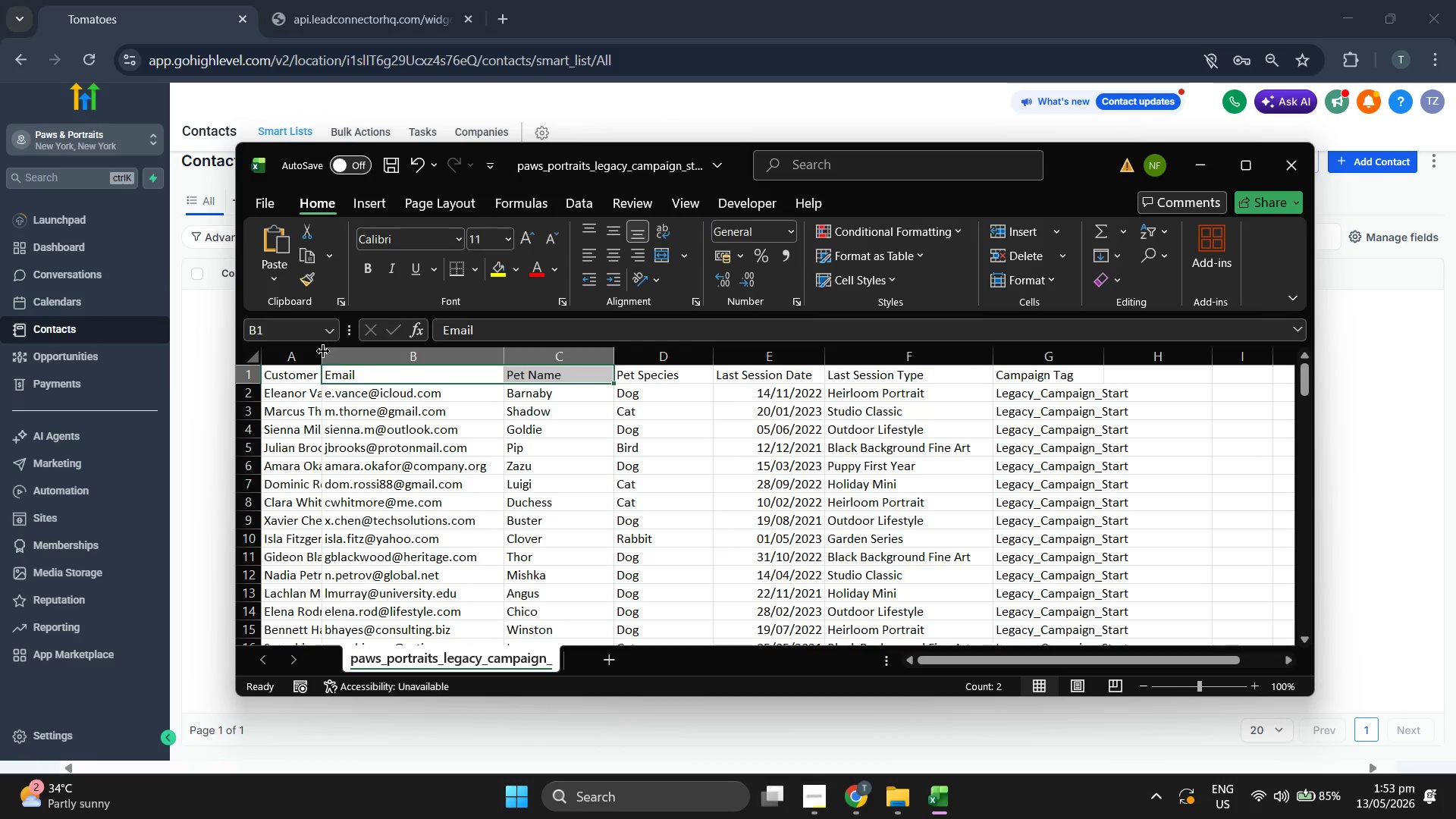 
left_click_drag(start_coordinate=[323, 351], to_coordinate=[397, 364])
 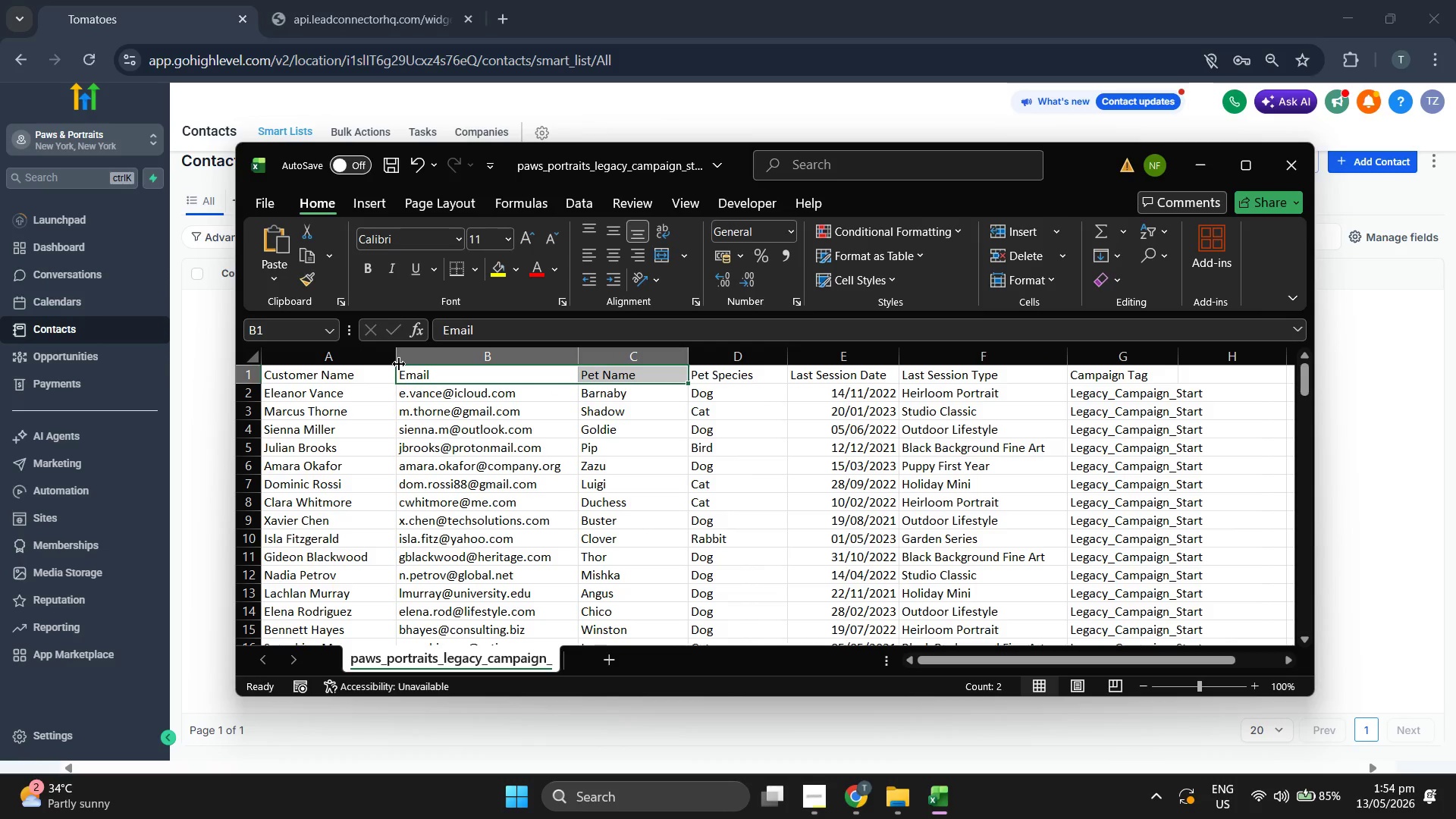 
left_click([398, 364])
 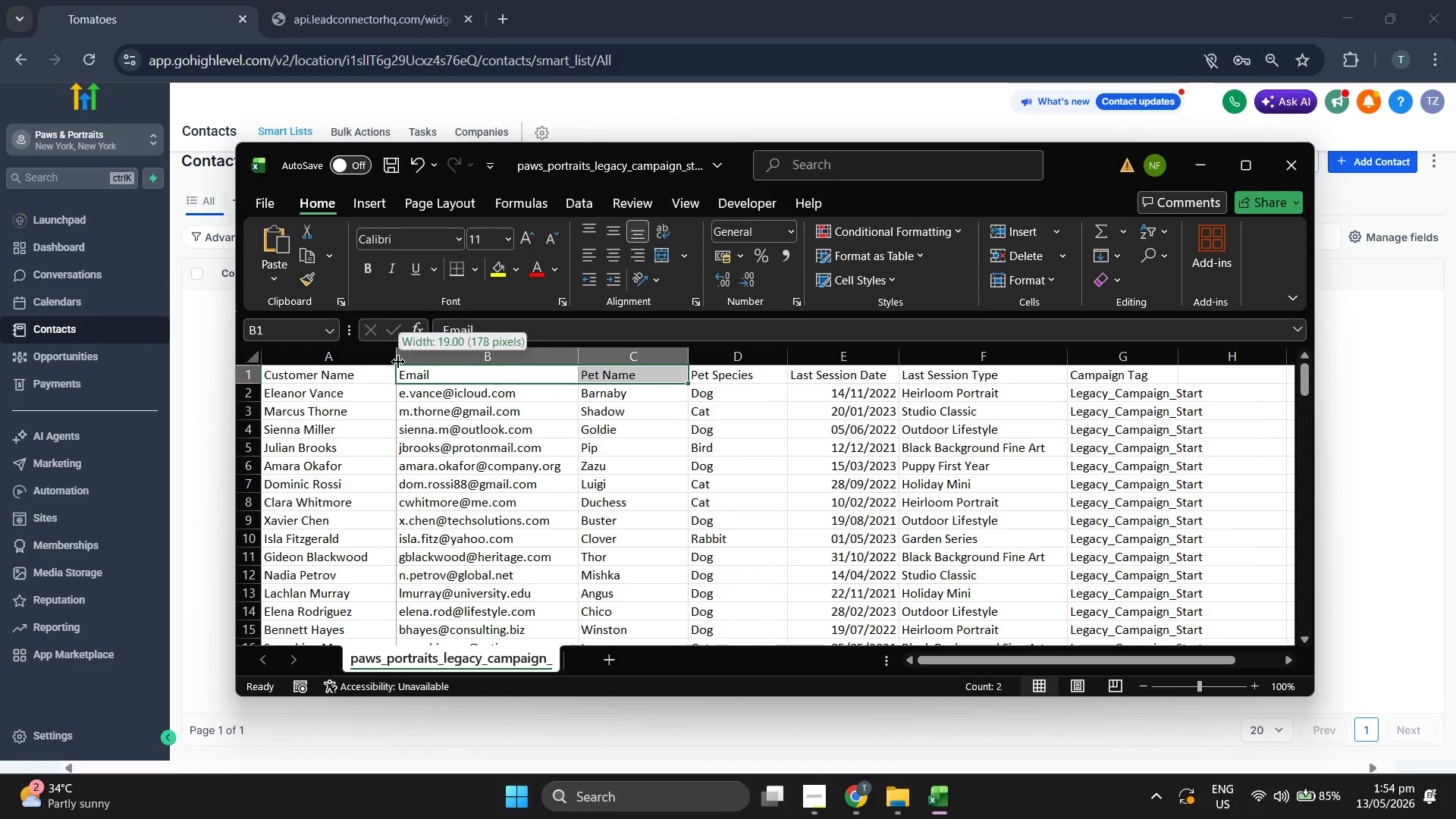 
left_click_drag(start_coordinate=[398, 362], to_coordinate=[388, 361])
 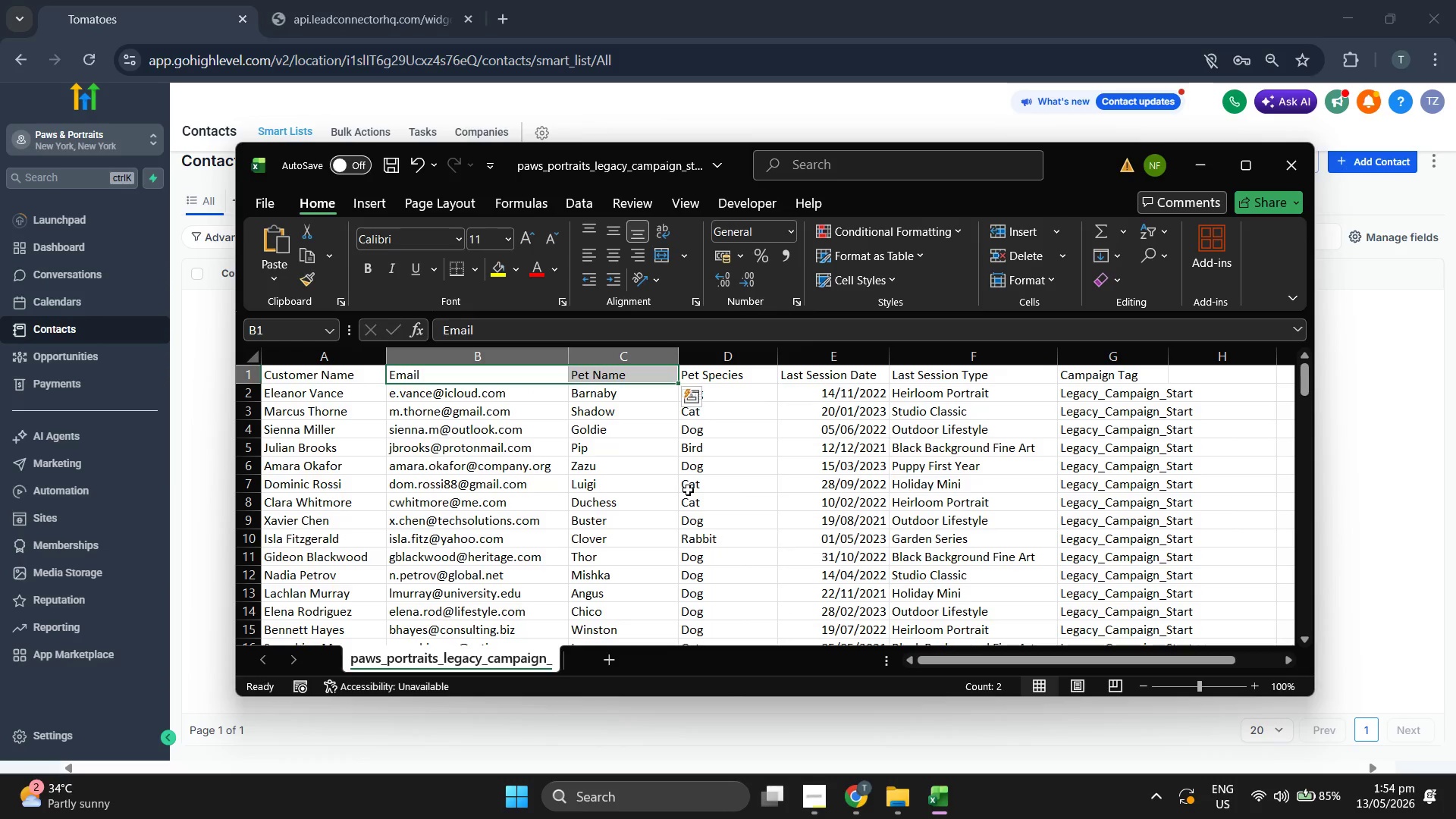 
scroll: coordinate [686, 489], scroll_direction: down, amount: 18.0
 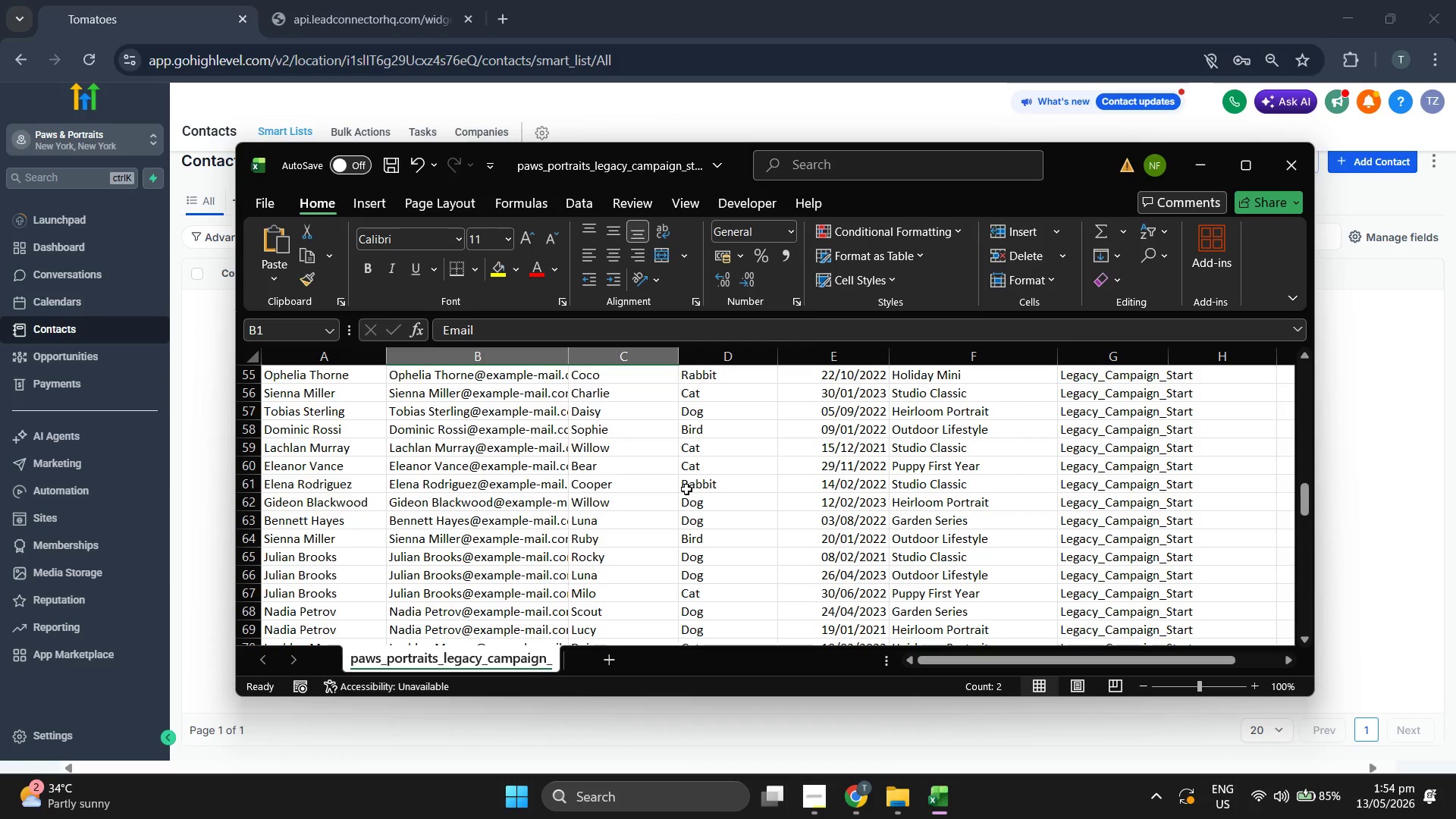 
scroll: coordinate [686, 489], scroll_direction: up, amount: 21.0
 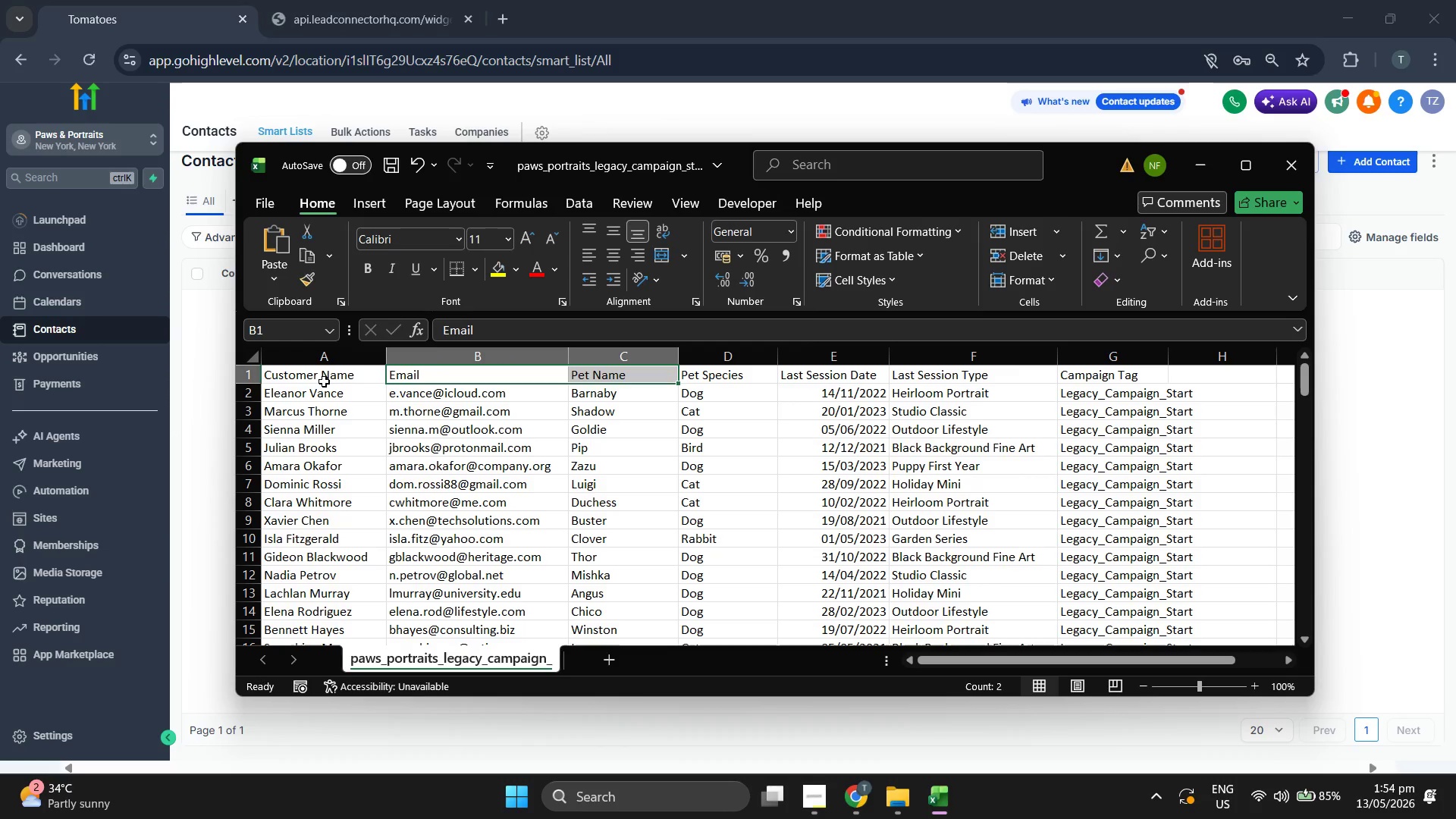 
left_click_drag(start_coordinate=[321, 379], to_coordinate=[1184, 541])
 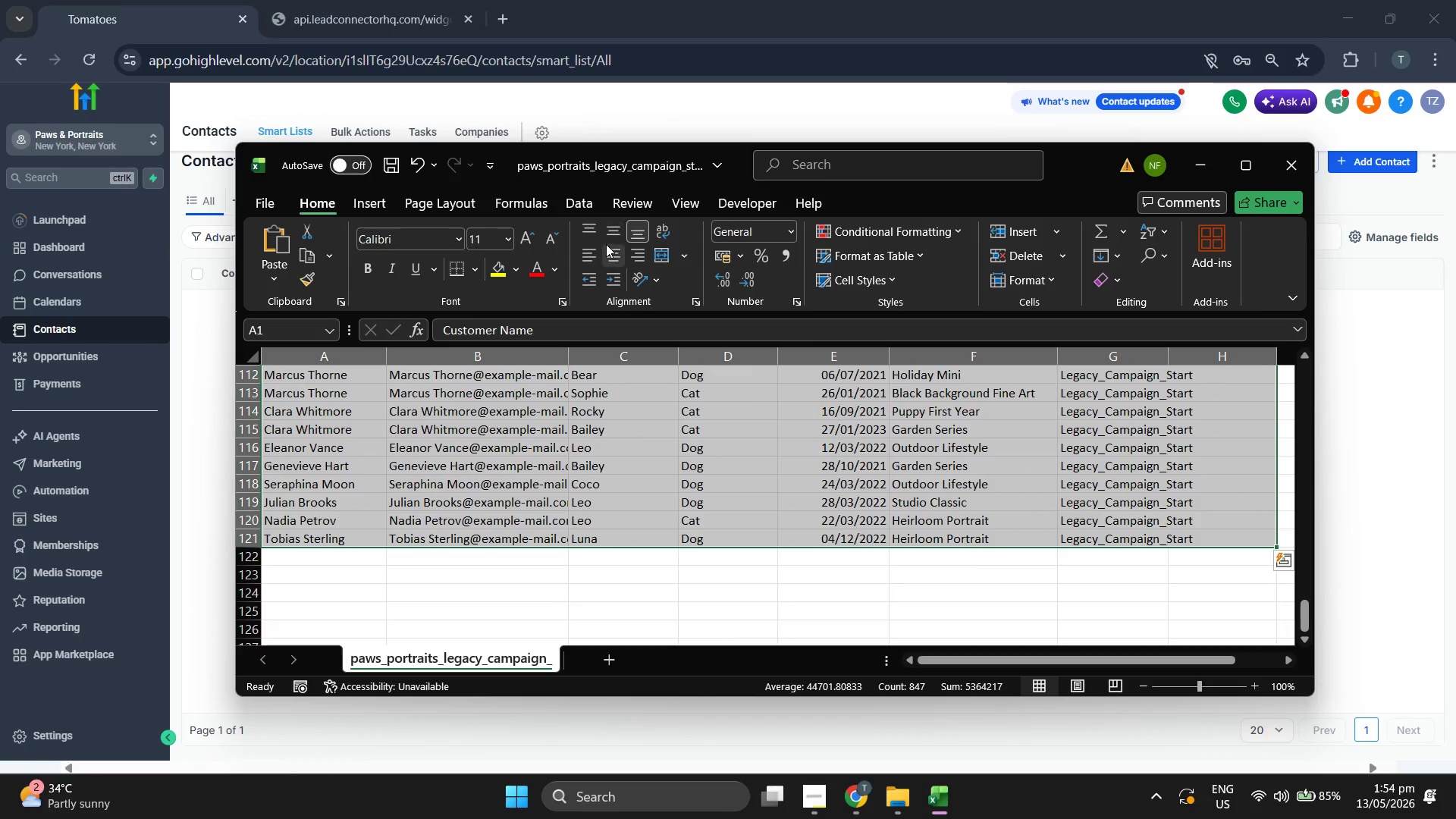 
left_click([607, 258])
 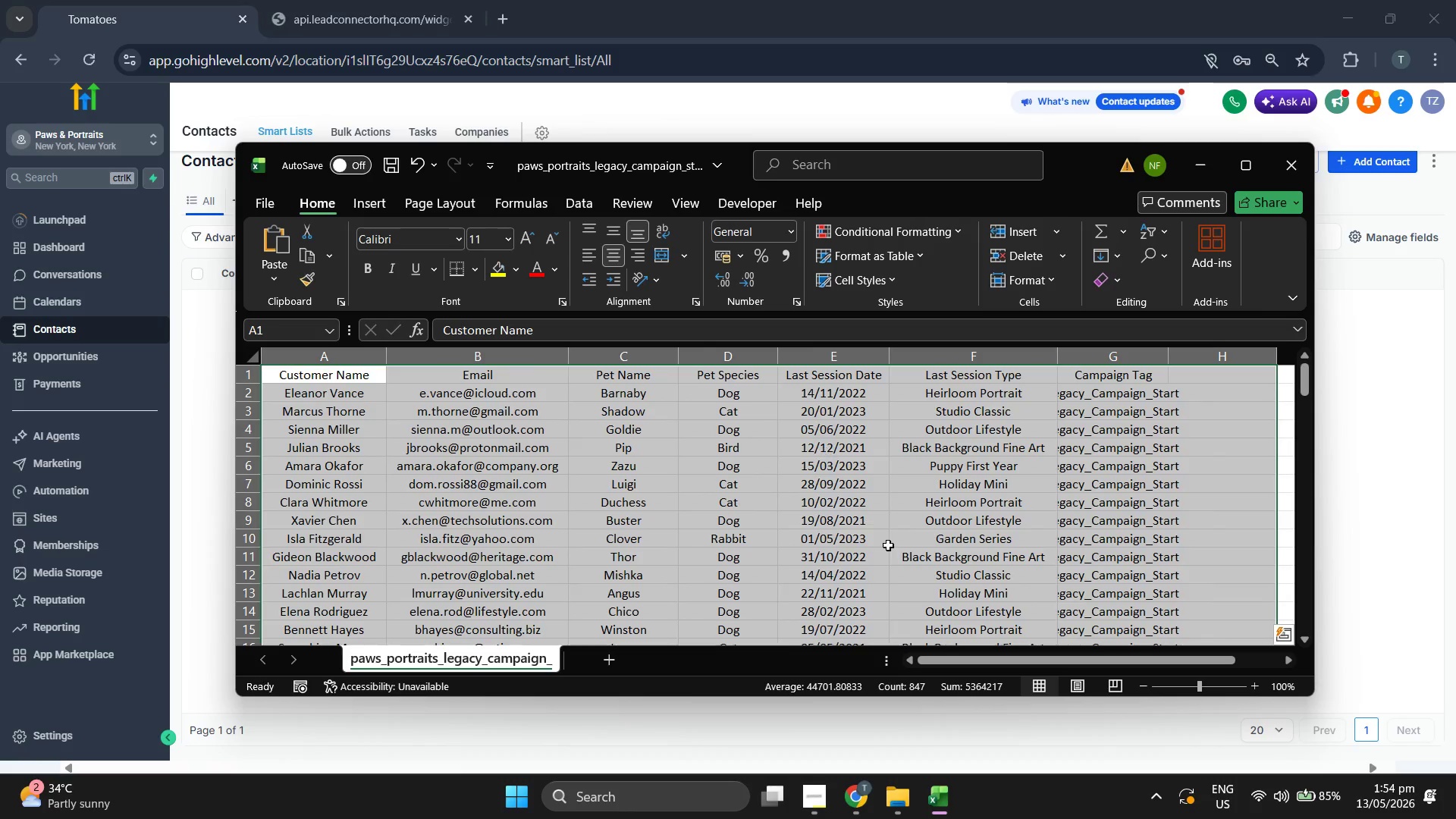 
left_click([889, 546])
 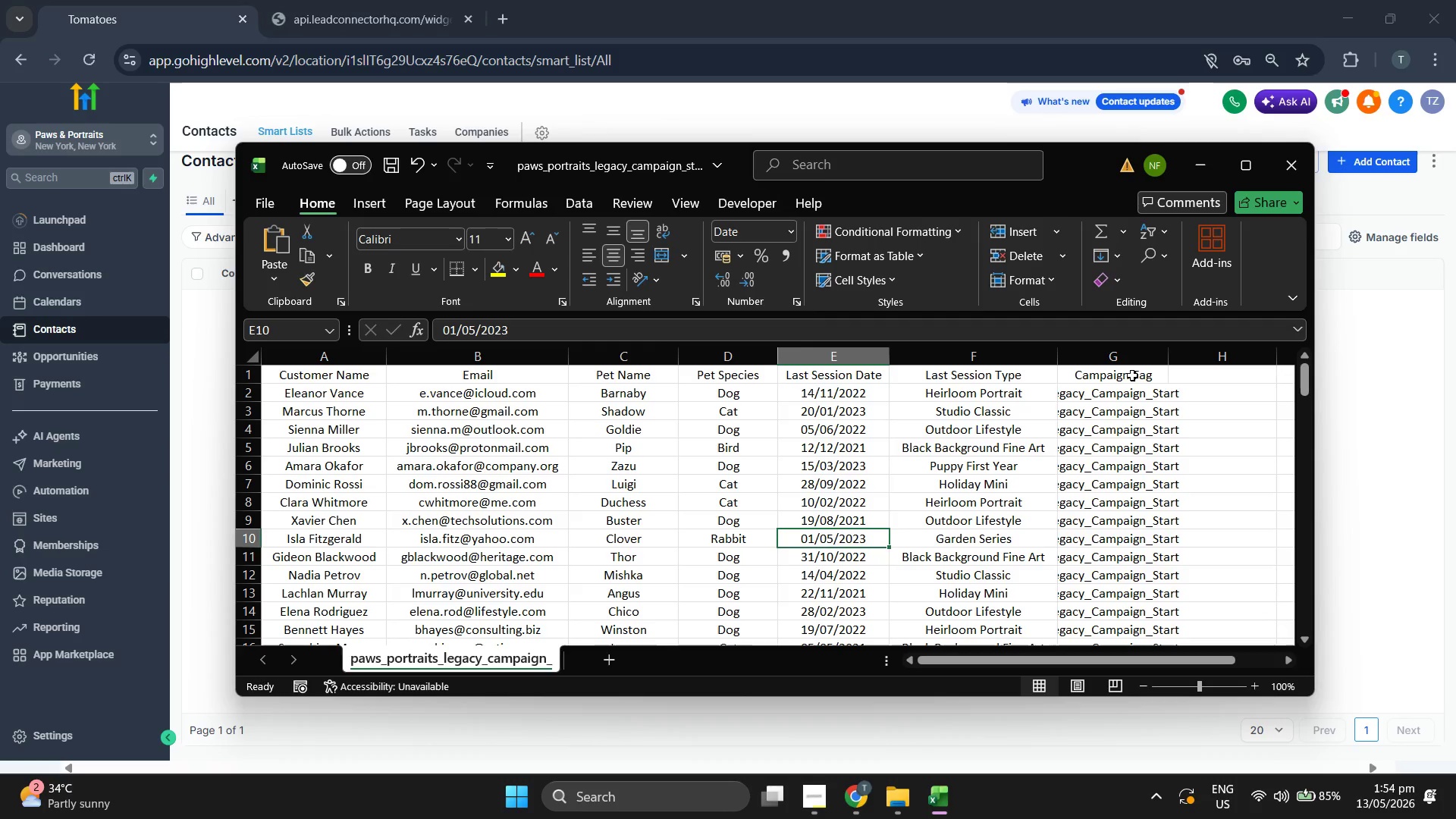 
scroll: coordinate [1000, 497], scroll_direction: down, amount: 3.0
 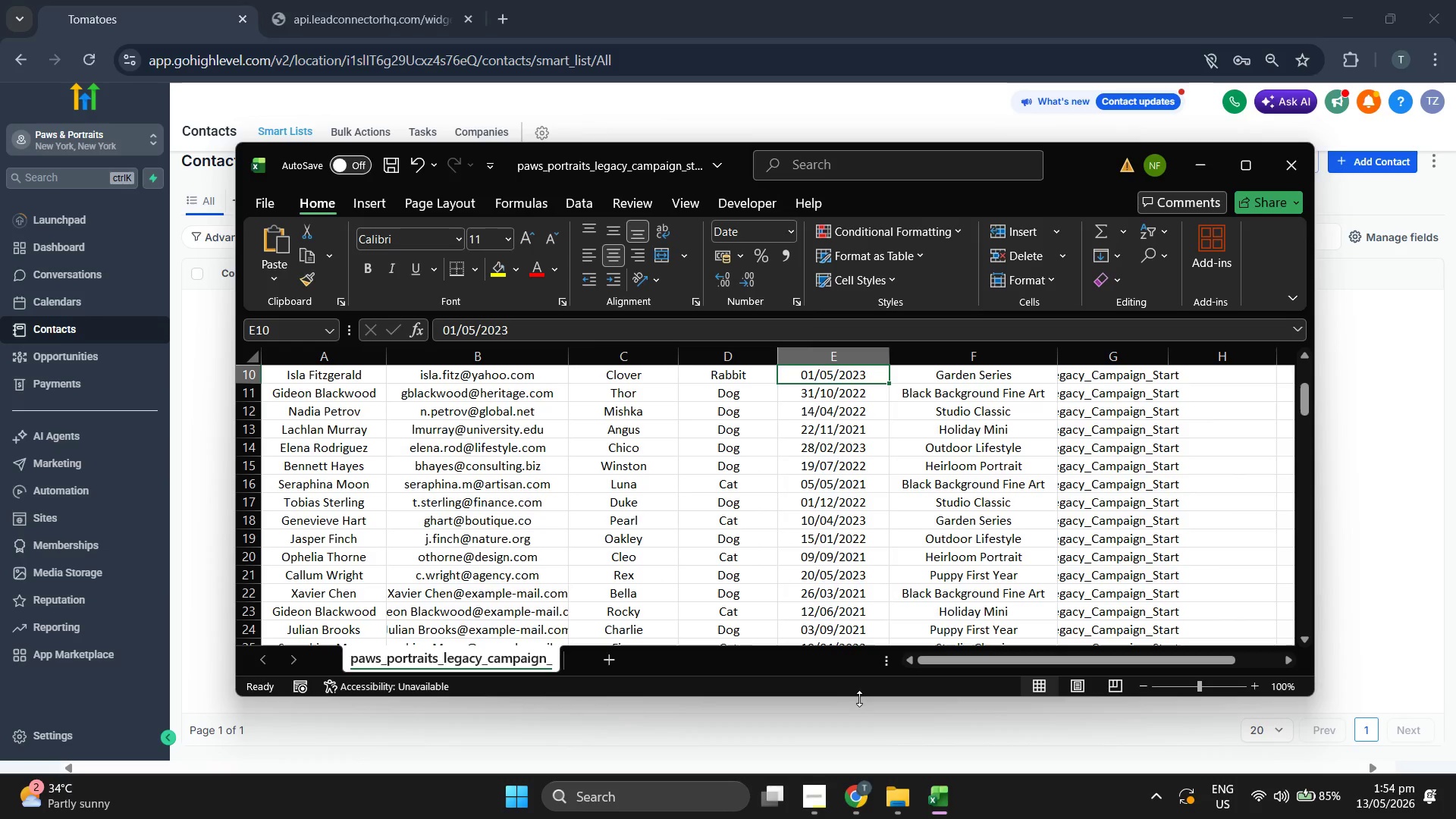 
left_click_drag(start_coordinate=[861, 700], to_coordinate=[874, 763])
 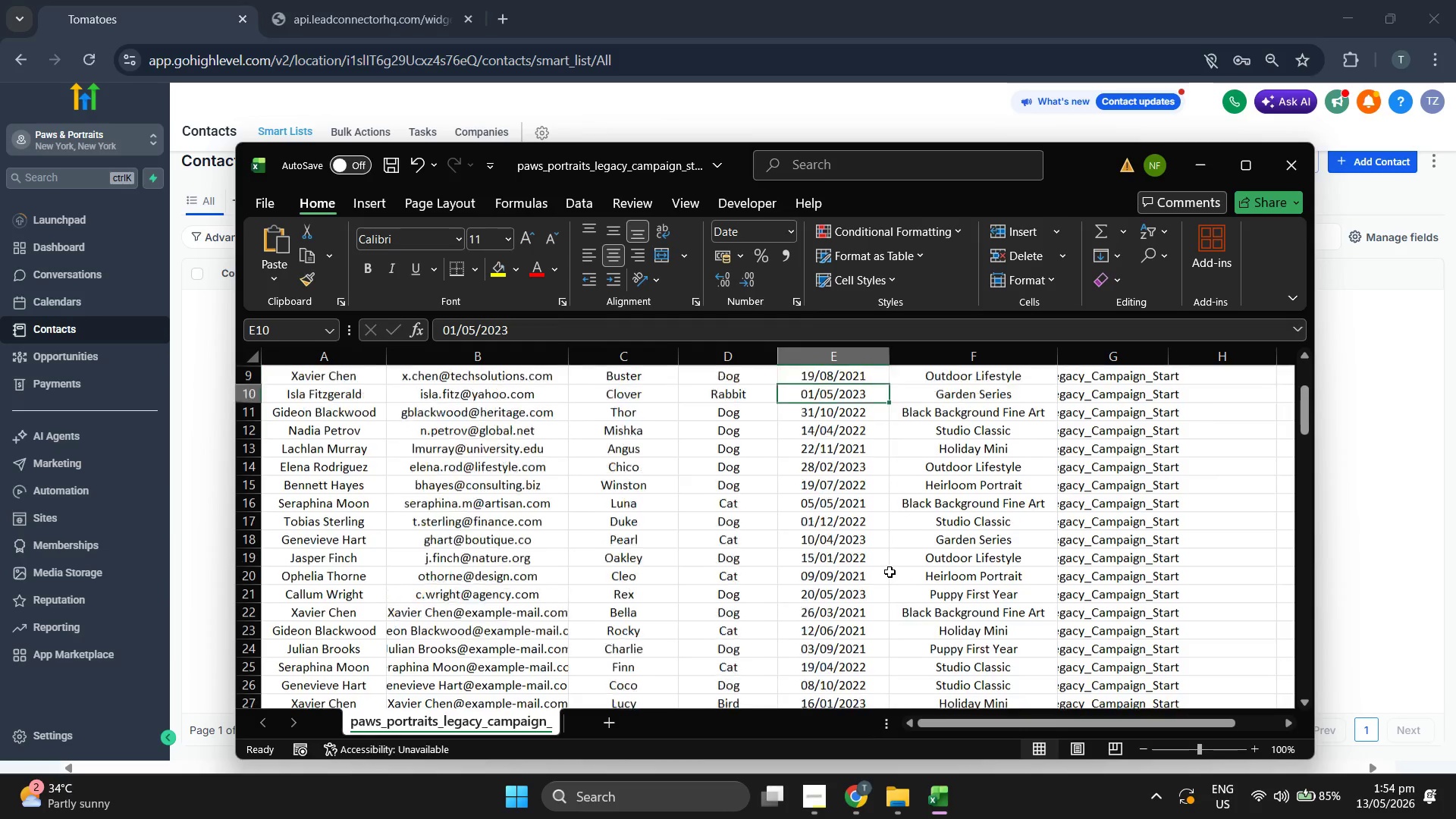 
scroll: coordinate [890, 572], scroll_direction: up, amount: 1.0
 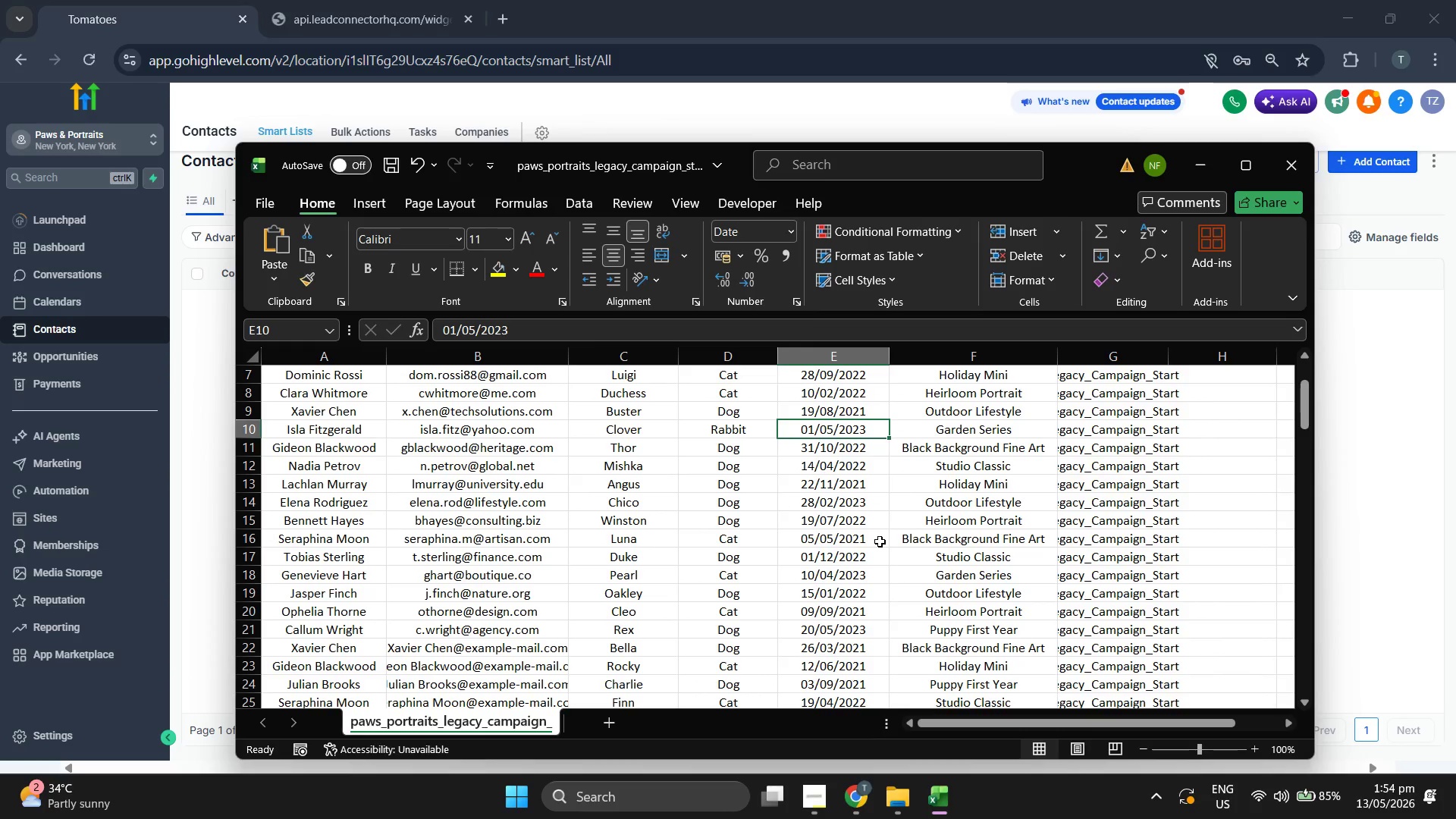 
scroll: coordinate [826, 530], scroll_direction: down, amount: 5.0
 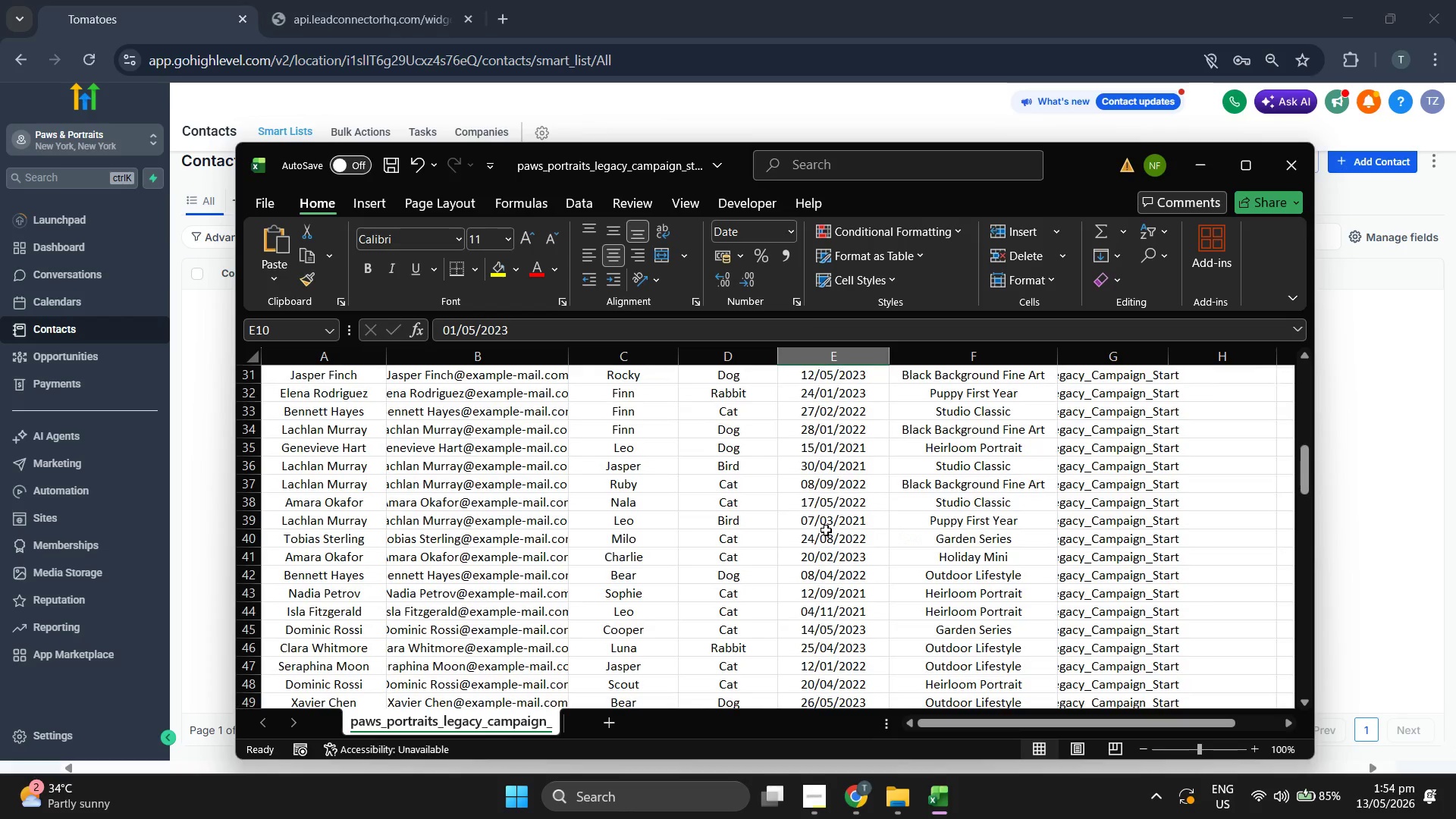 
scroll: coordinate [826, 529], scroll_direction: down, amount: 5.0
 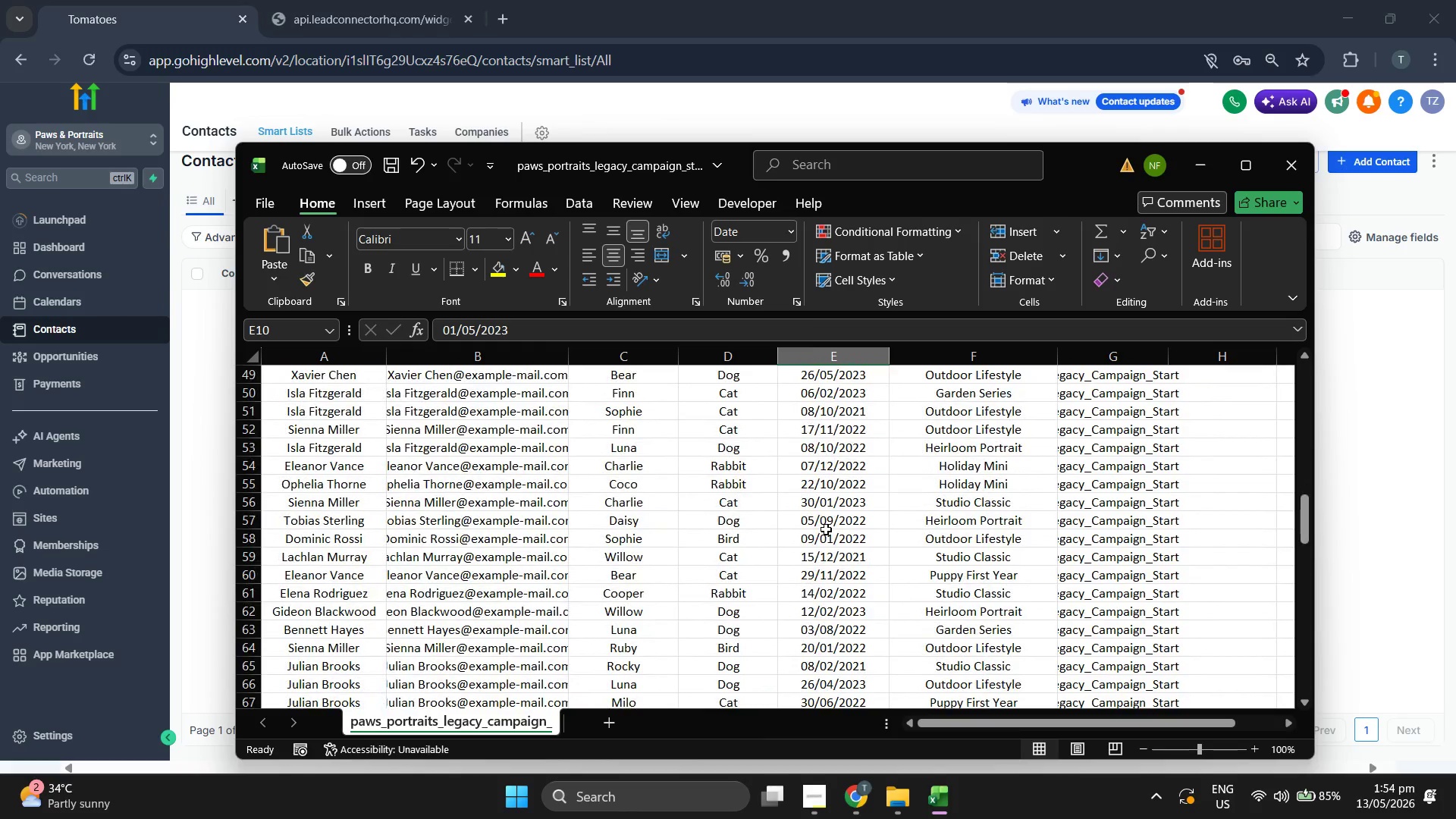 
scroll: coordinate [826, 529], scroll_direction: down, amount: 5.0
 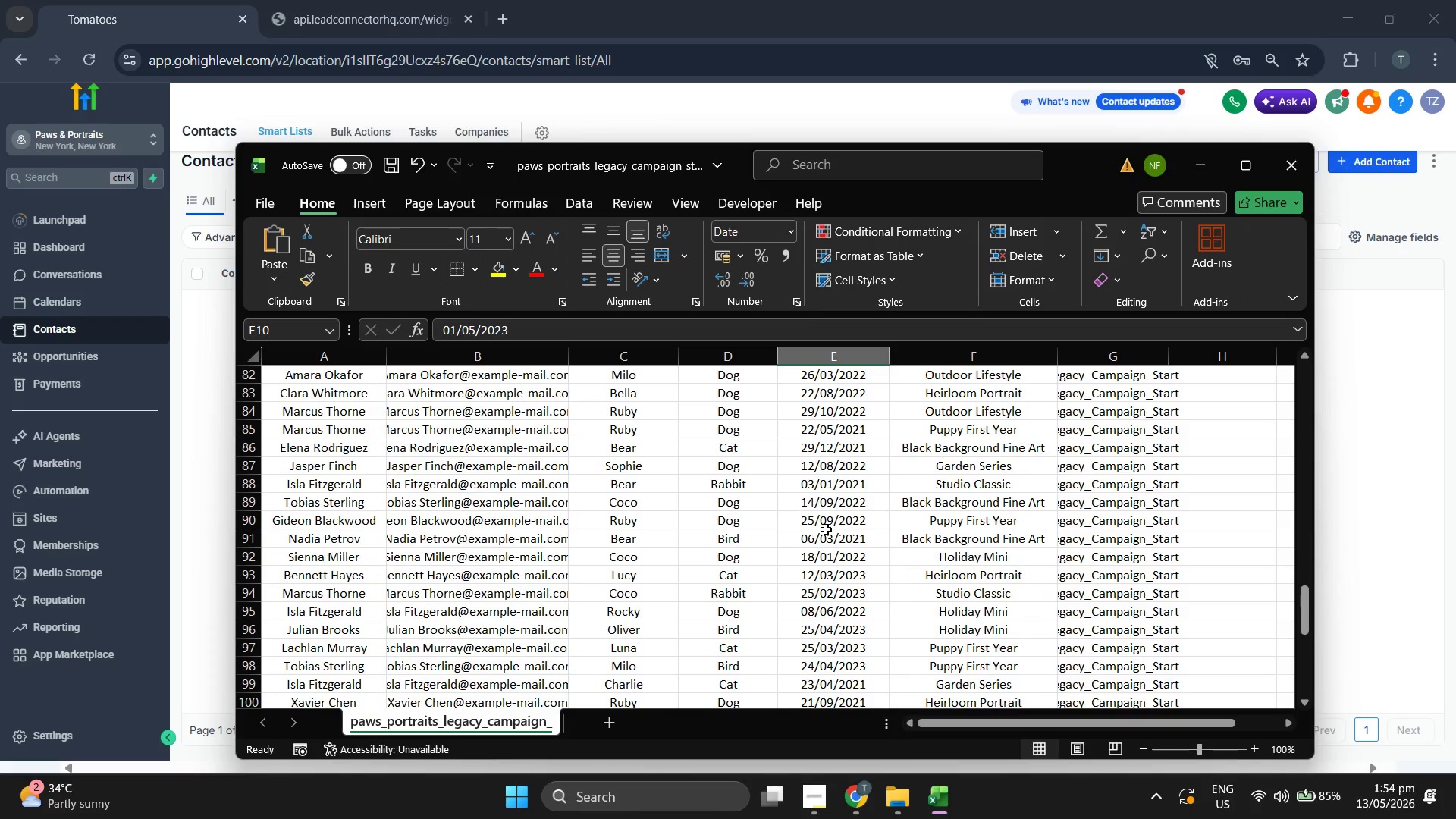 
scroll: coordinate [827, 524], scroll_direction: down, amount: 5.0
 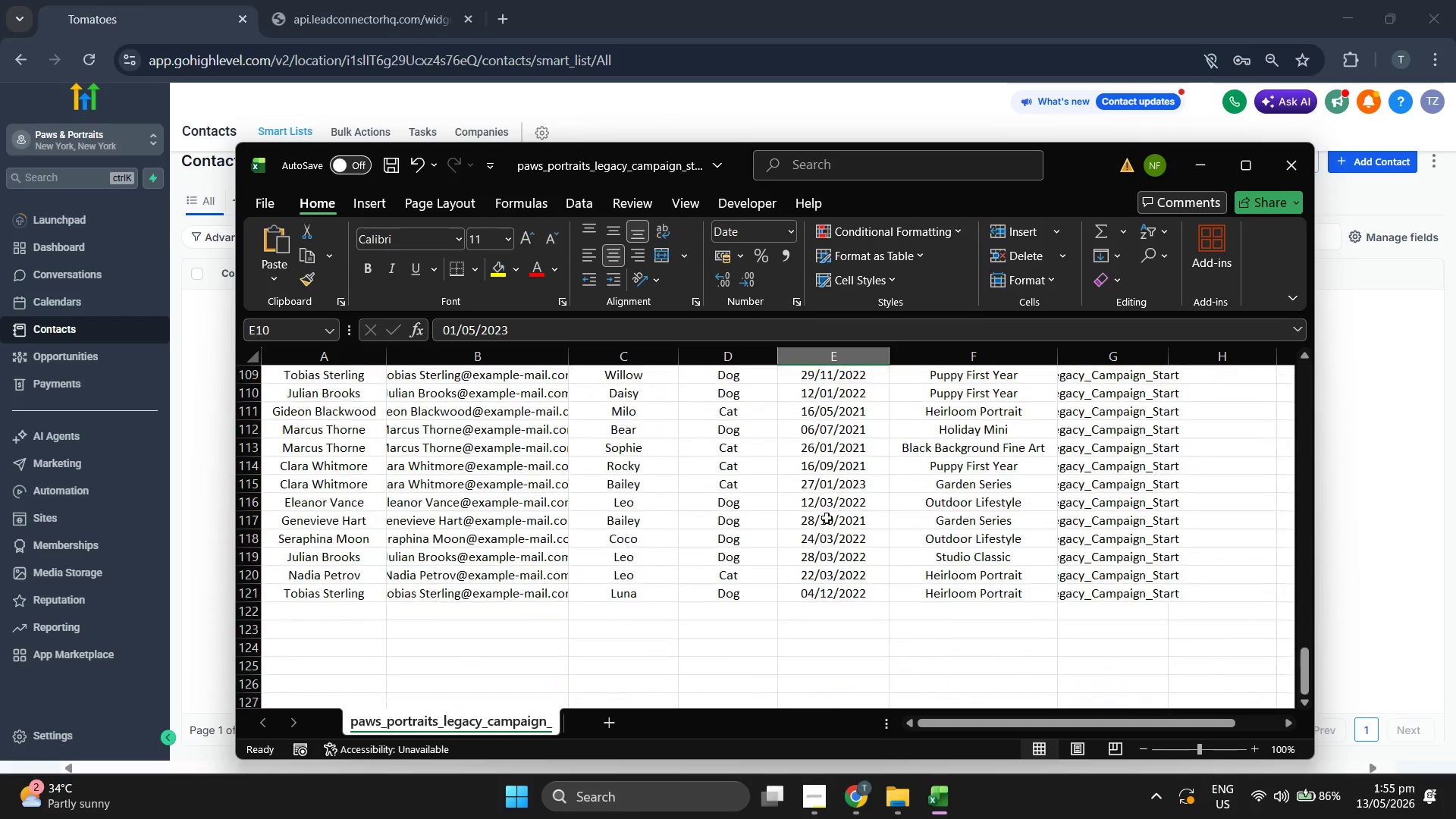 
scroll: coordinate [822, 479], scroll_direction: down, amount: 1.0
 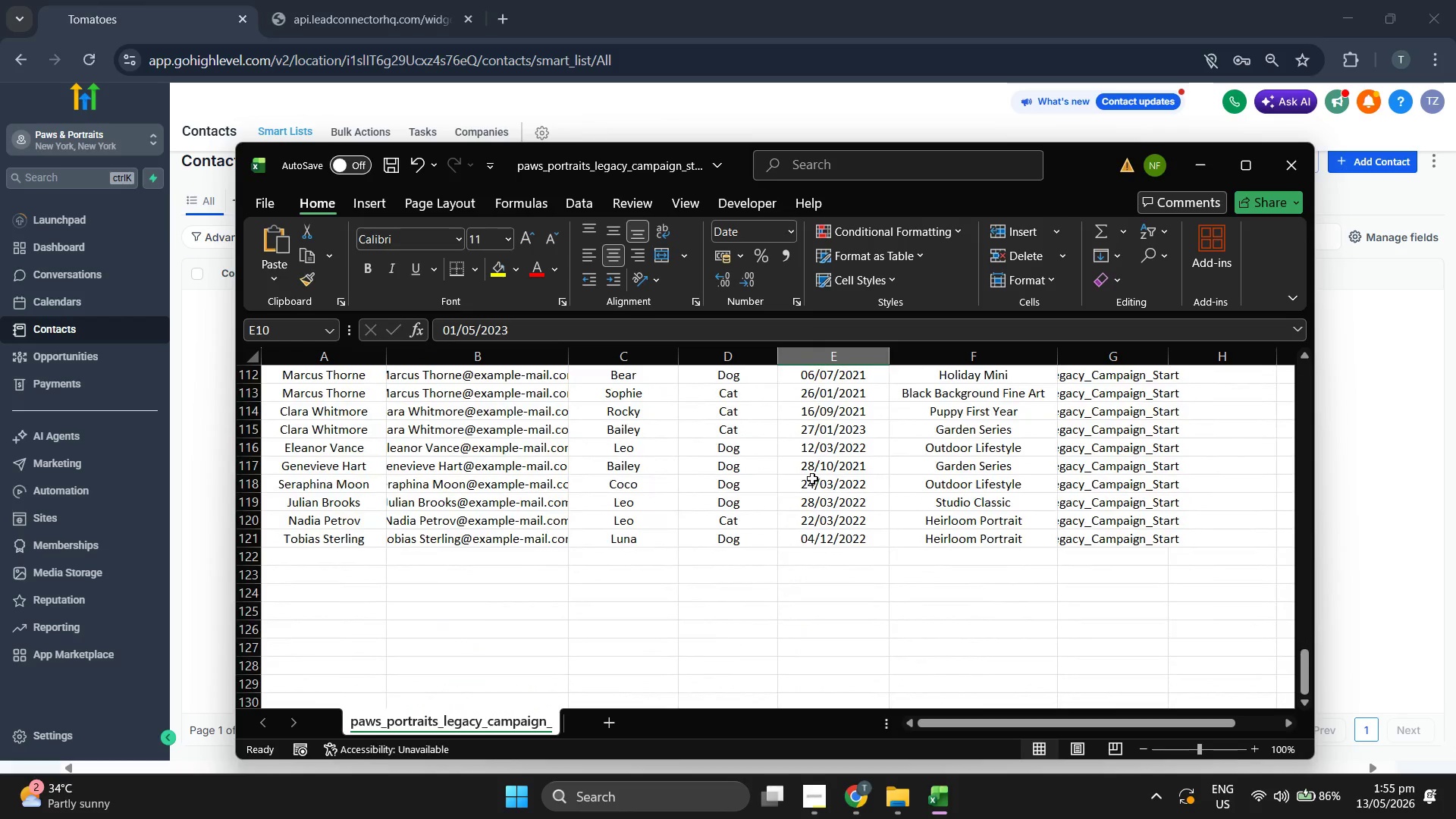 
scroll: coordinate [657, 567], scroll_direction: up, amount: 44.0
 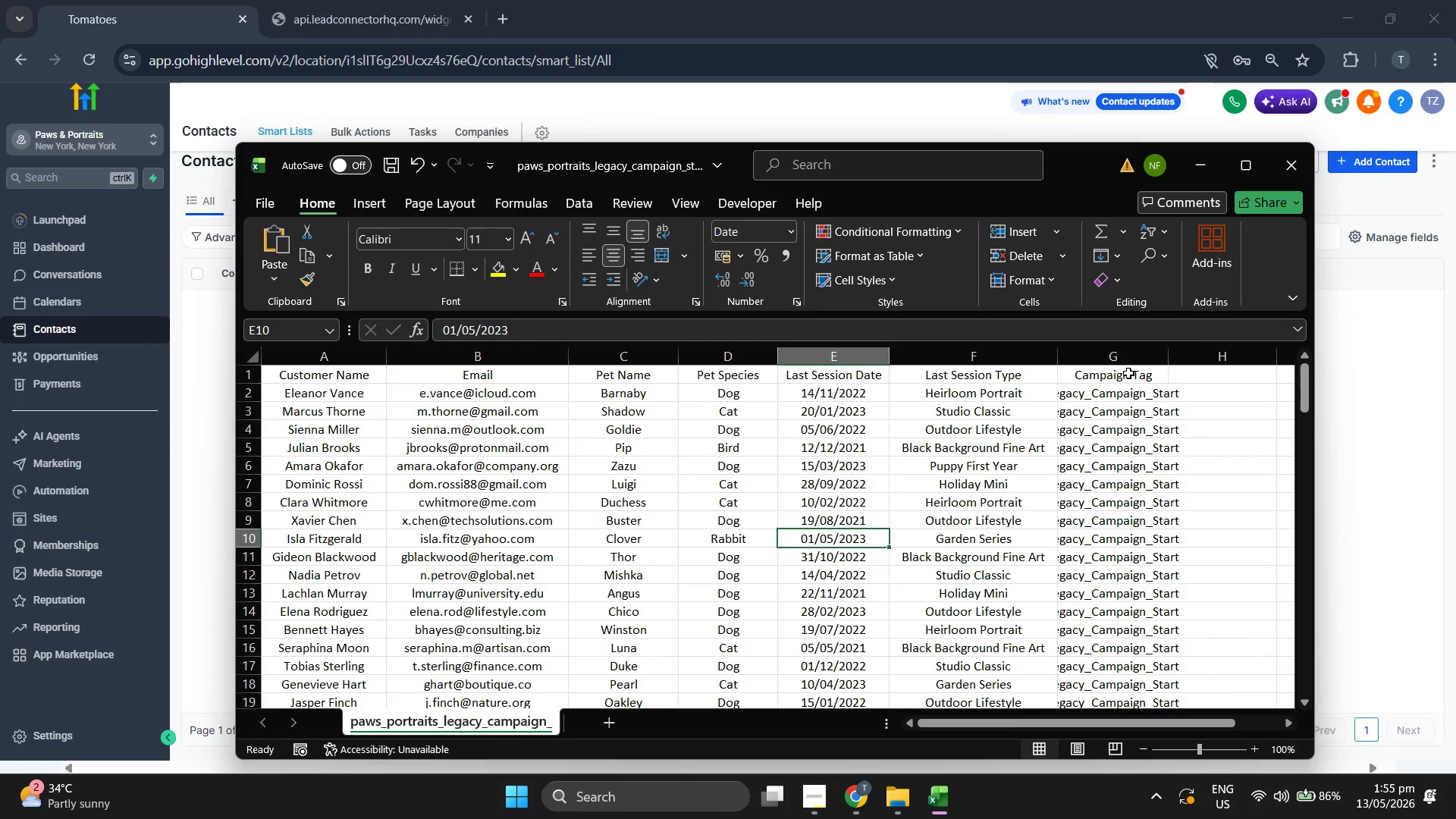 
double_click([1133, 369])
 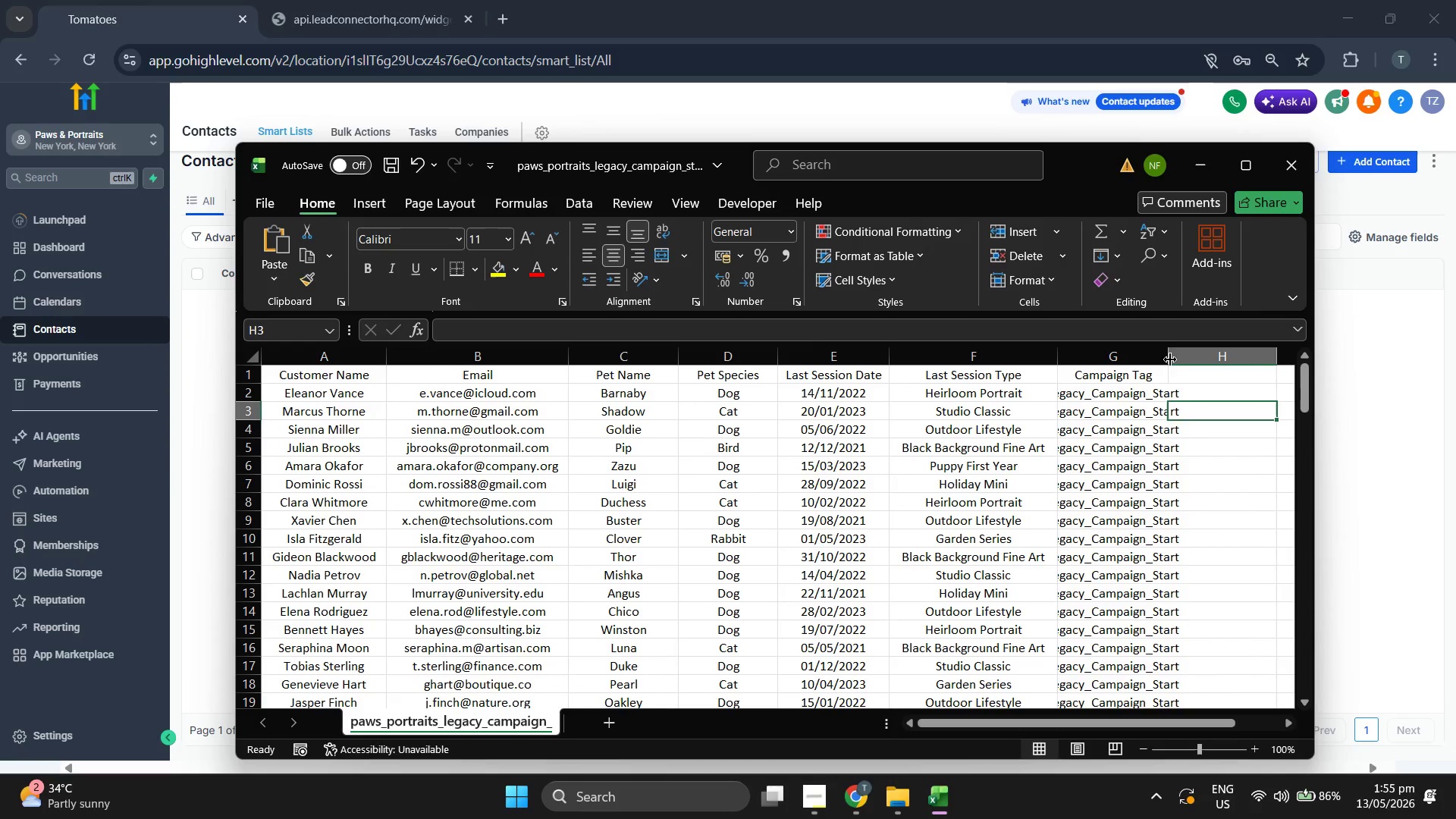 
left_click_drag(start_coordinate=[1166, 354], to_coordinate=[1208, 353])
 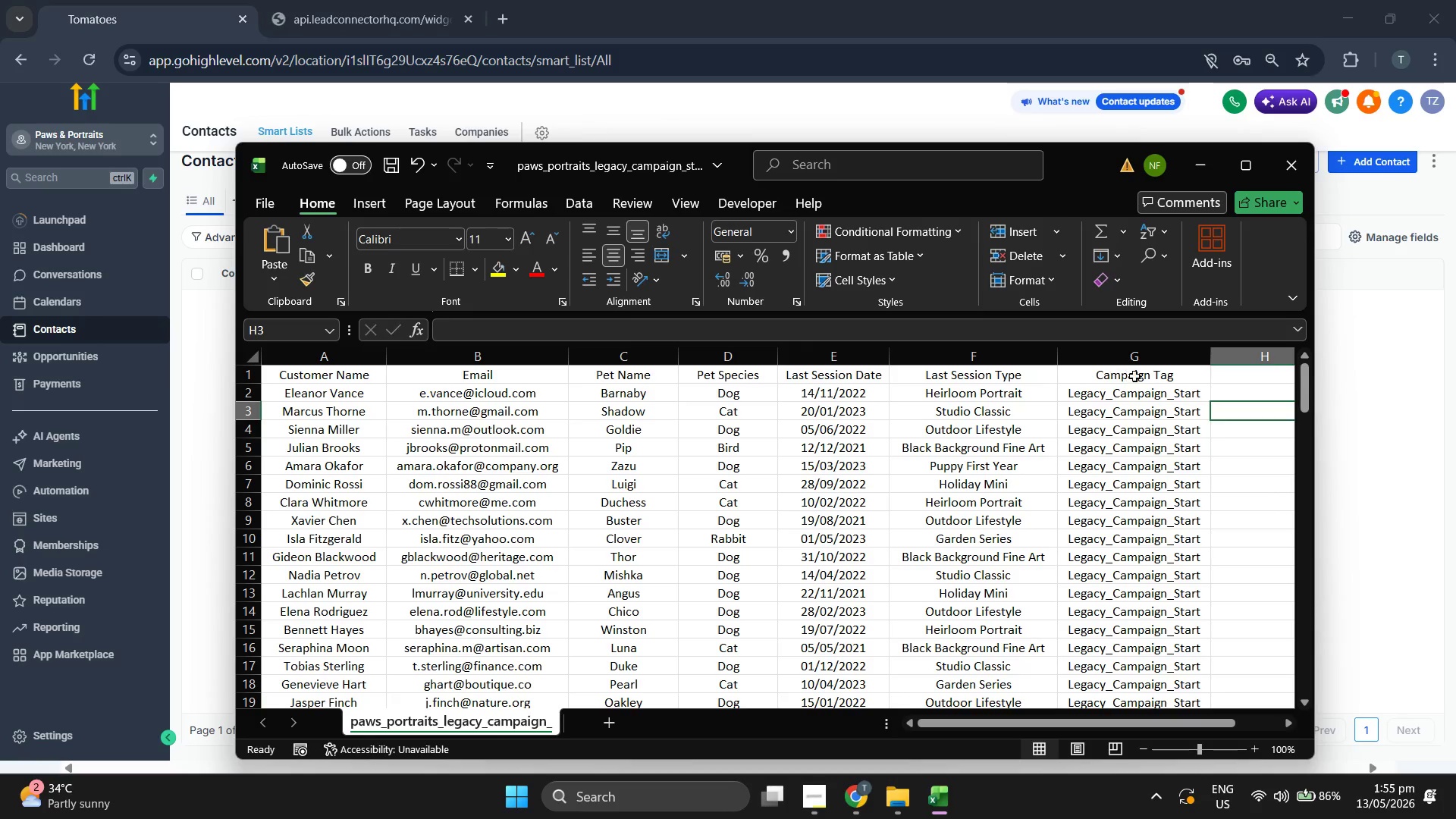 
double_click([1134, 376])
 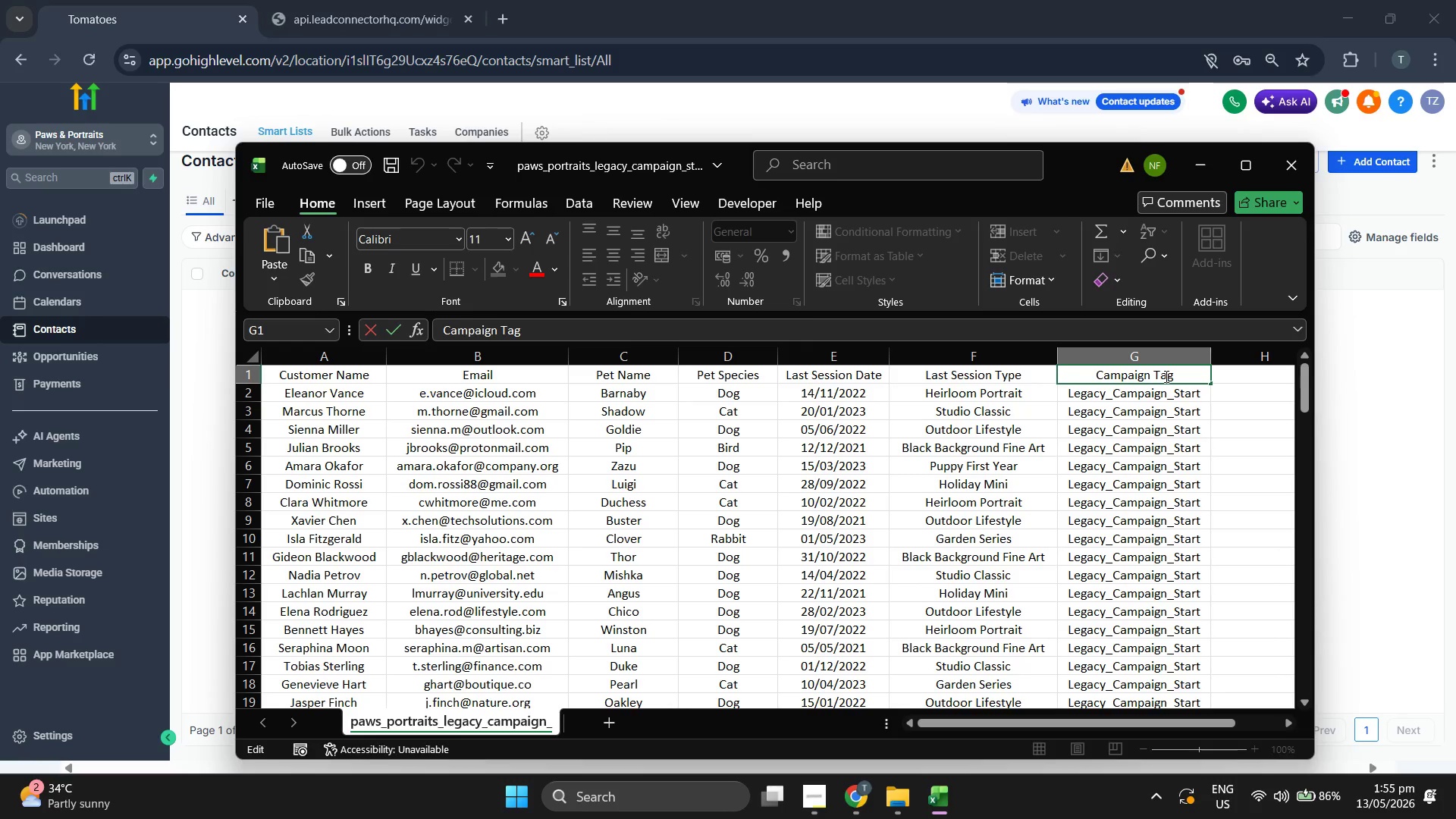 
key(ArrowRight)
 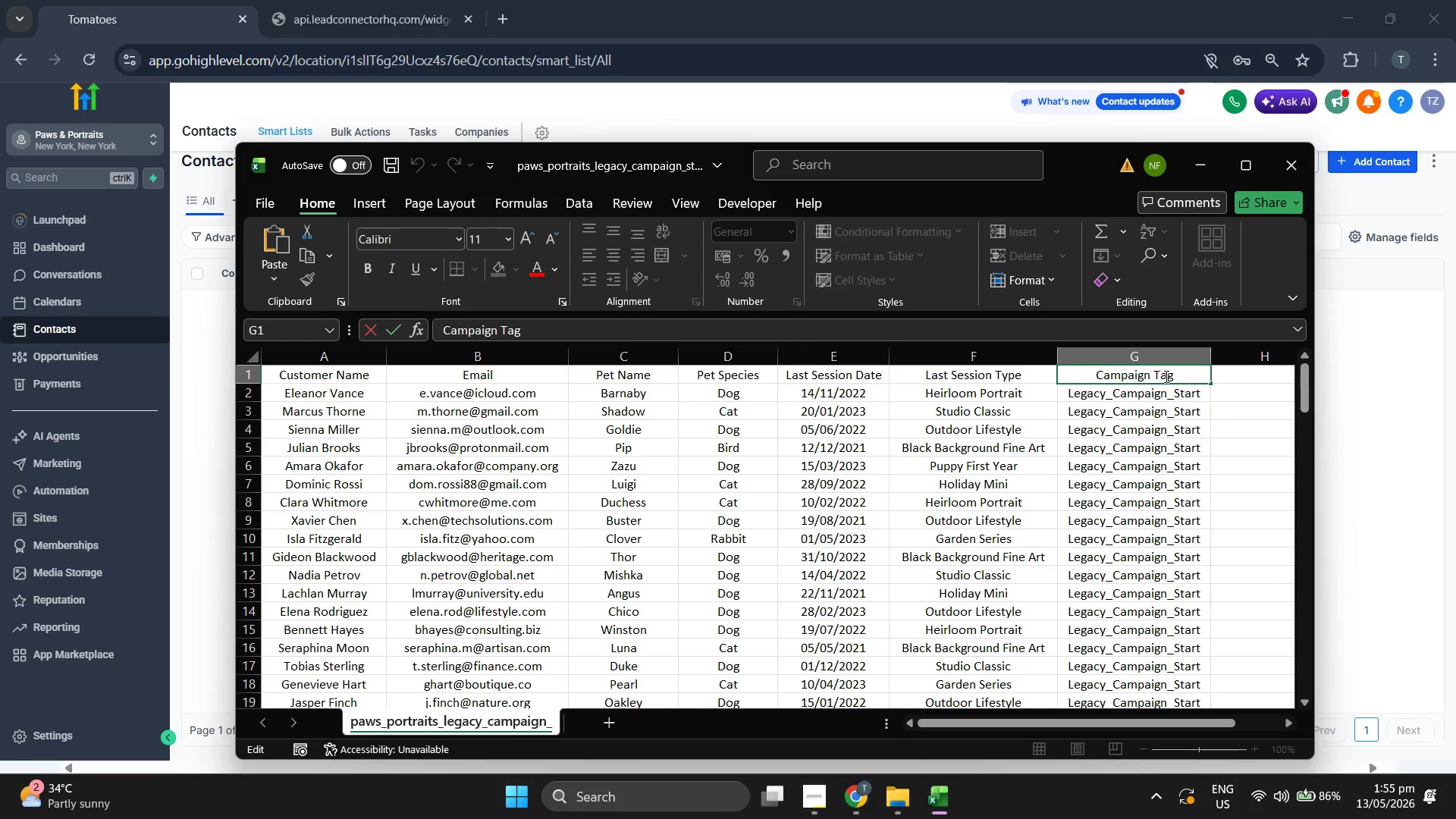 
key(ArrowRight)
 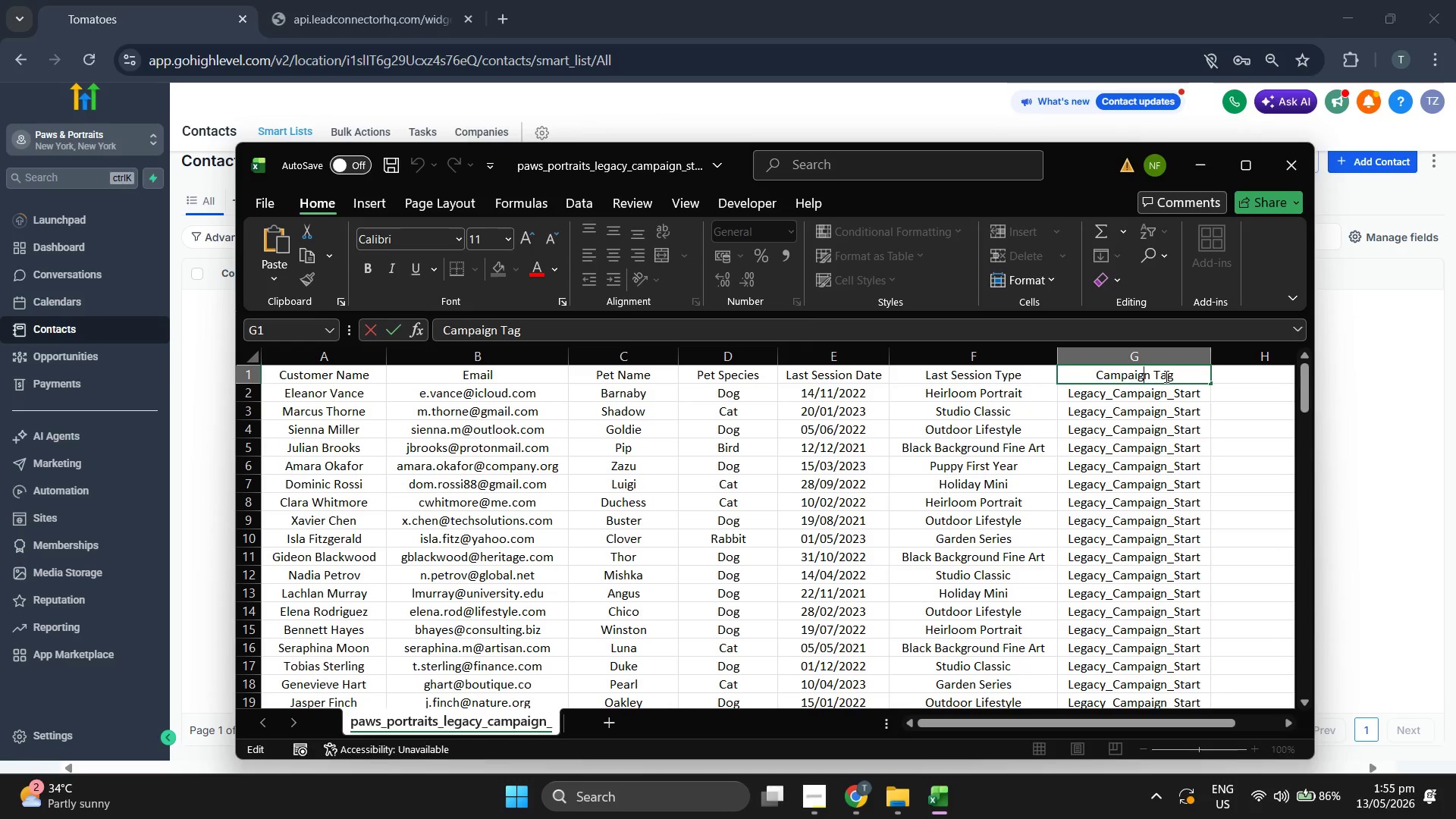 
key(ArrowRight)
 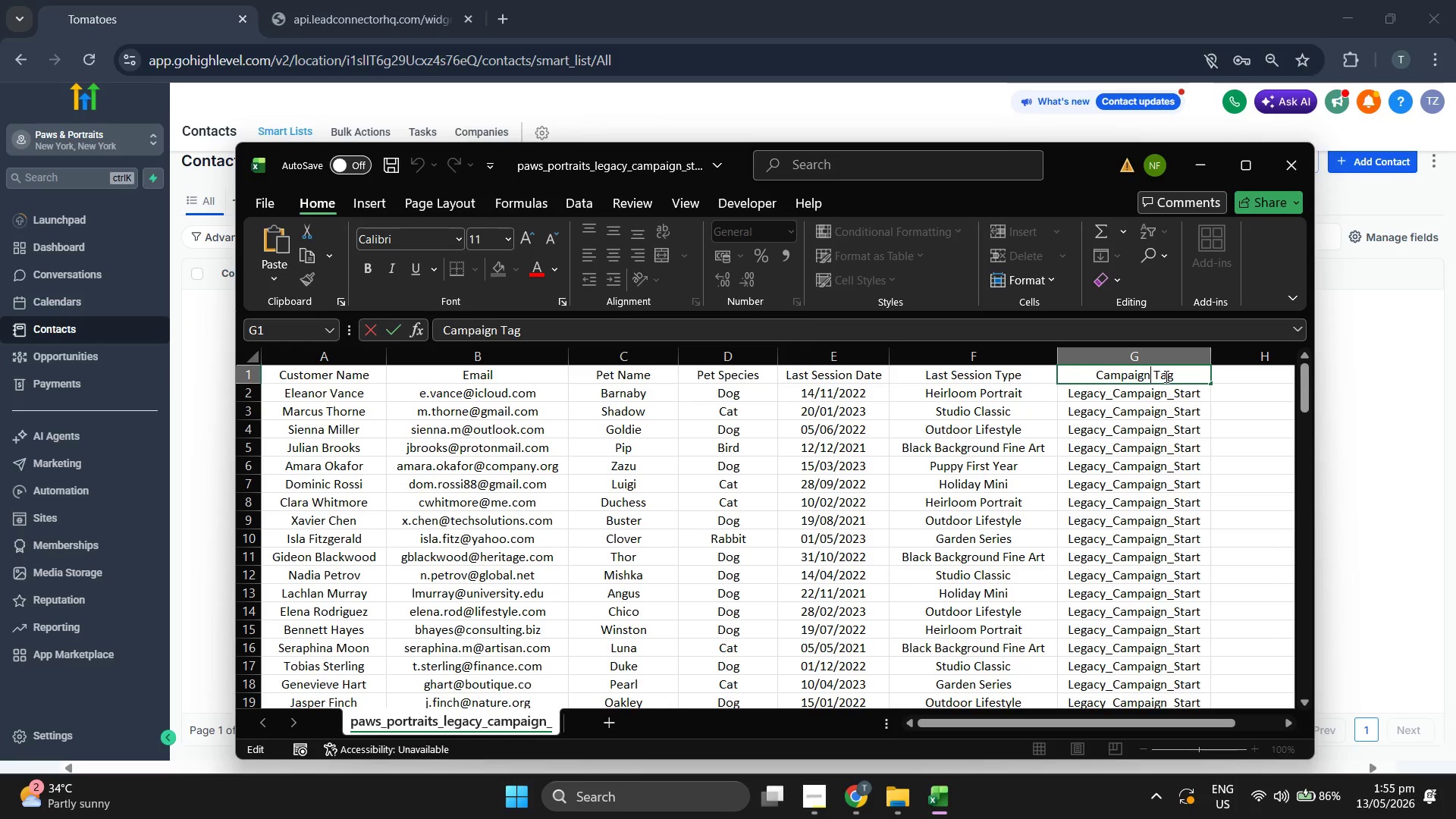 
key(Backspace)
 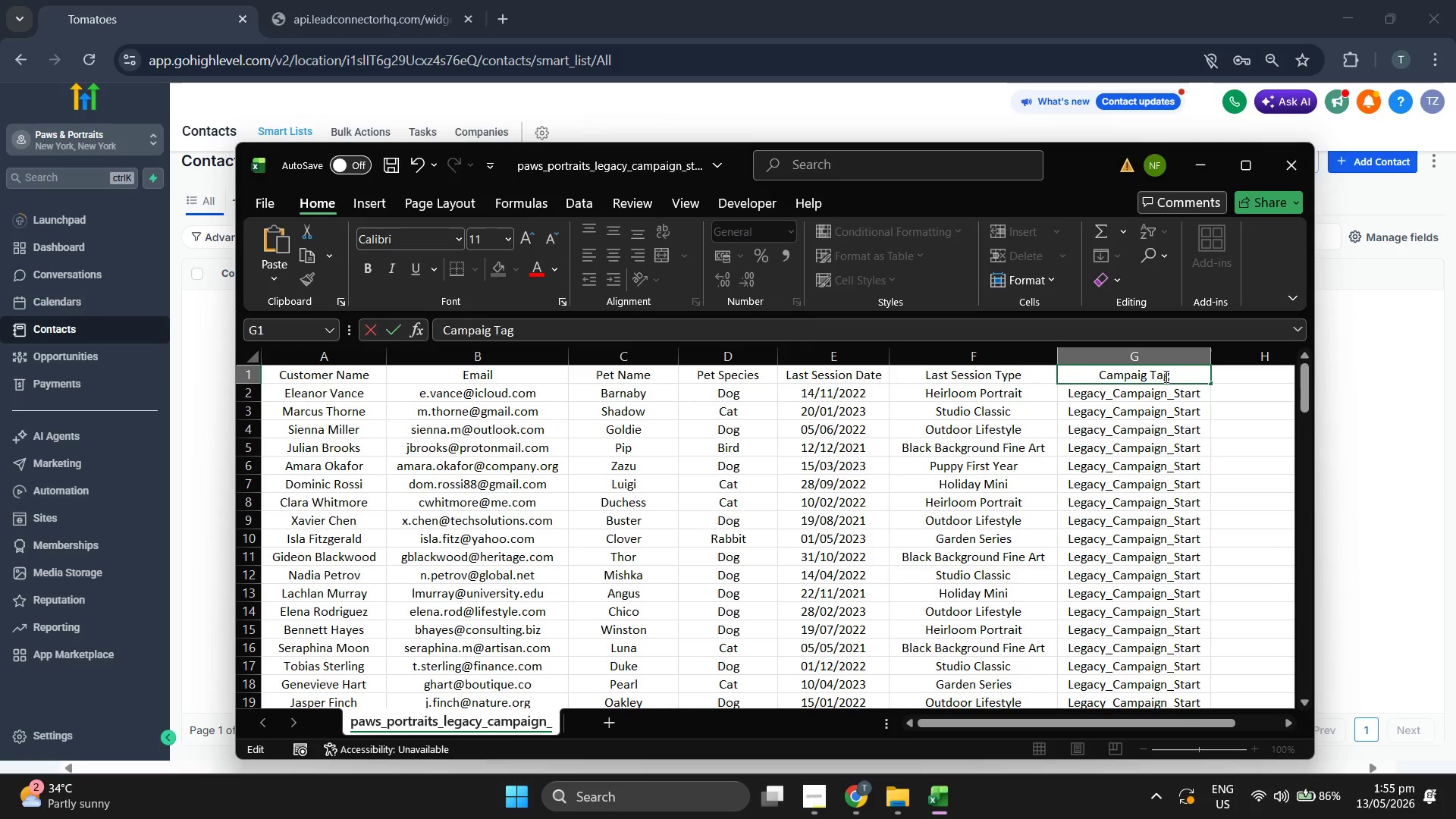 
key(Backspace)
 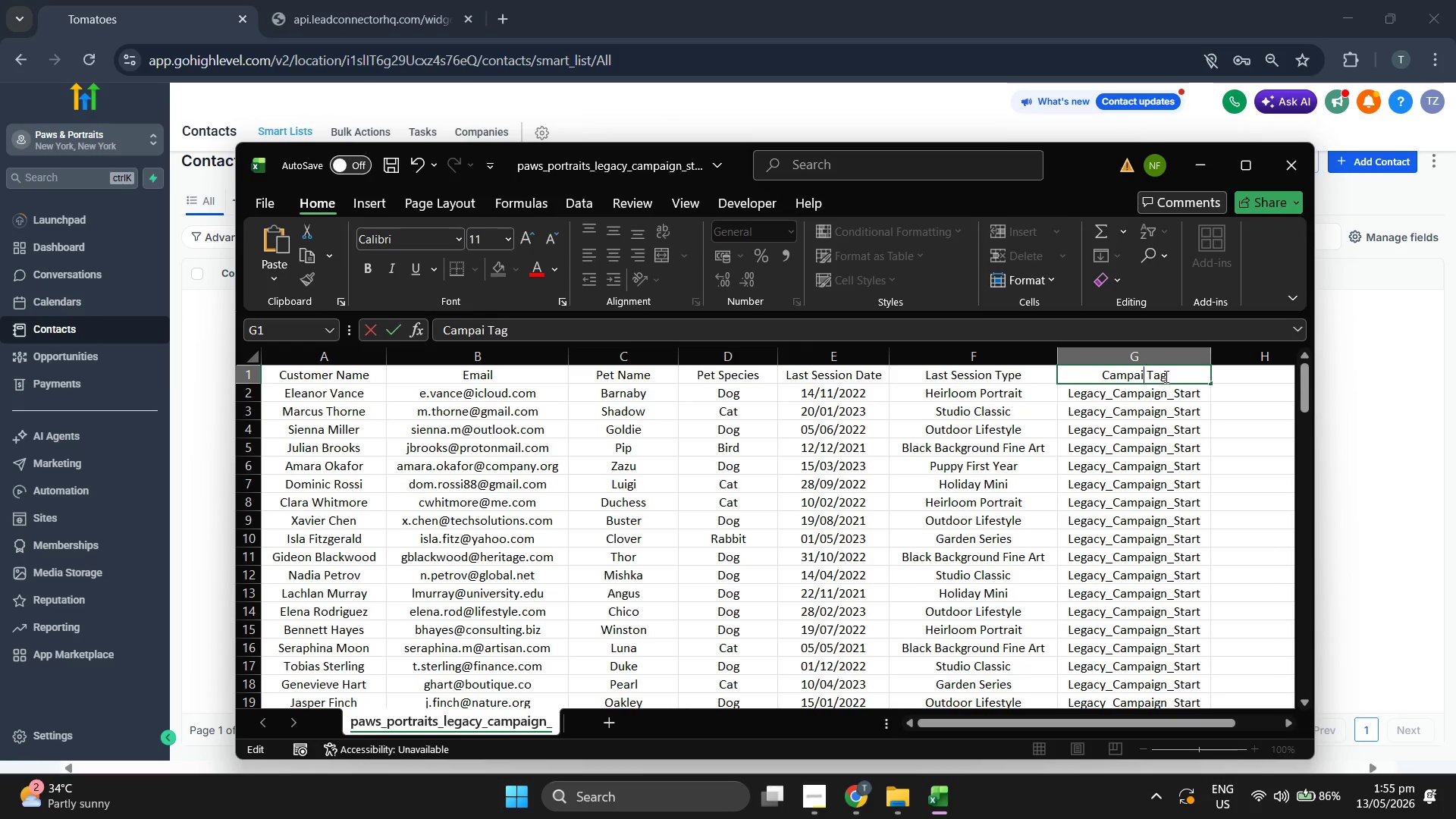 
key(Backspace)
 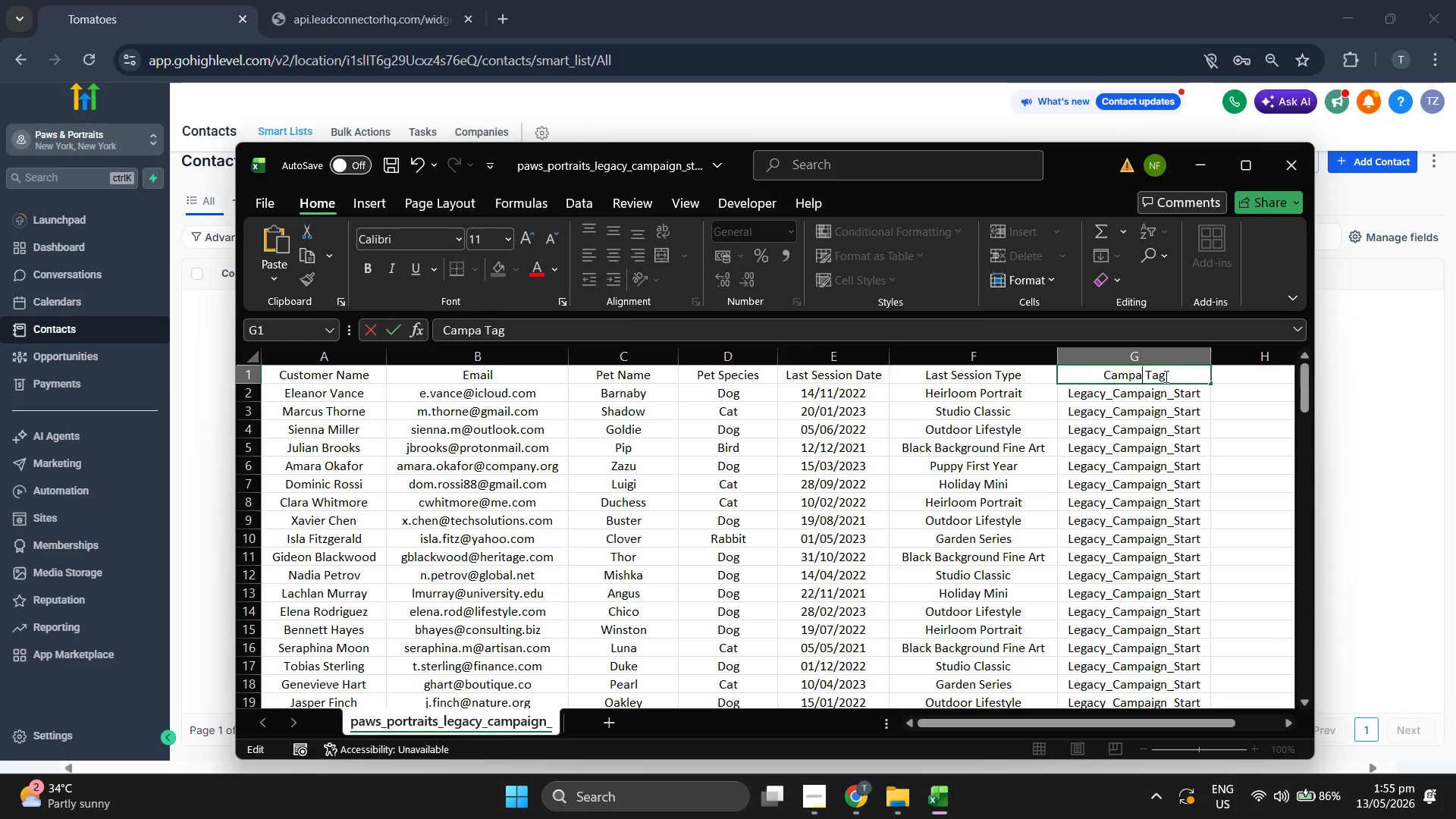 
key(Backspace)
 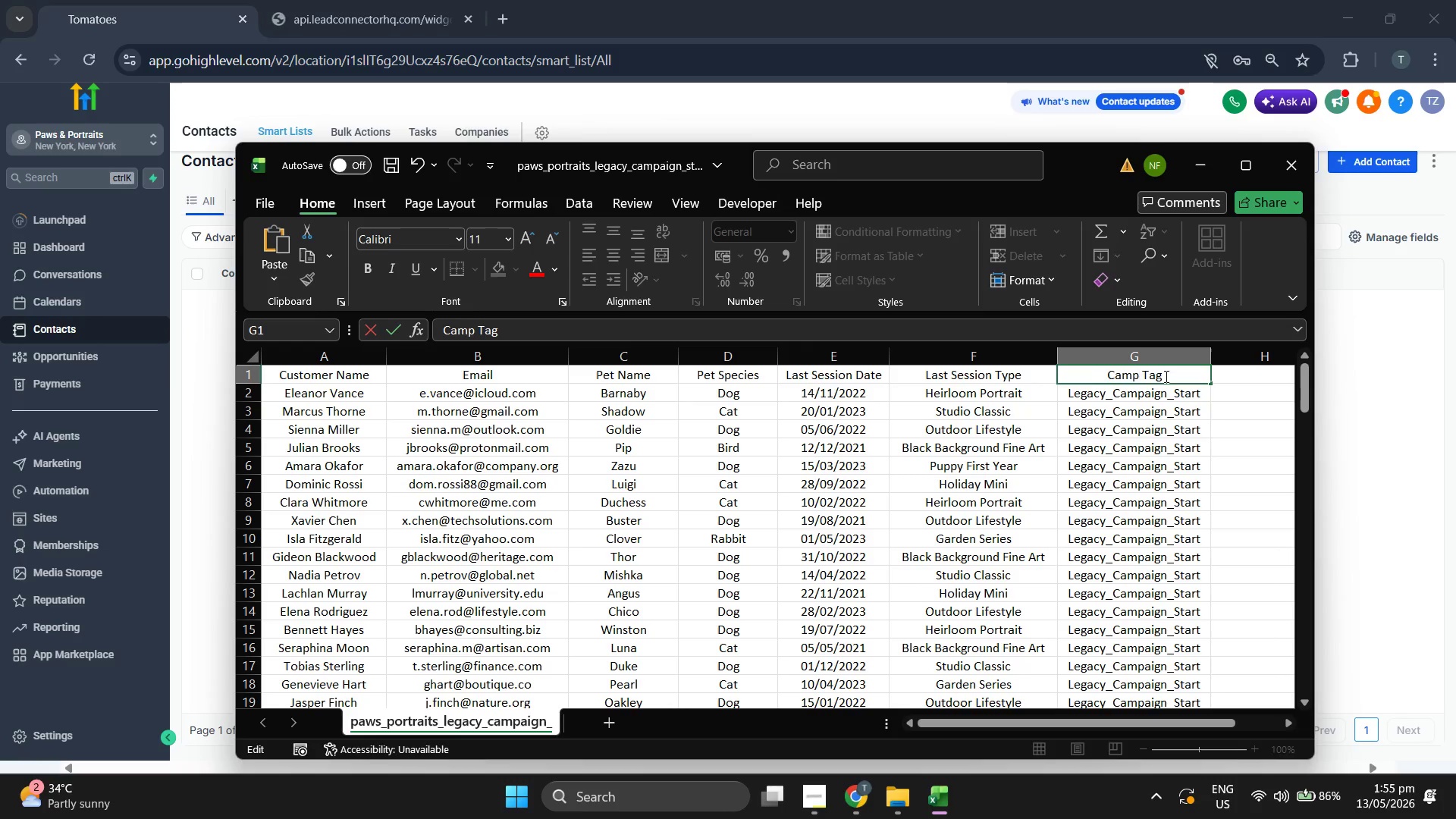 
key(Backspace)
 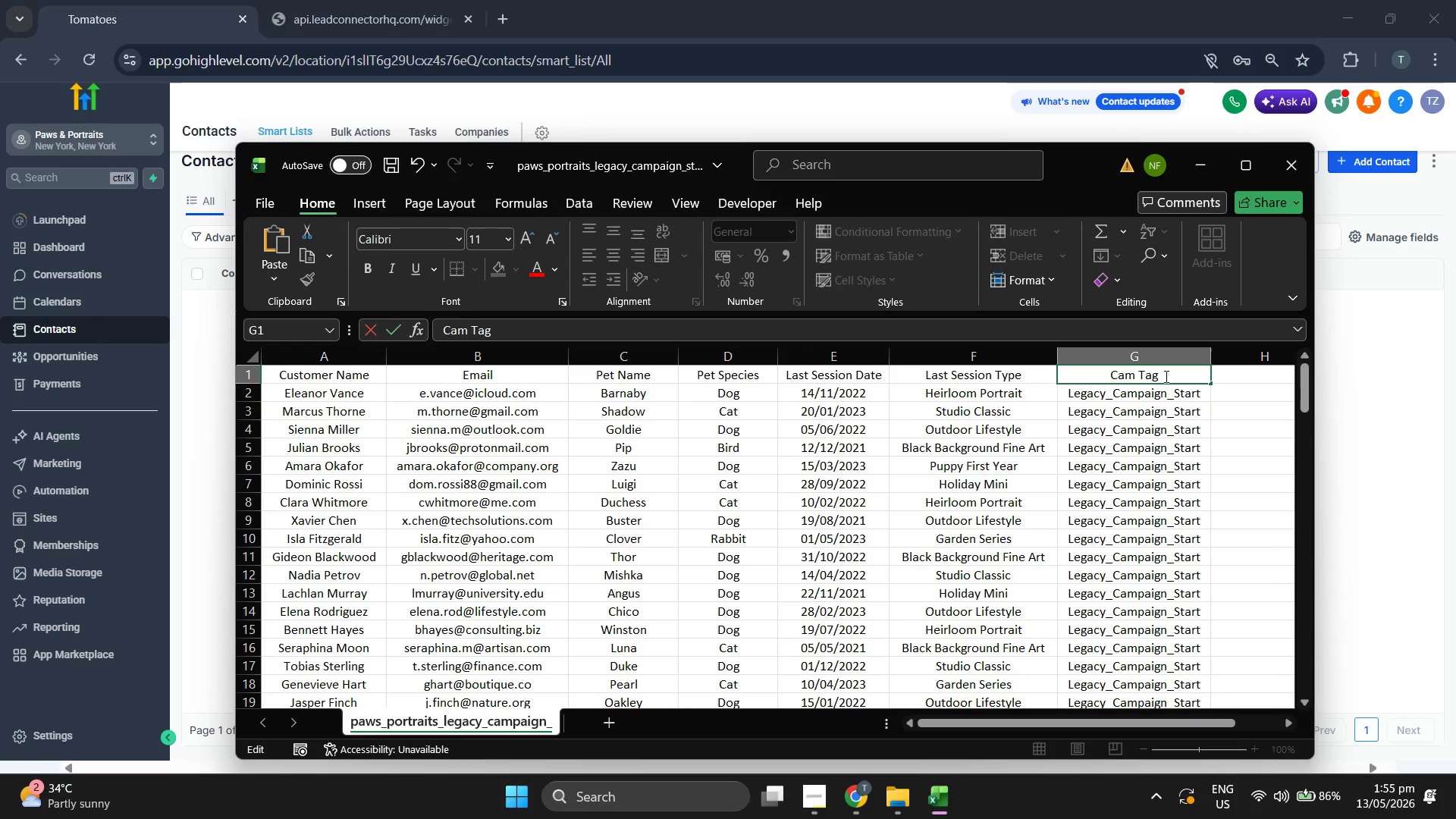 
key(Backspace)
 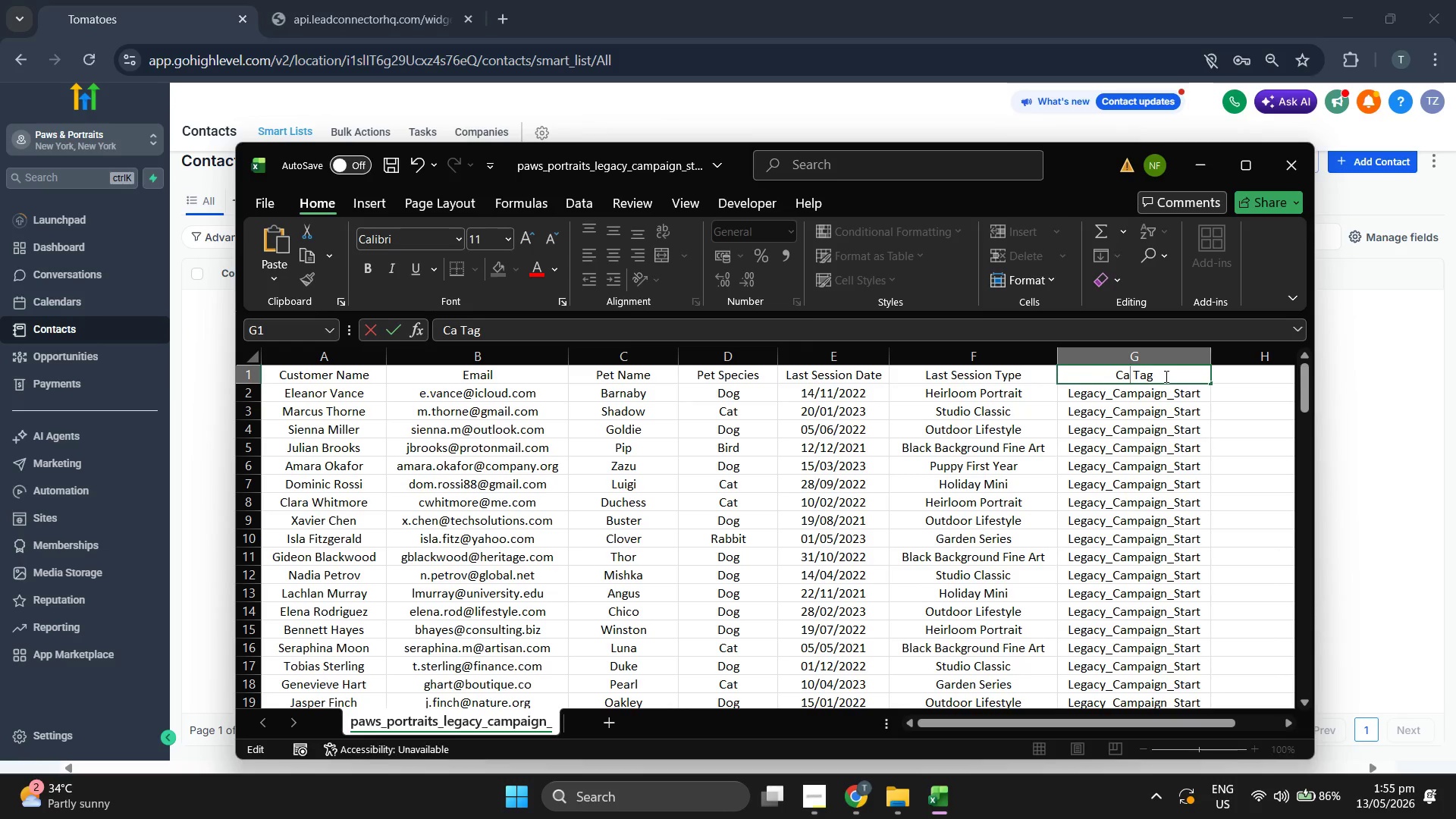 
key(ArrowRight)
 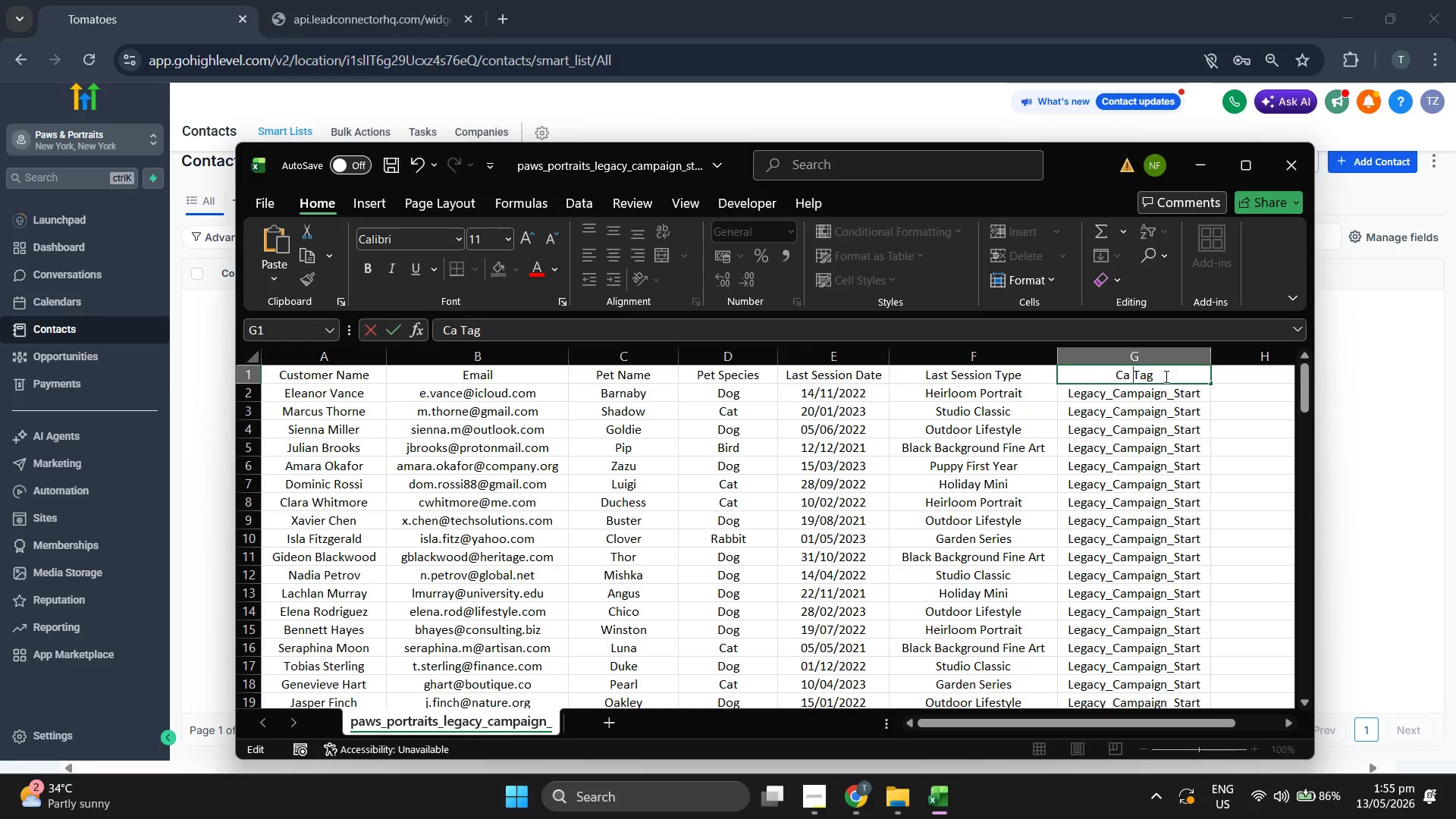 
key(Backspace)
 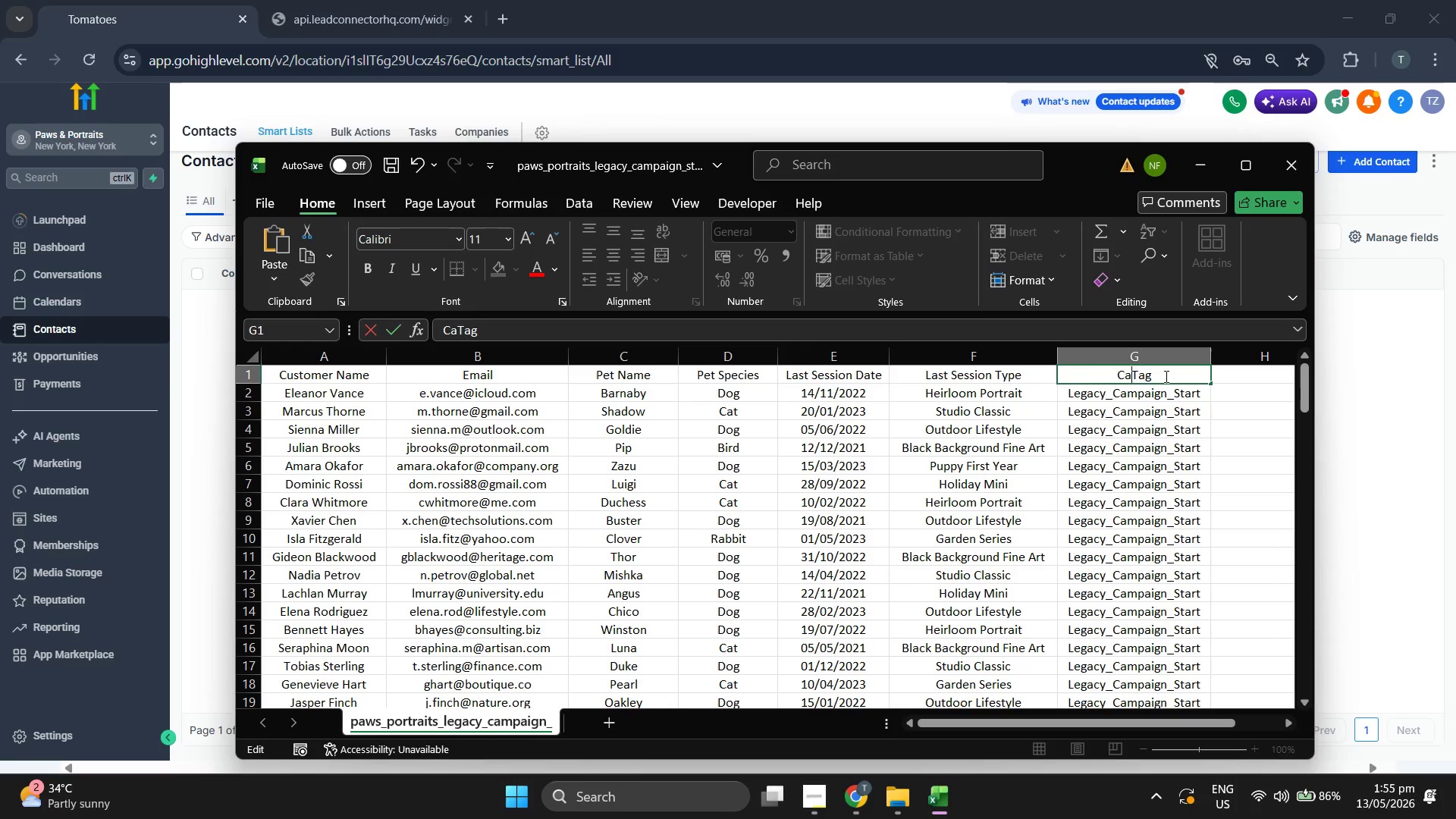 
key(Backspace)
 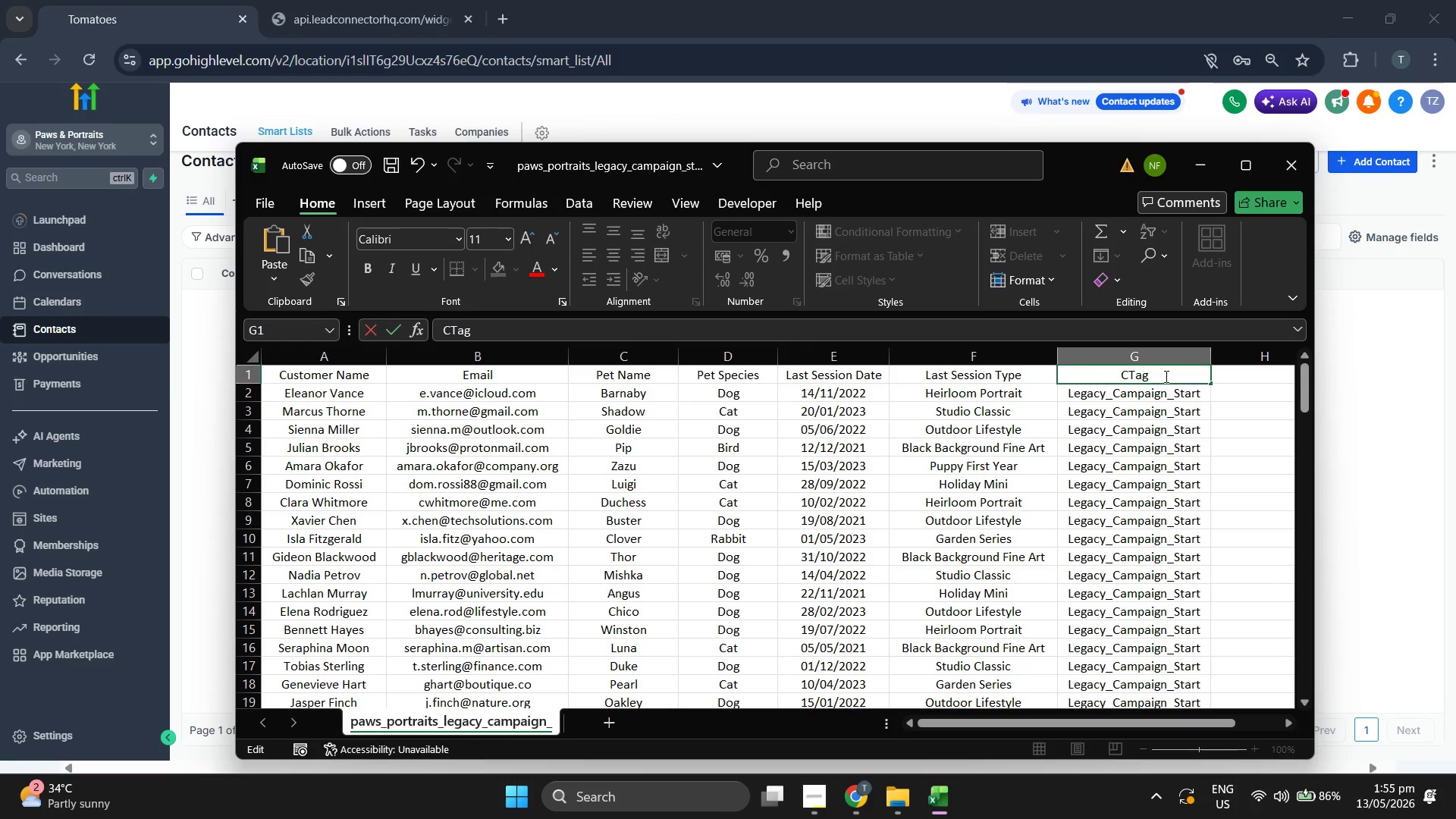 
key(Backspace)
 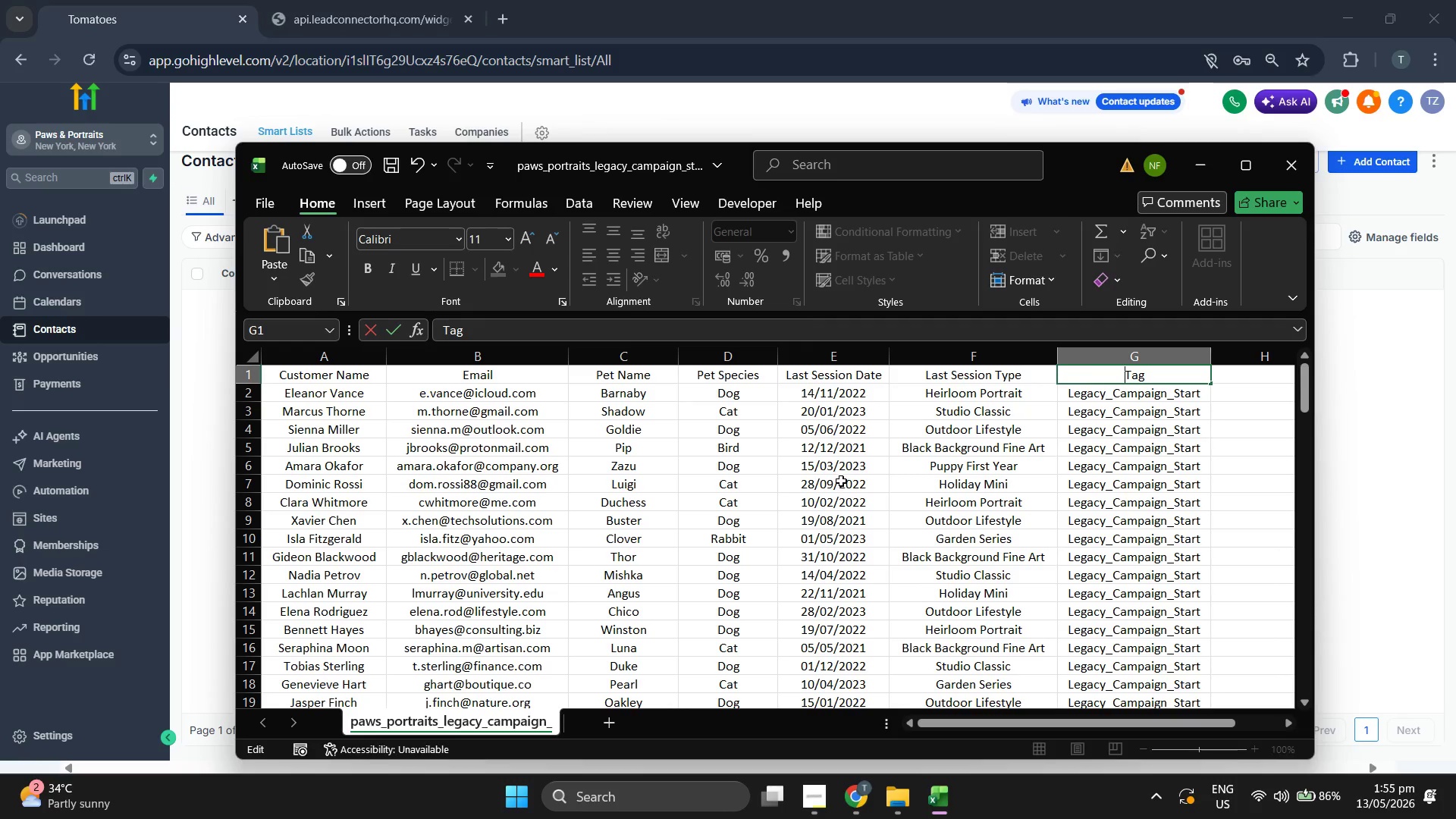 
left_click([807, 444])
 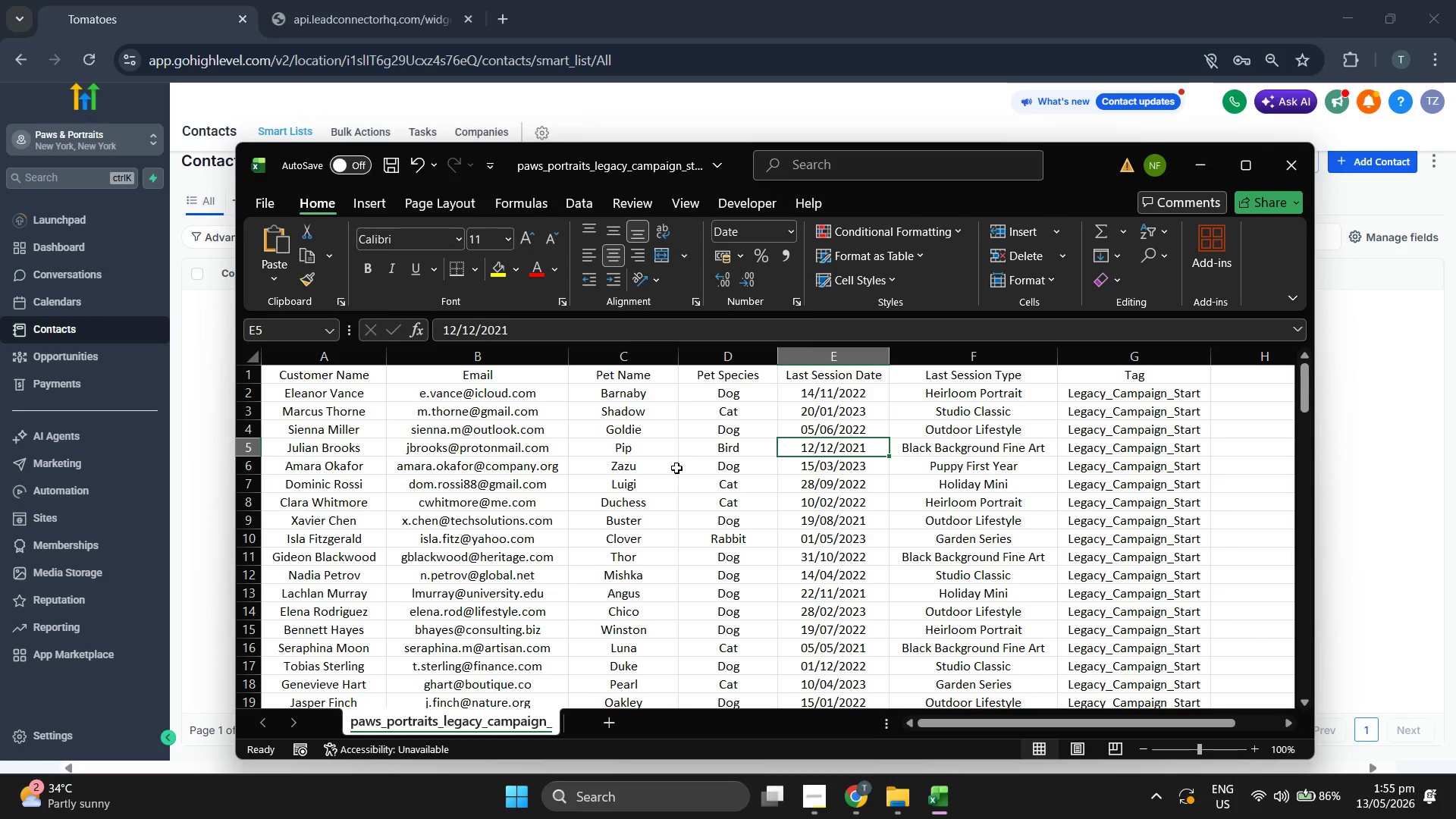 
left_click([507, 441])
 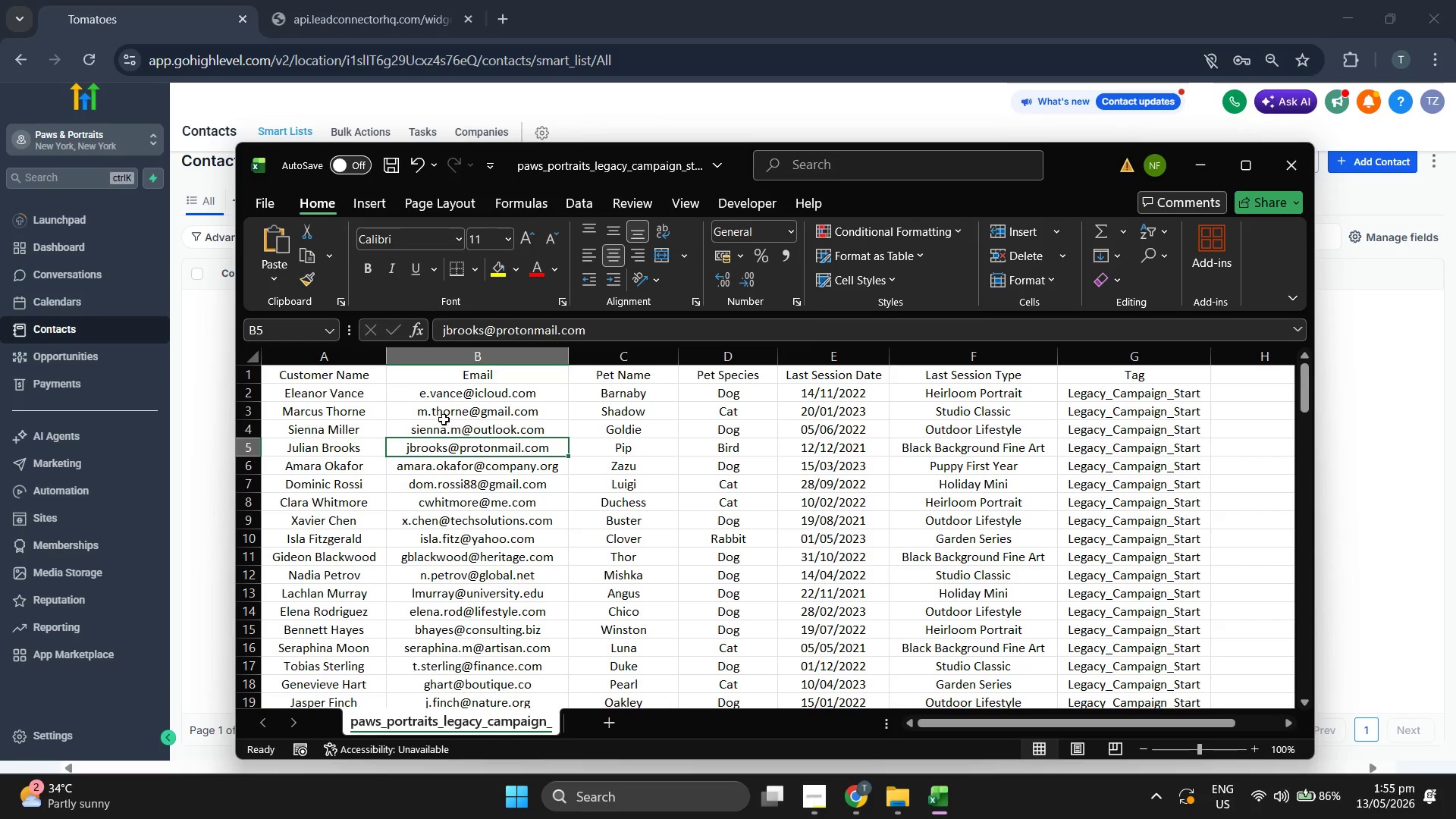 
left_click([275, 206])
 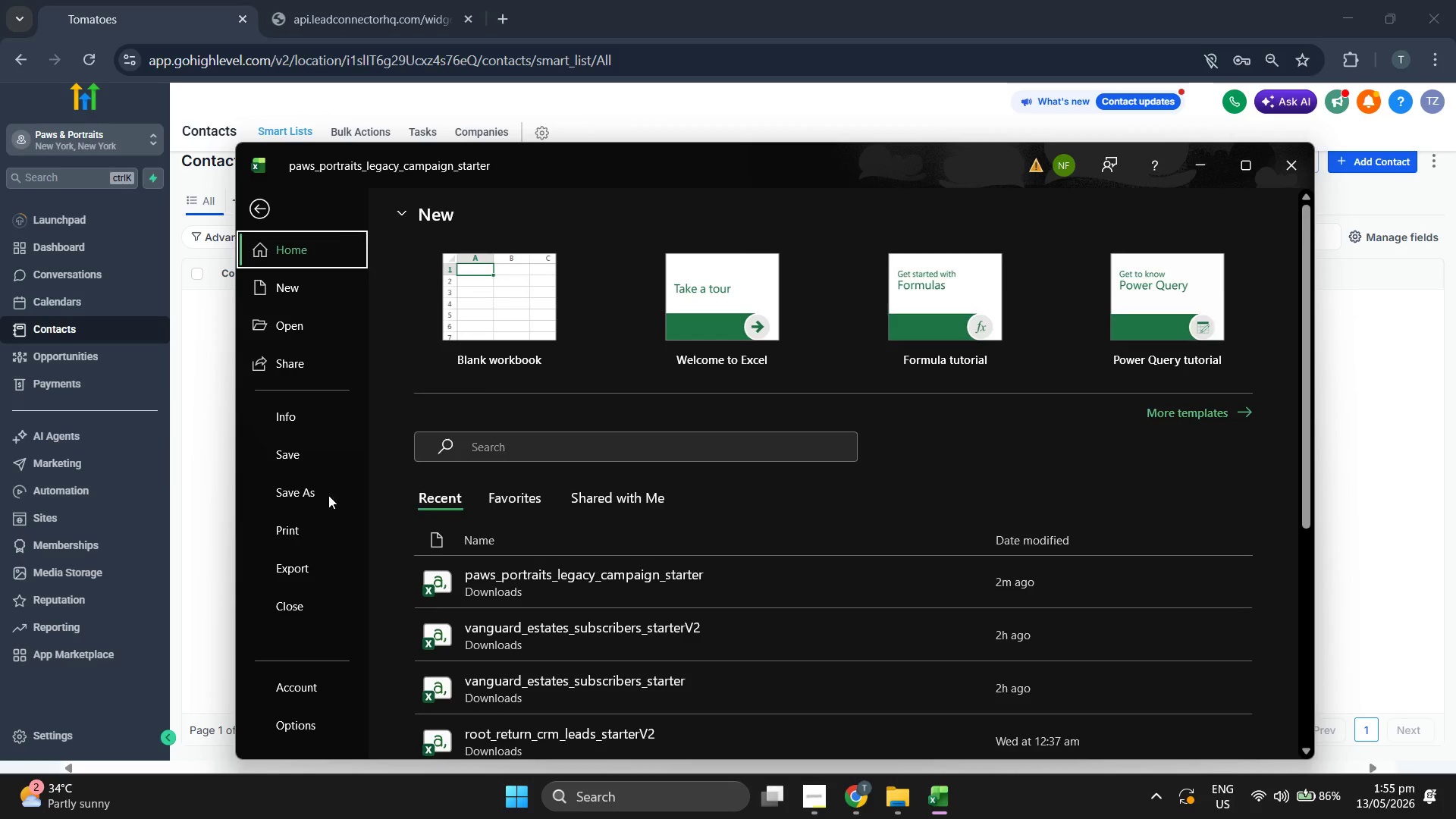 
left_click([323, 486])
 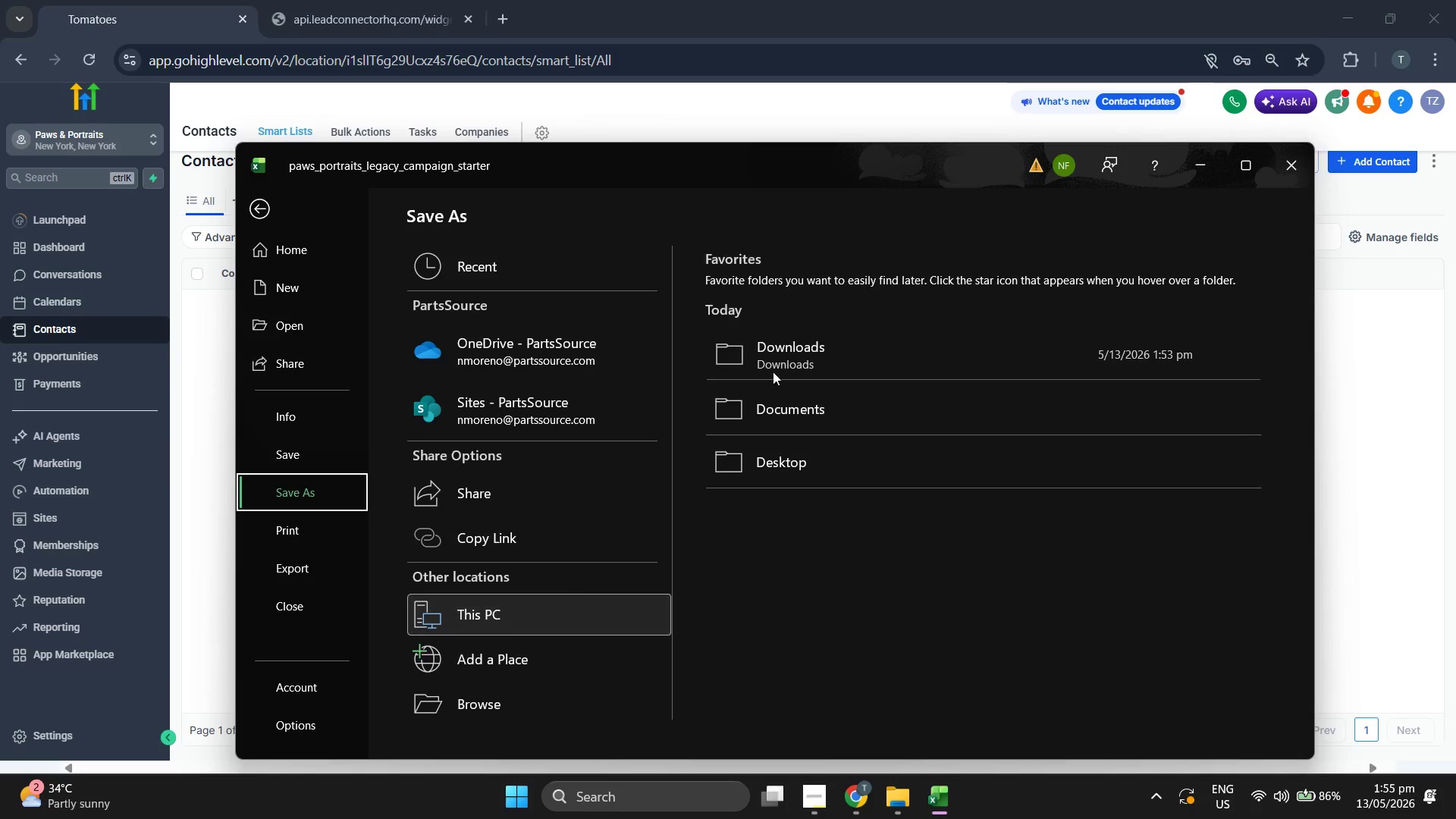 
left_click([817, 337])
 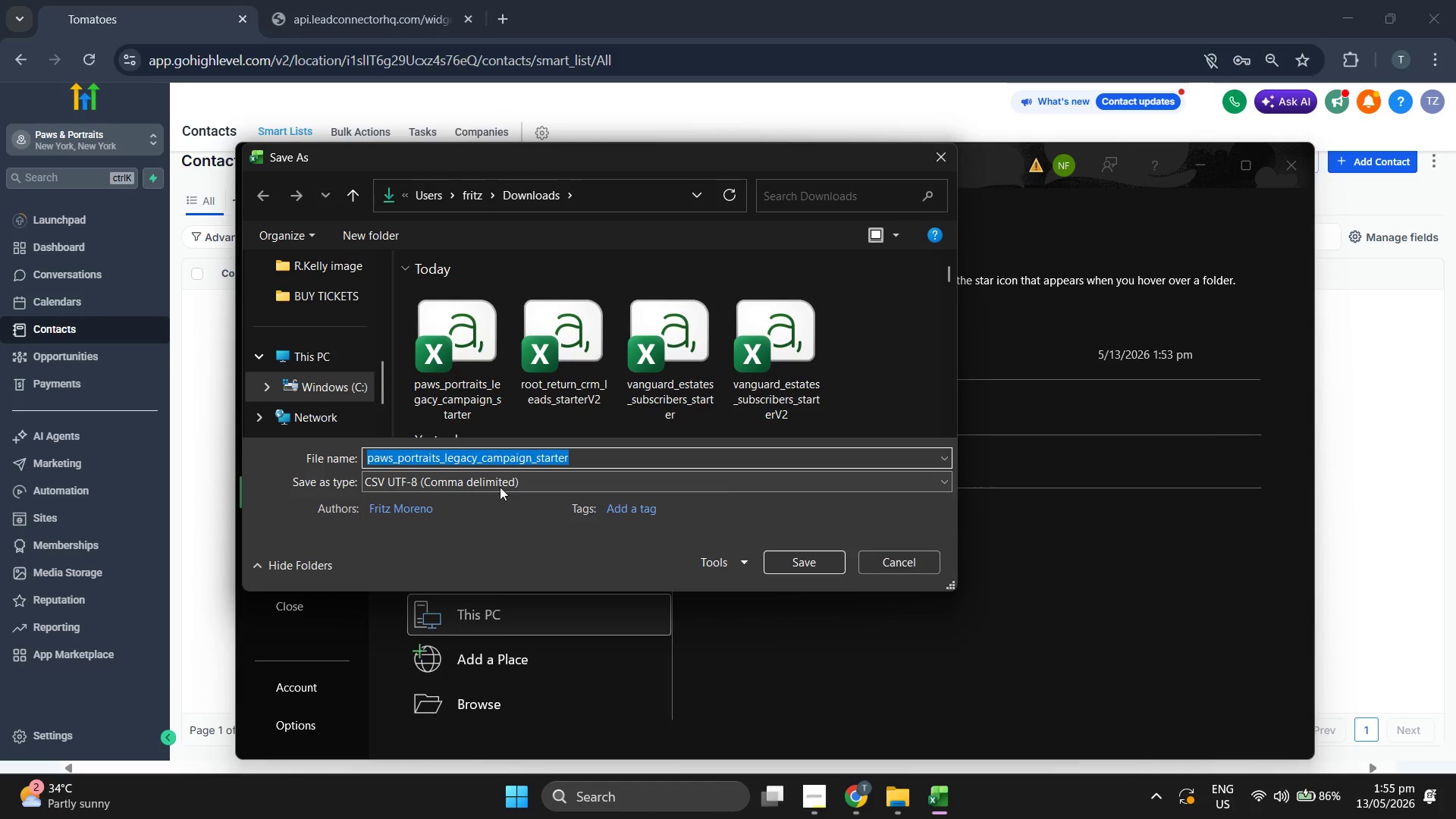 
left_click([616, 450])
 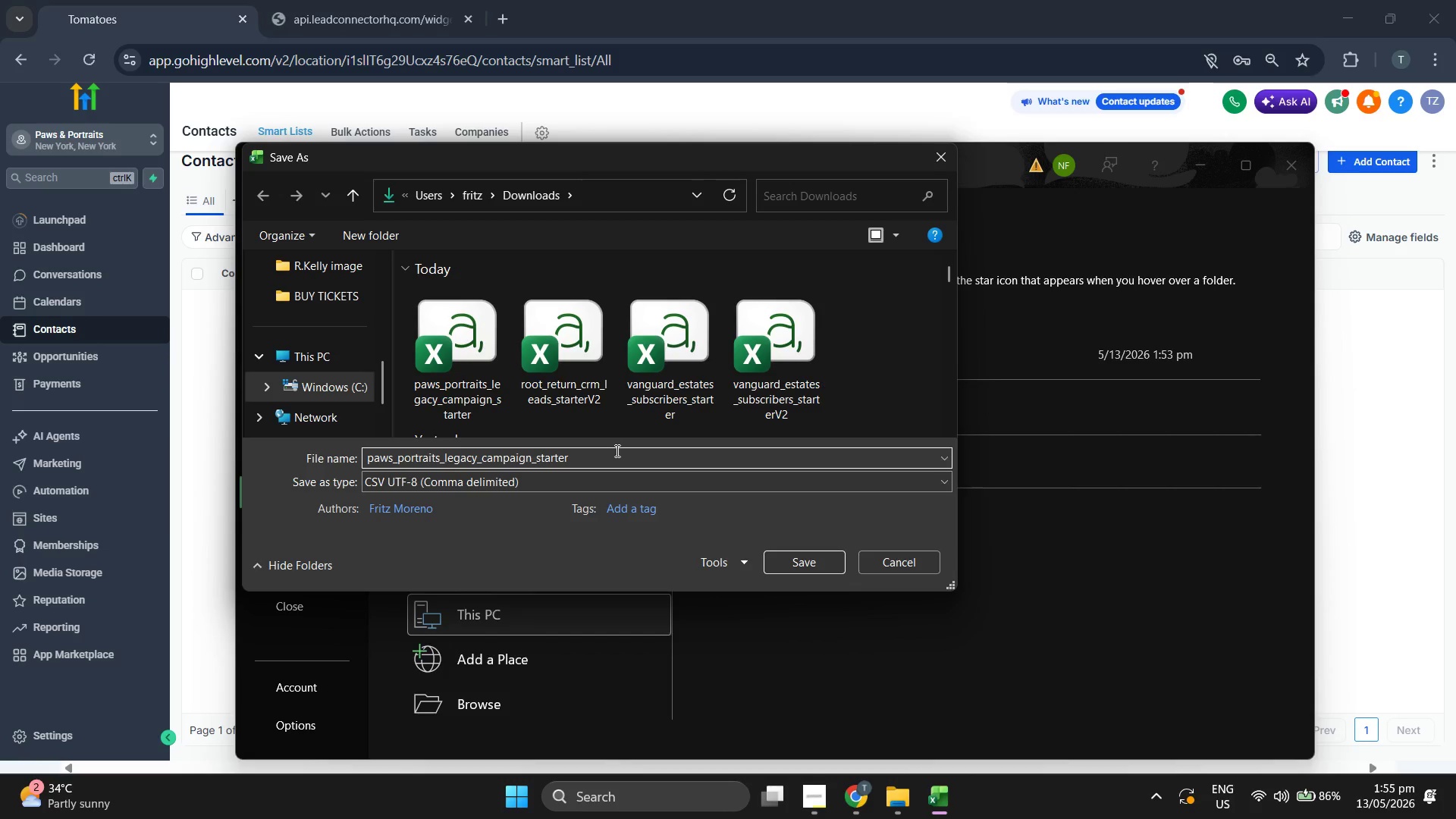 
key(CapsLock)
 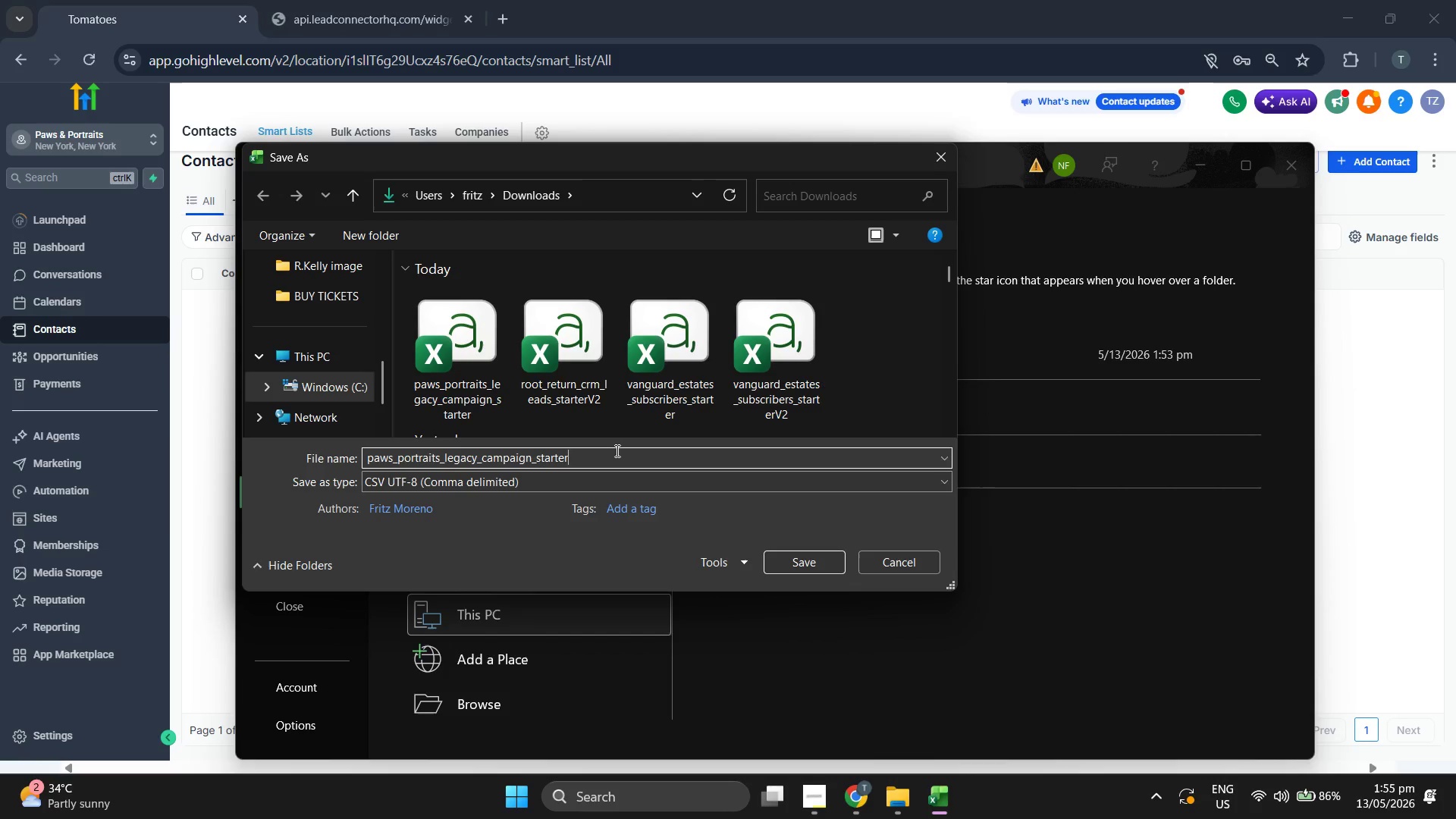 
key(V)
 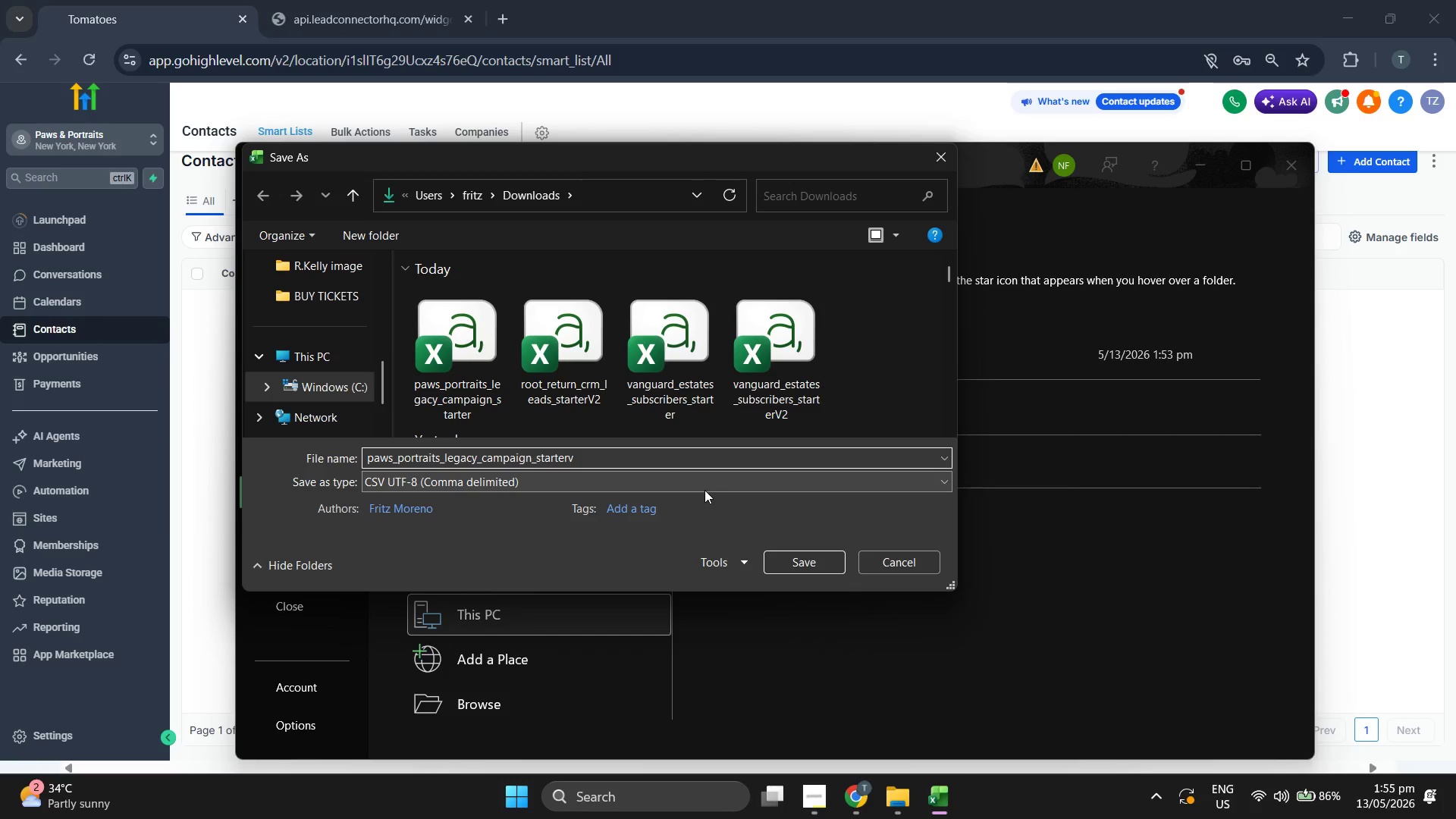 
key(Backspace)
type(V2)
 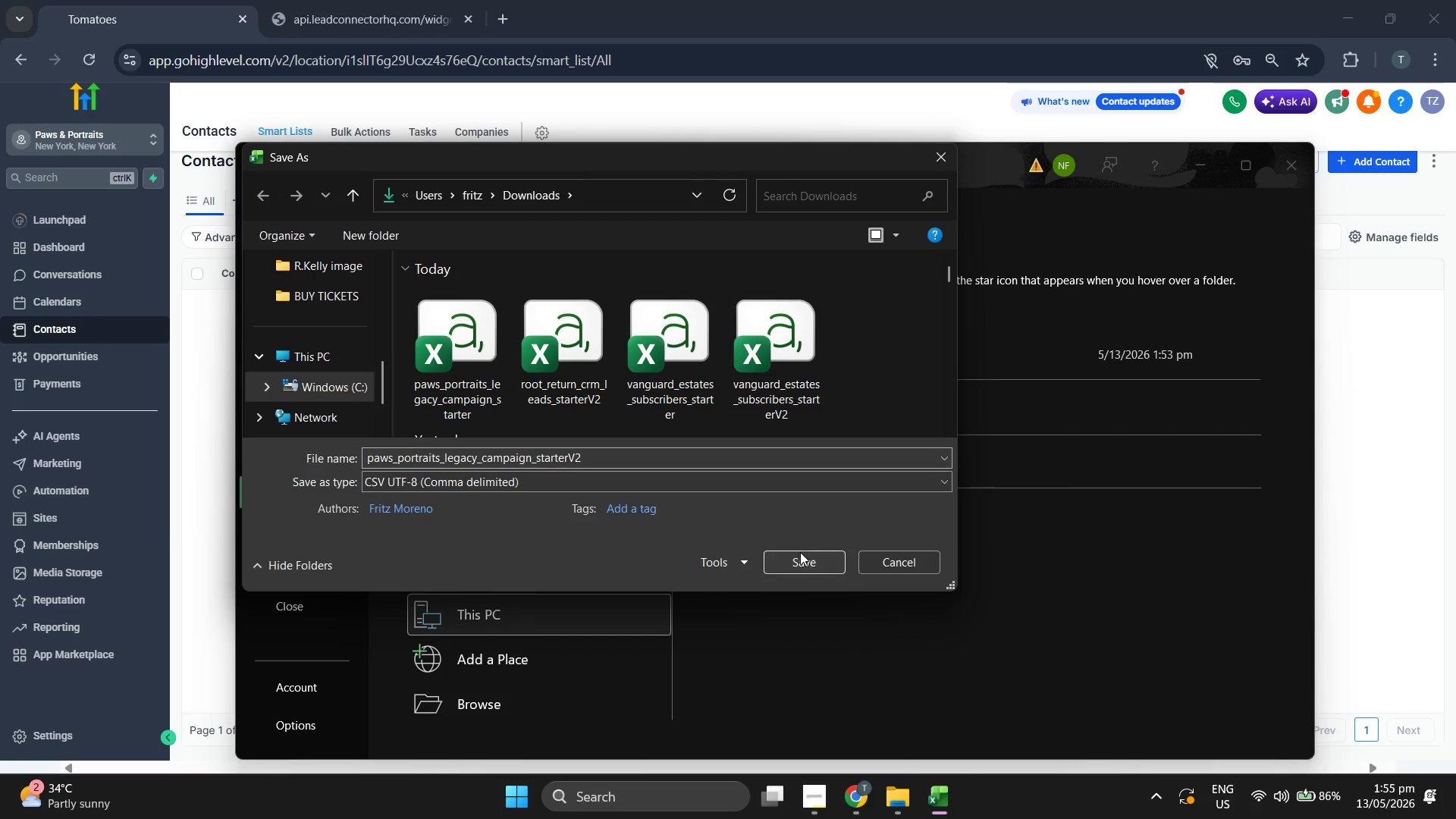 
left_click([803, 558])
 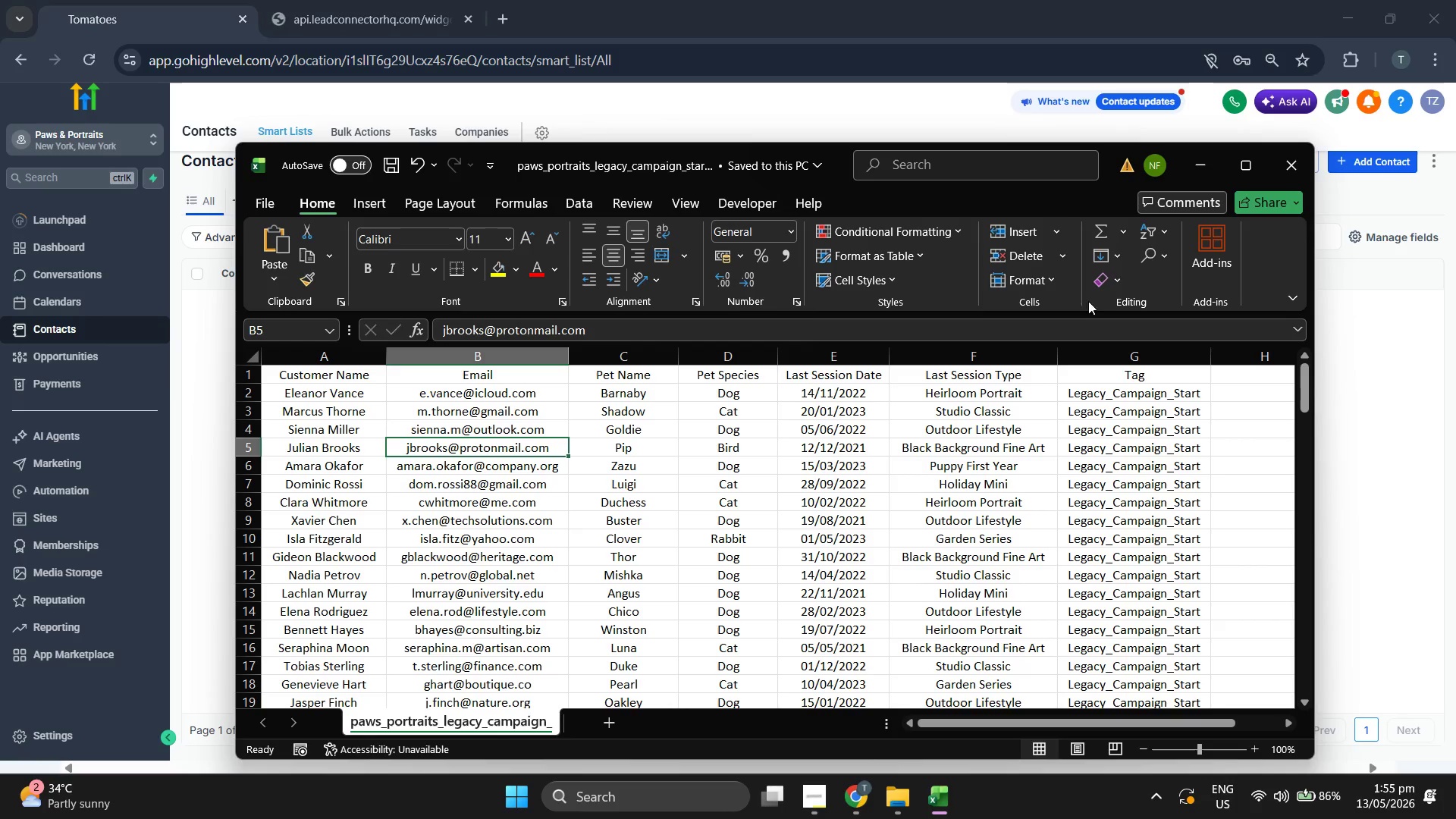 
left_click([1210, 171])
 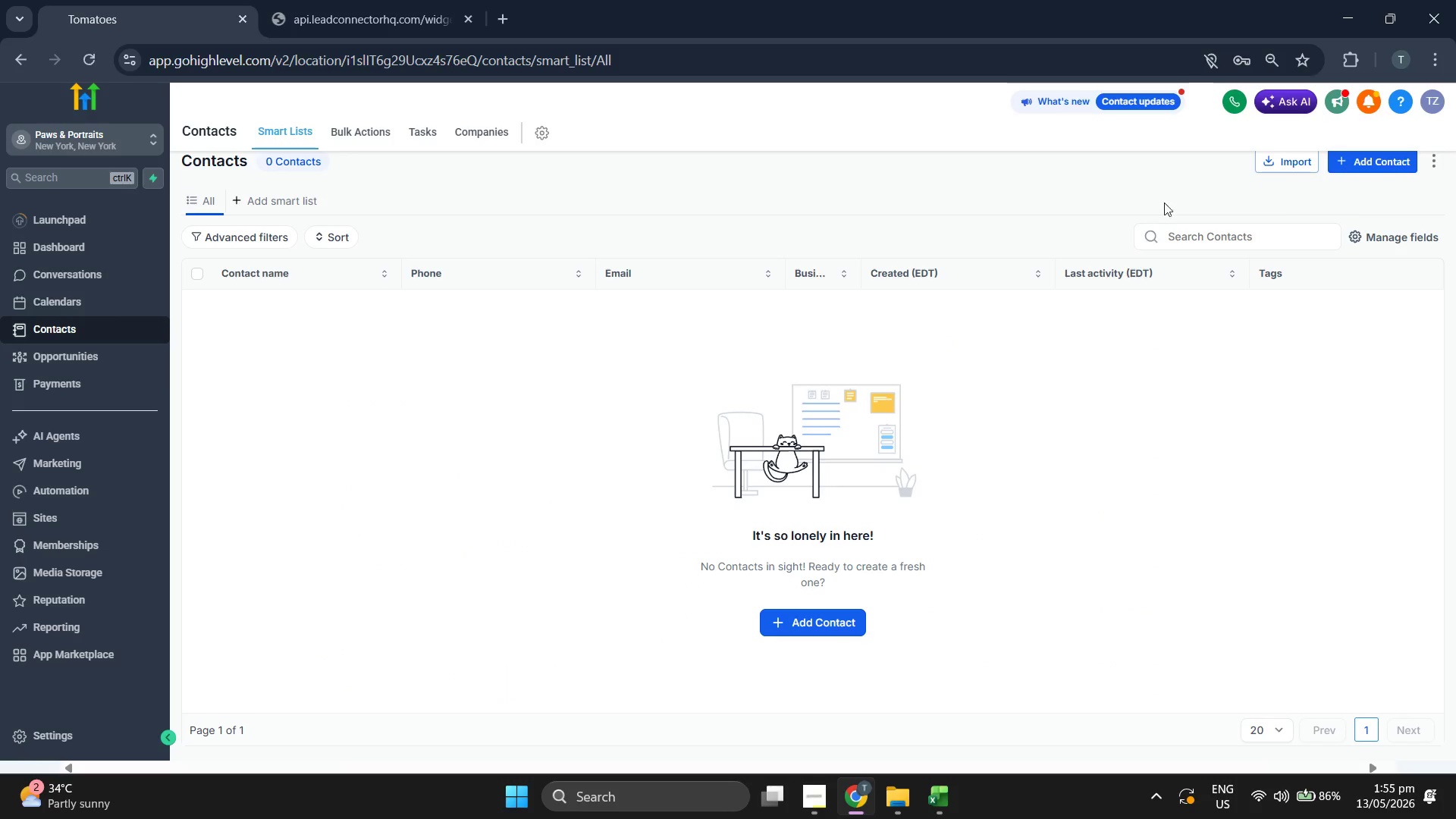 
left_click([1274, 168])
 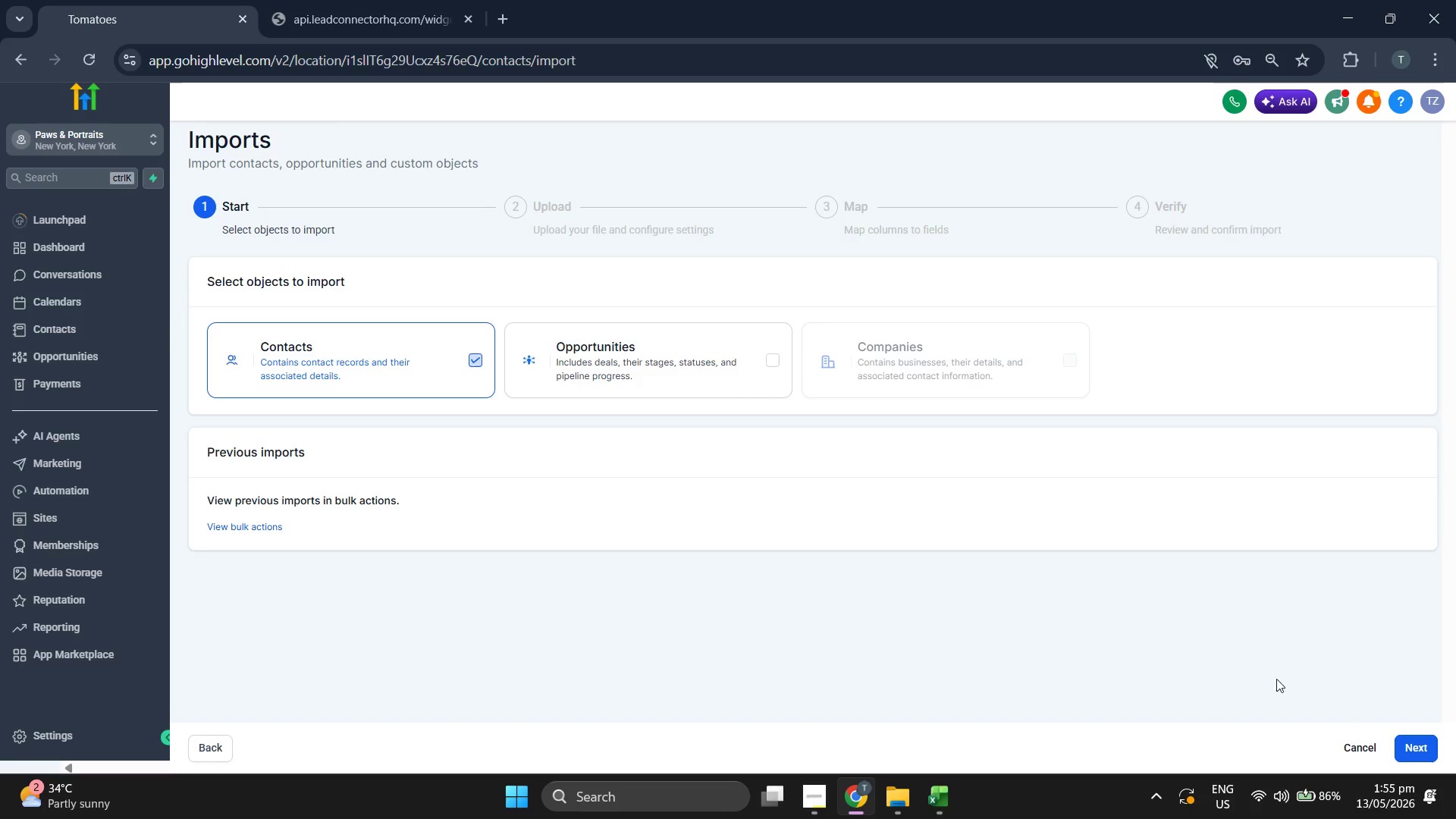 
left_click([1402, 748])
 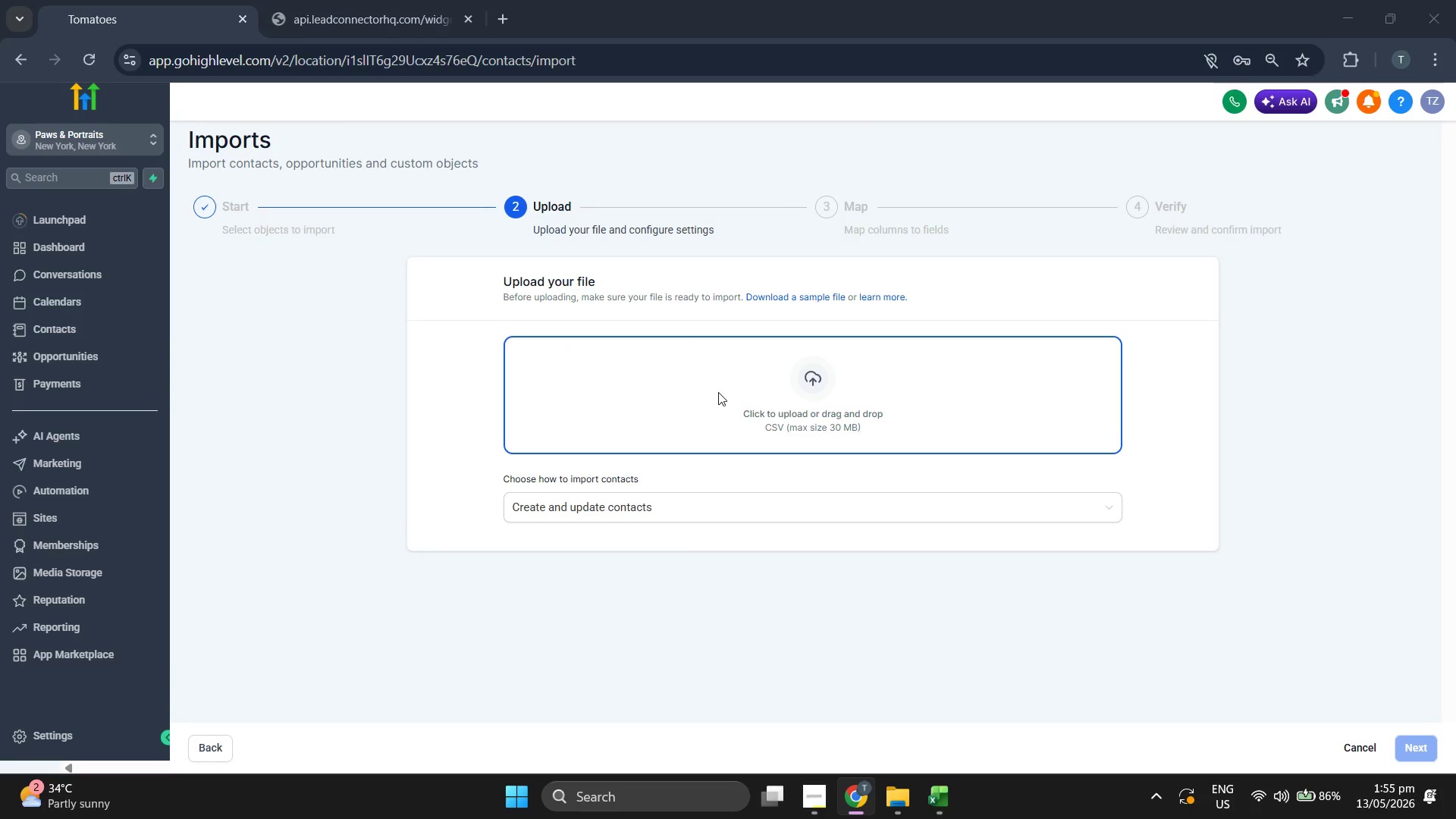 
wait(8.25)
 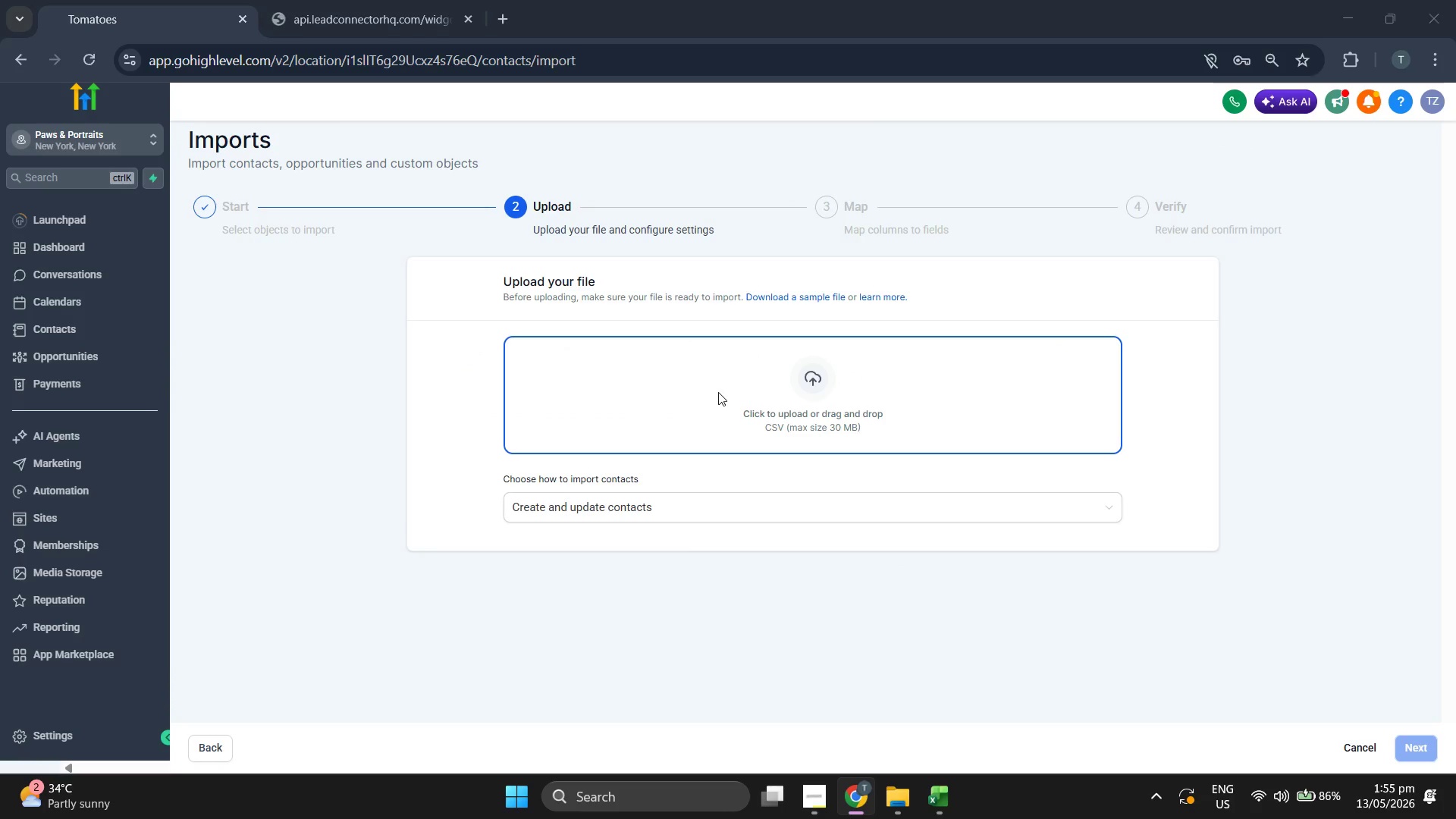 
double_click([339, 200])
 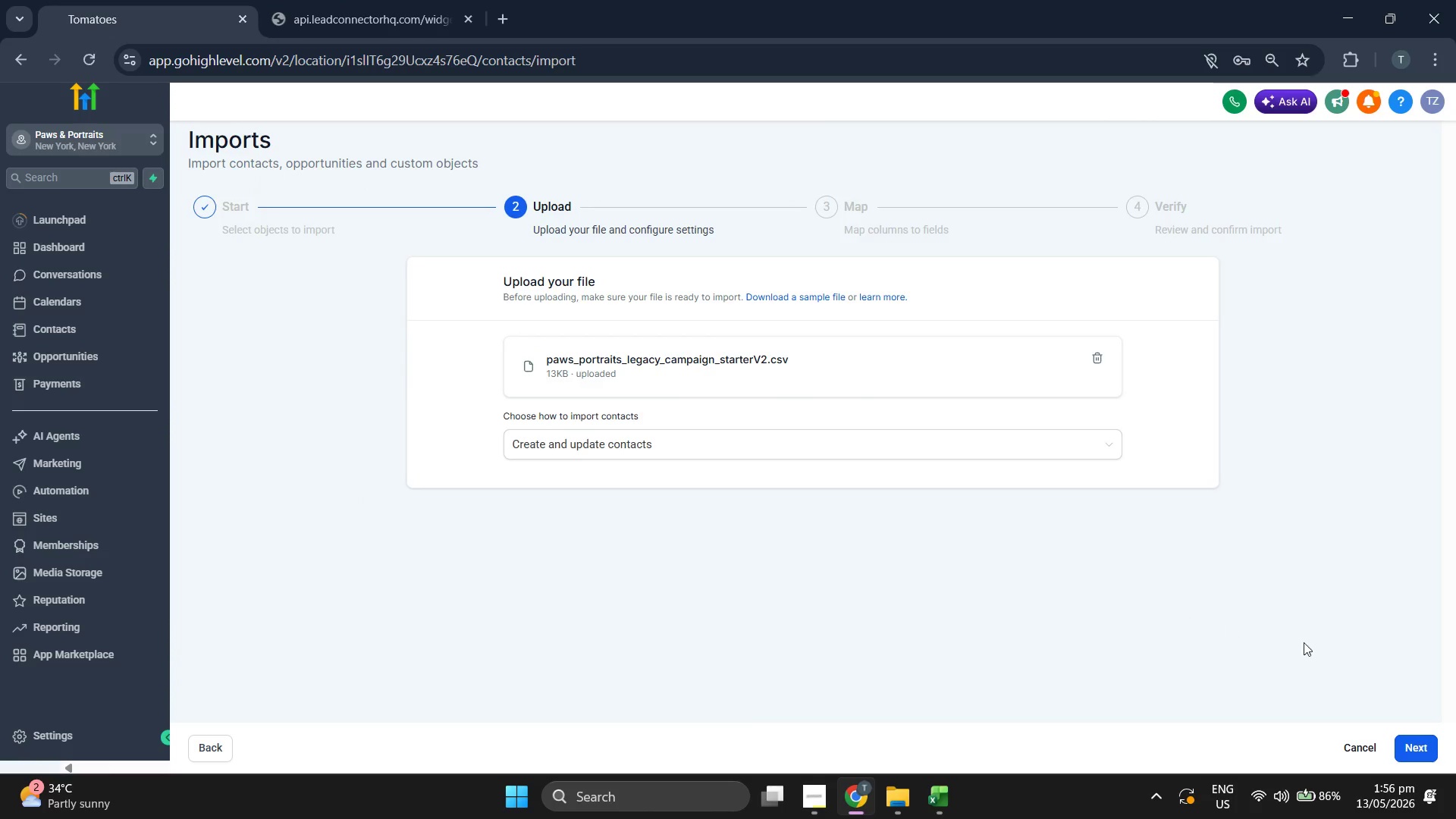 
left_click([1414, 746])
 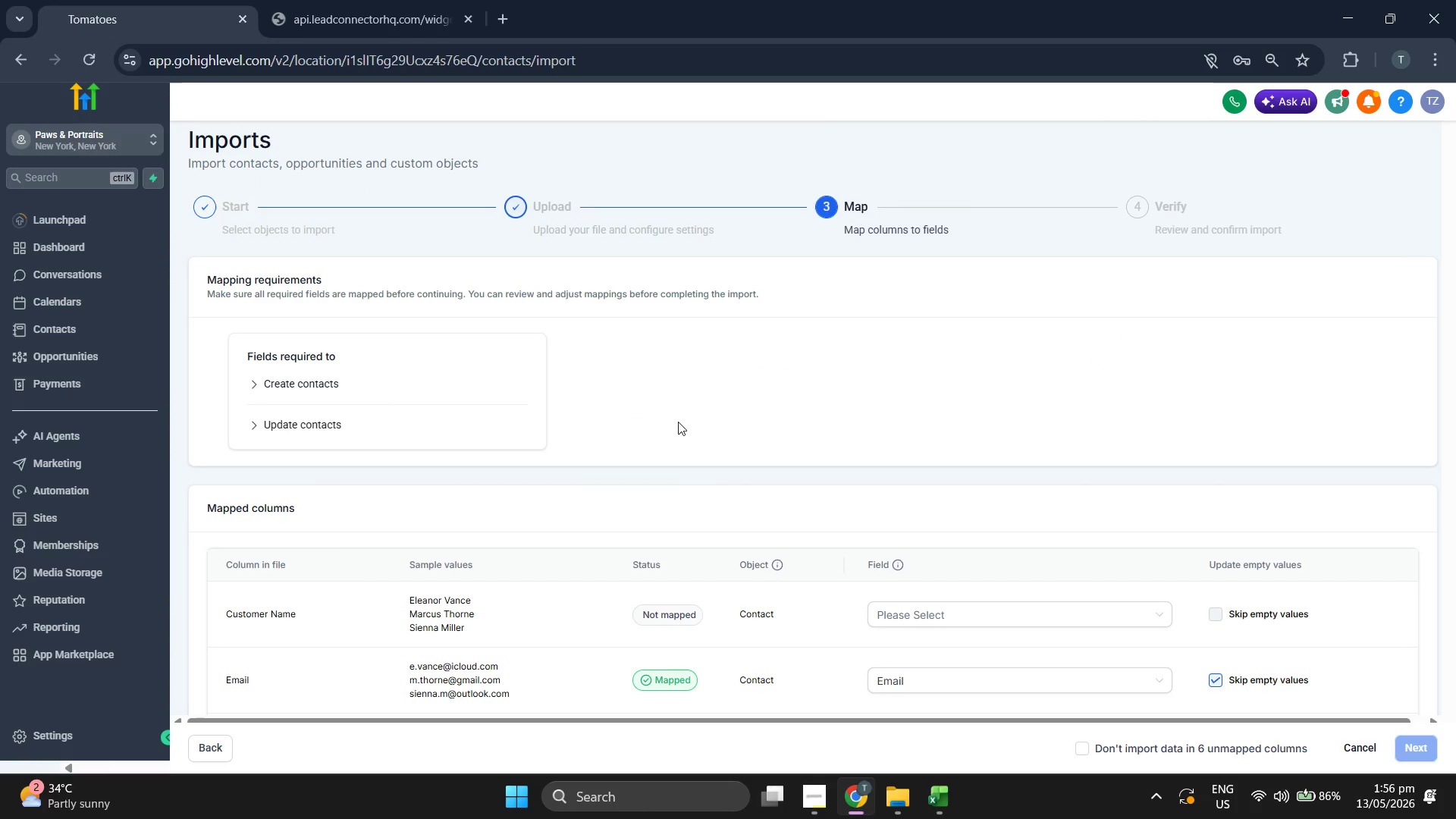 
scroll: coordinate [720, 427], scroll_direction: down, amount: 6.0
 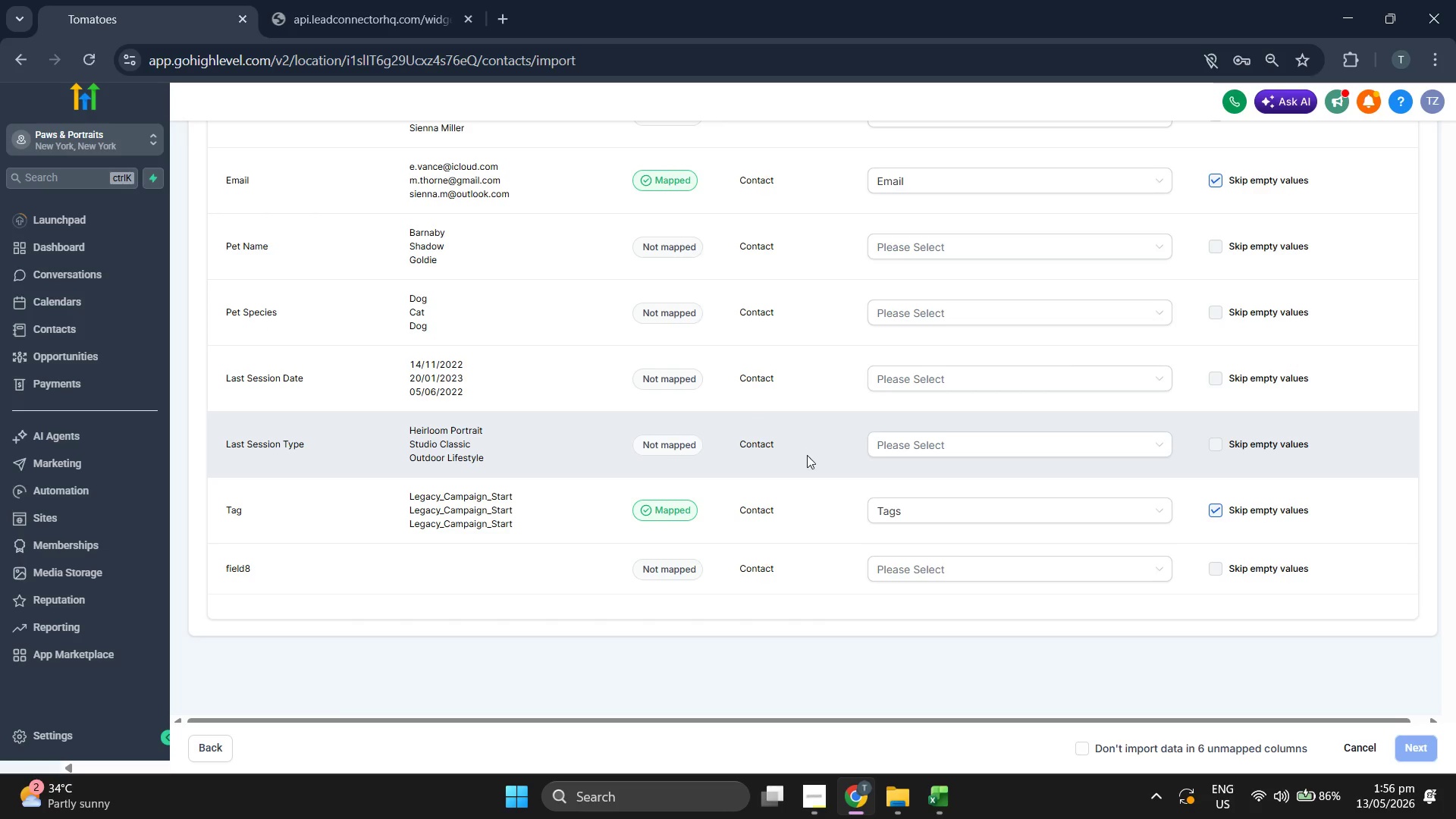 
scroll: coordinate [425, 278], scroll_direction: up, amount: 6.0
 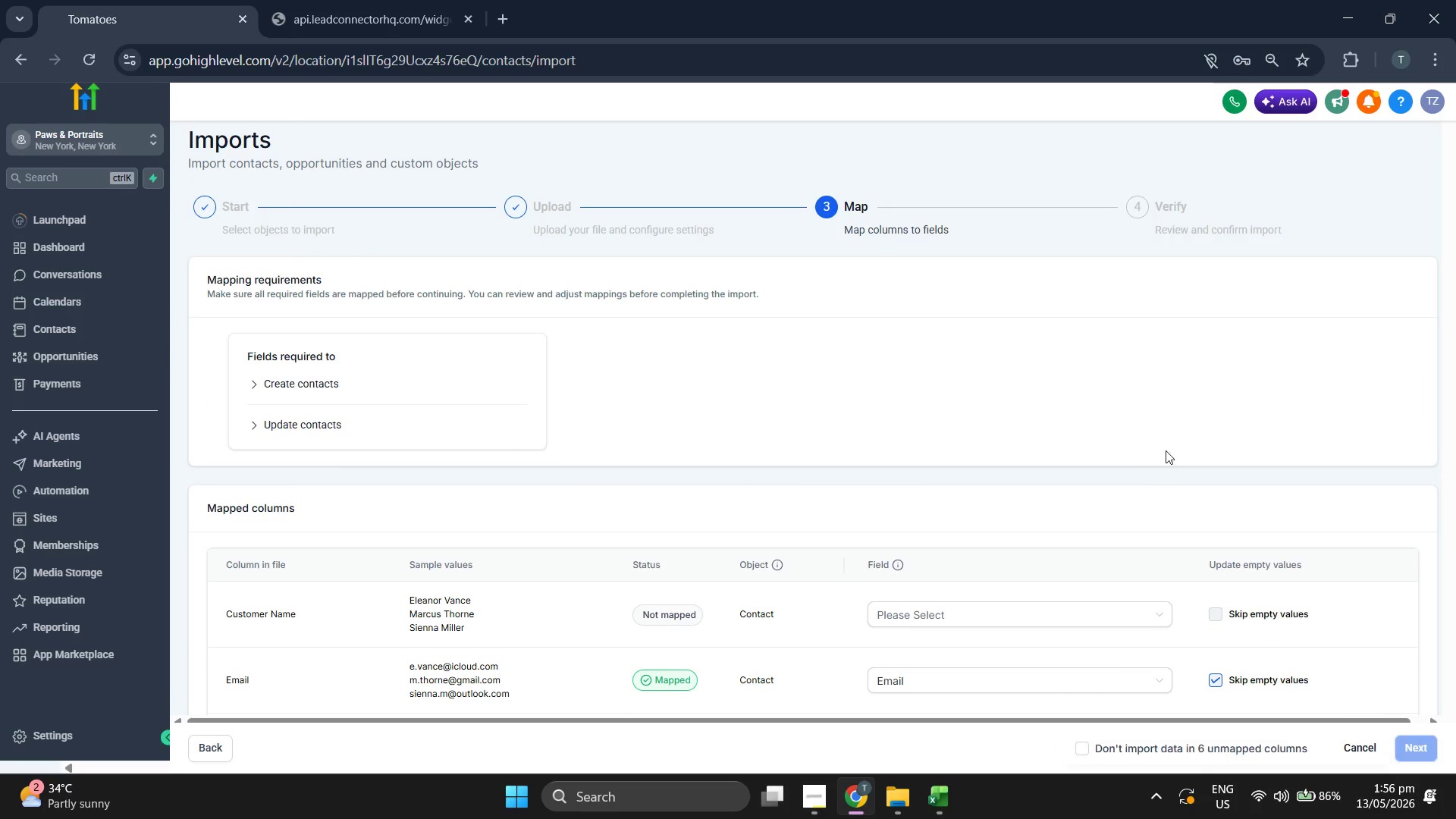 
left_click([1354, 743])
 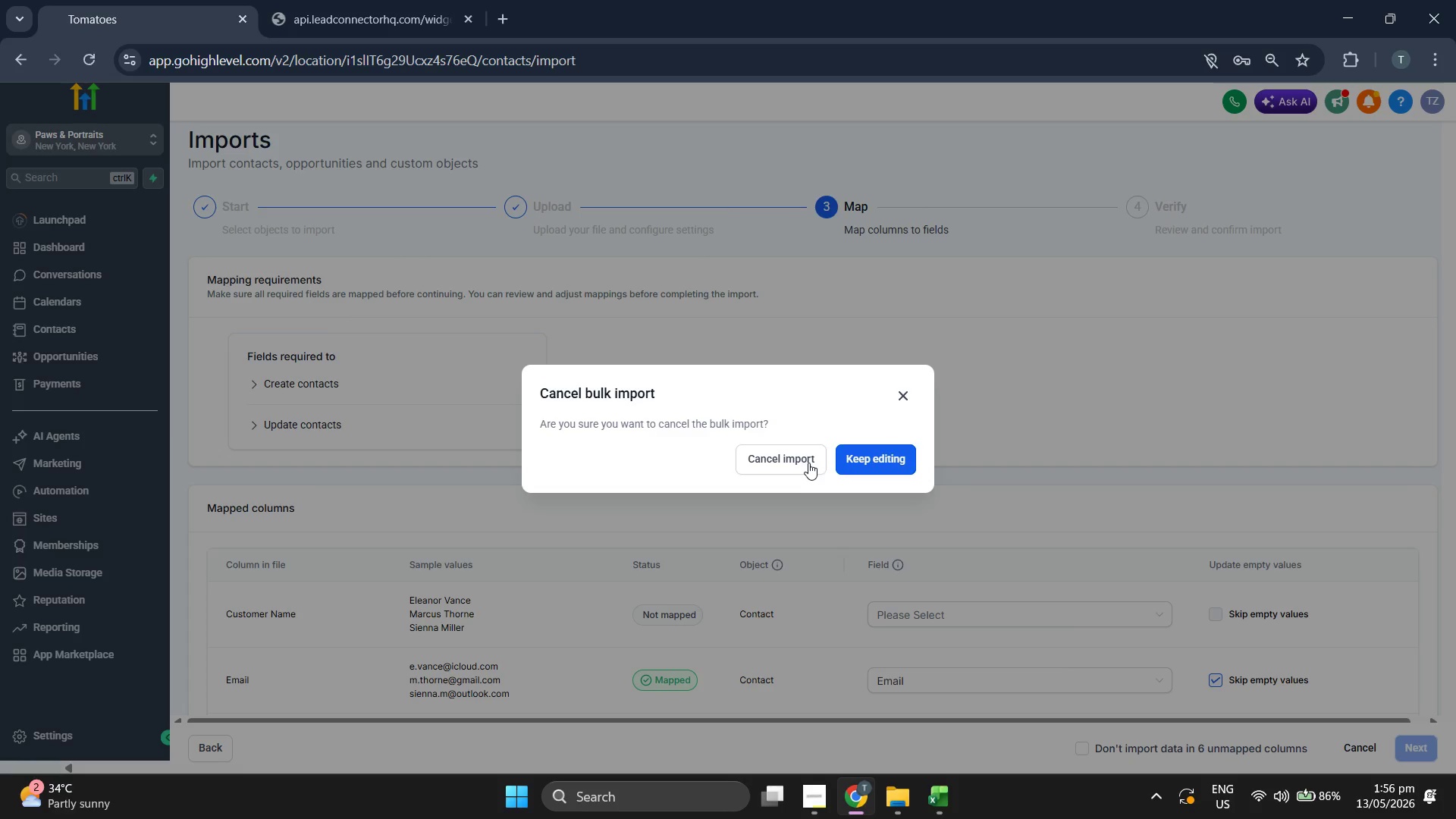 
left_click([806, 460])
 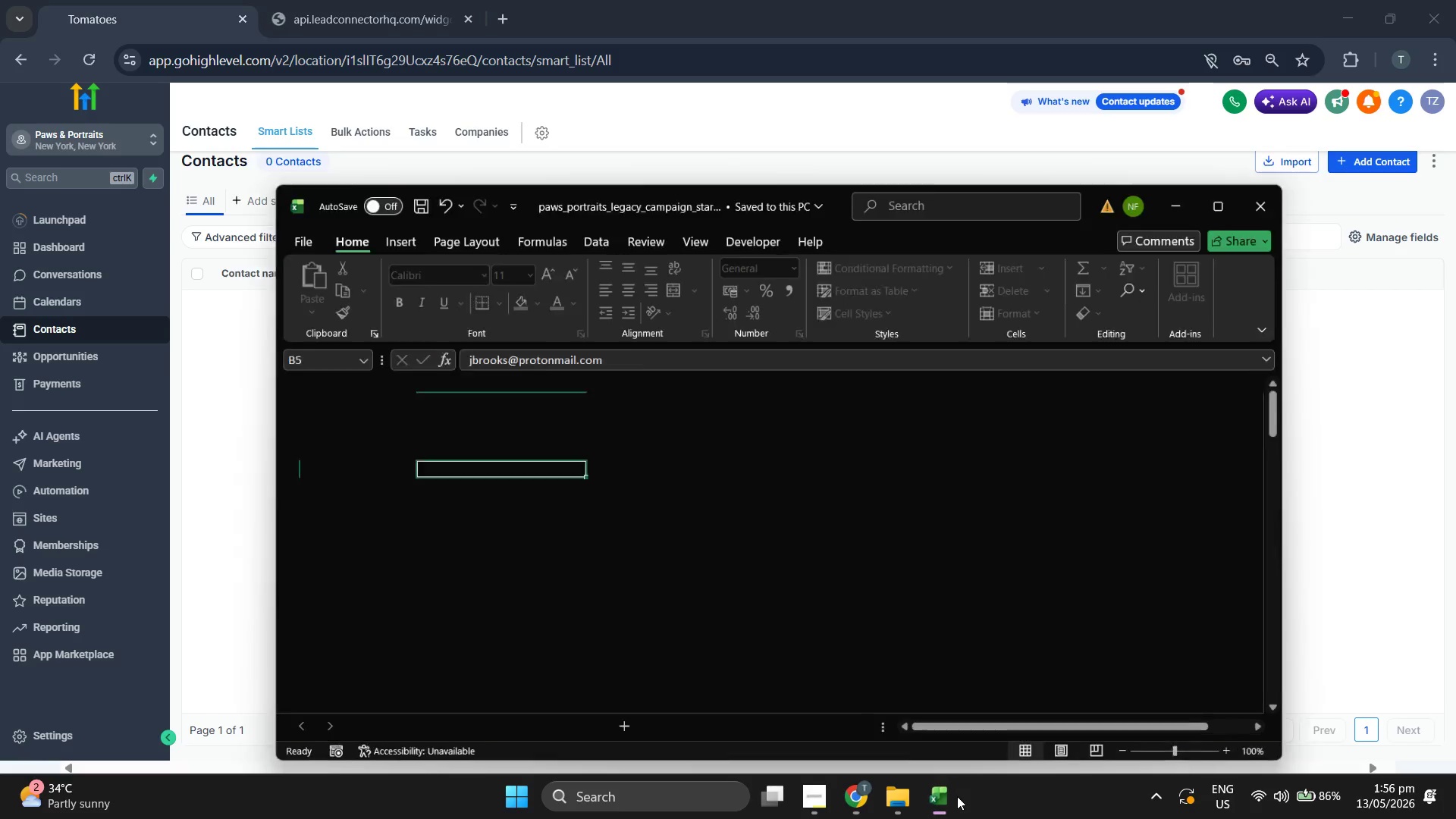 
double_click([341, 375])
 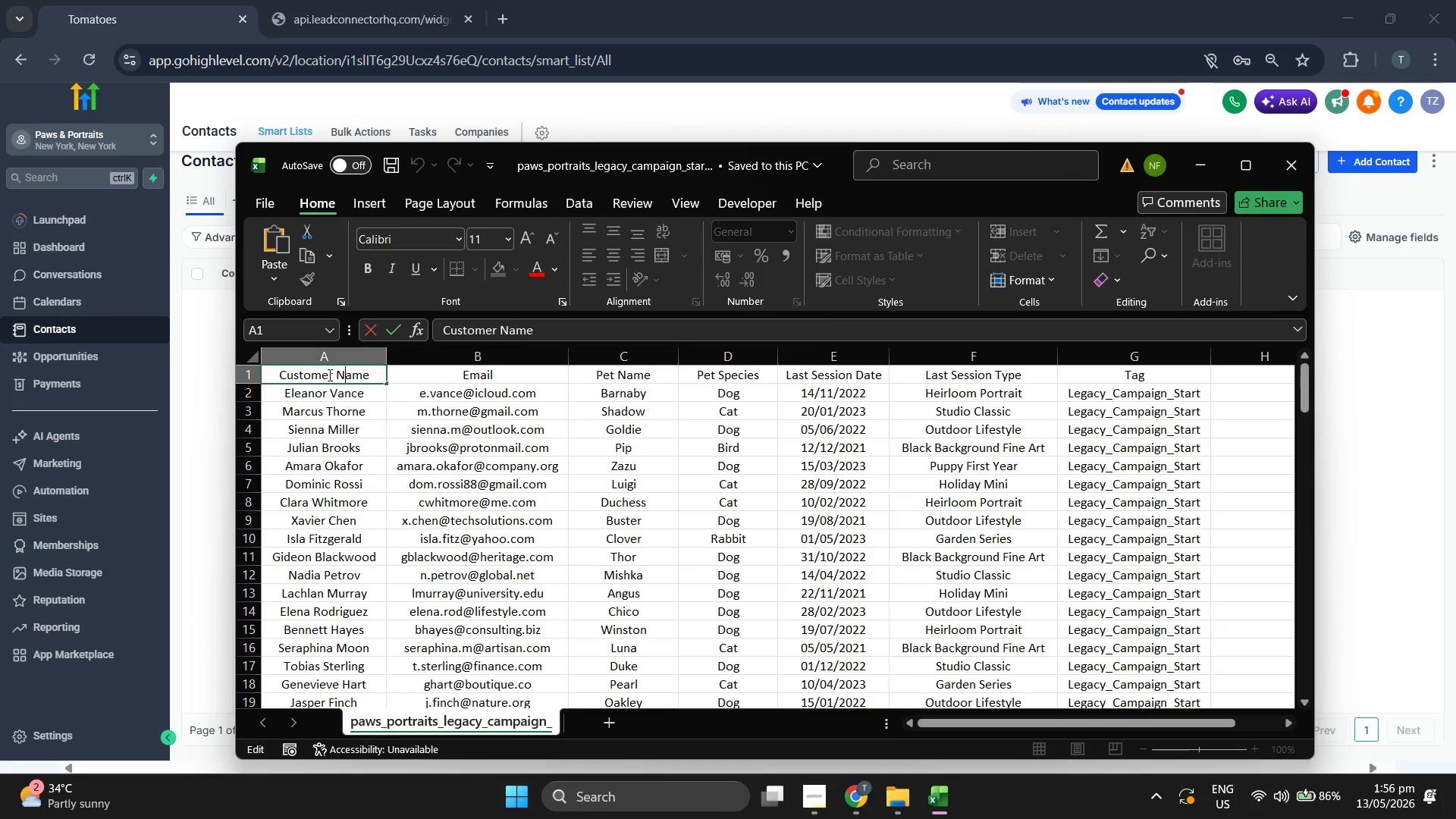 
triple_click([328, 375])
 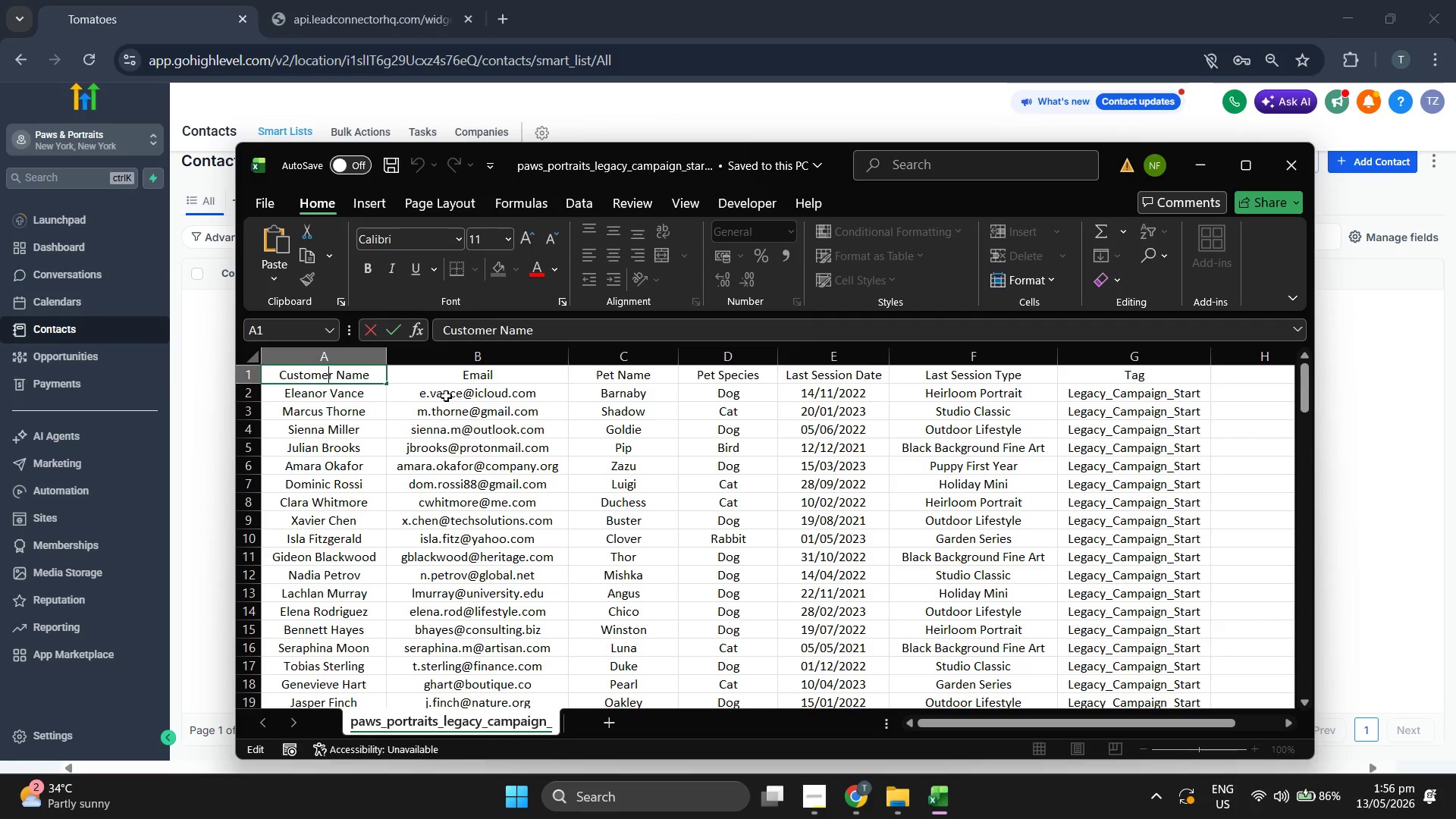 
key(ArrowRight)
 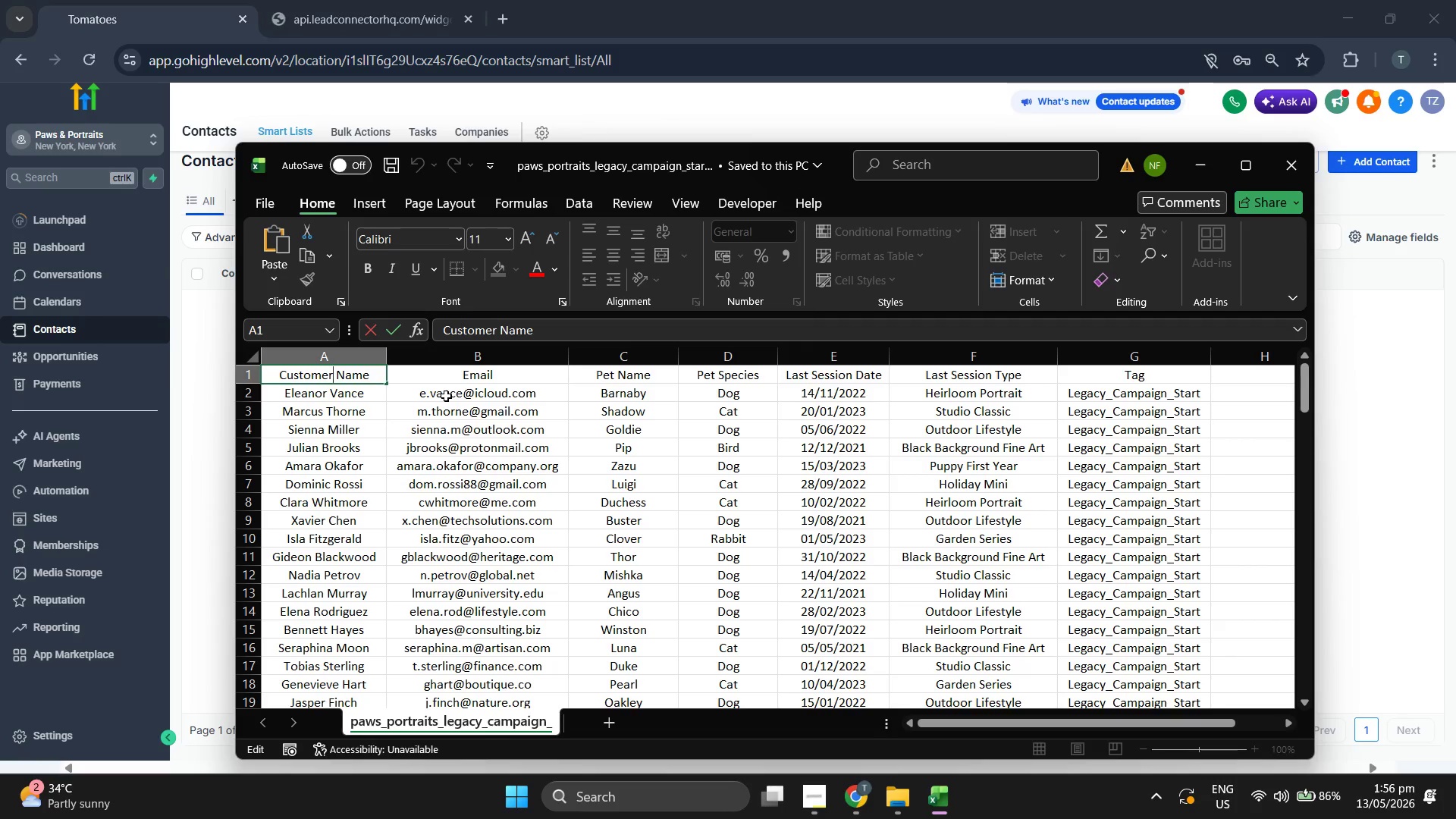 
key(Backspace)
key(Backspace)
key(Backspace)
key(Backspace)
key(Backspace)
key(Backspace)
key(Backspace)
type(ONTA)
key(Backspace)
key(Backspace)
key(Backspace)
key(Backspace)
type(ontact)
 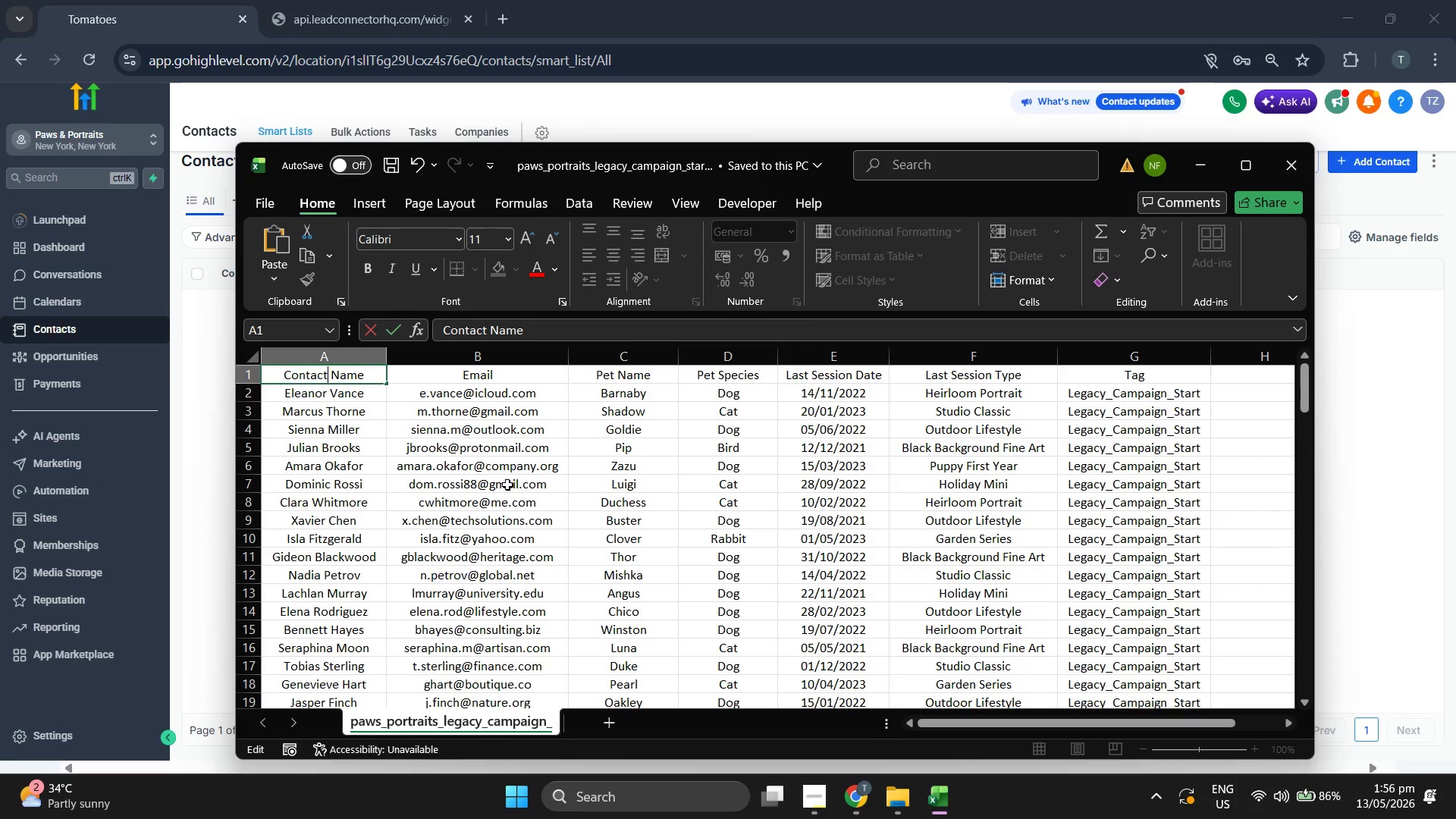 
left_click([518, 491])
 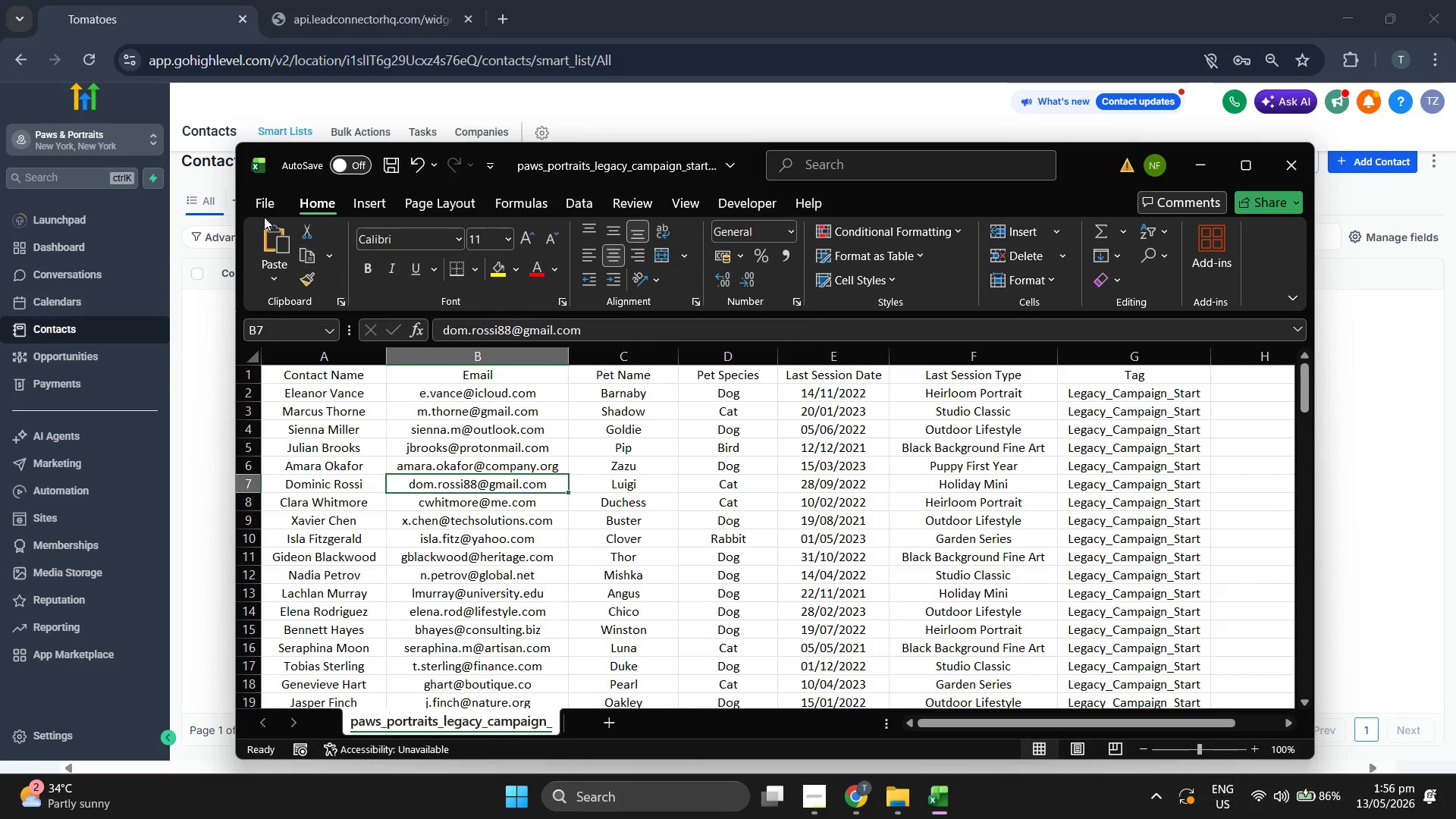 
left_click([253, 203])
 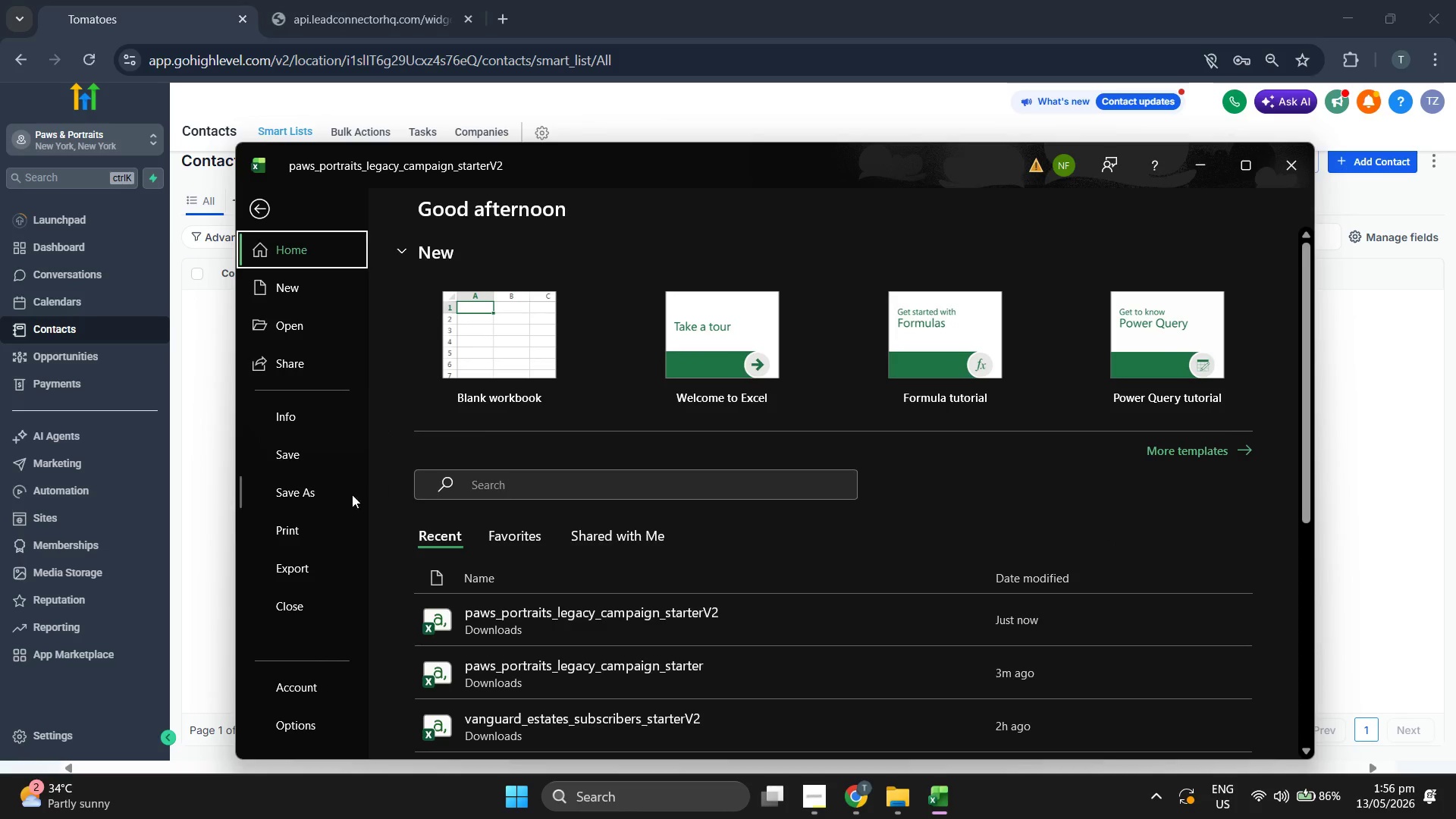 
left_click([324, 501])
 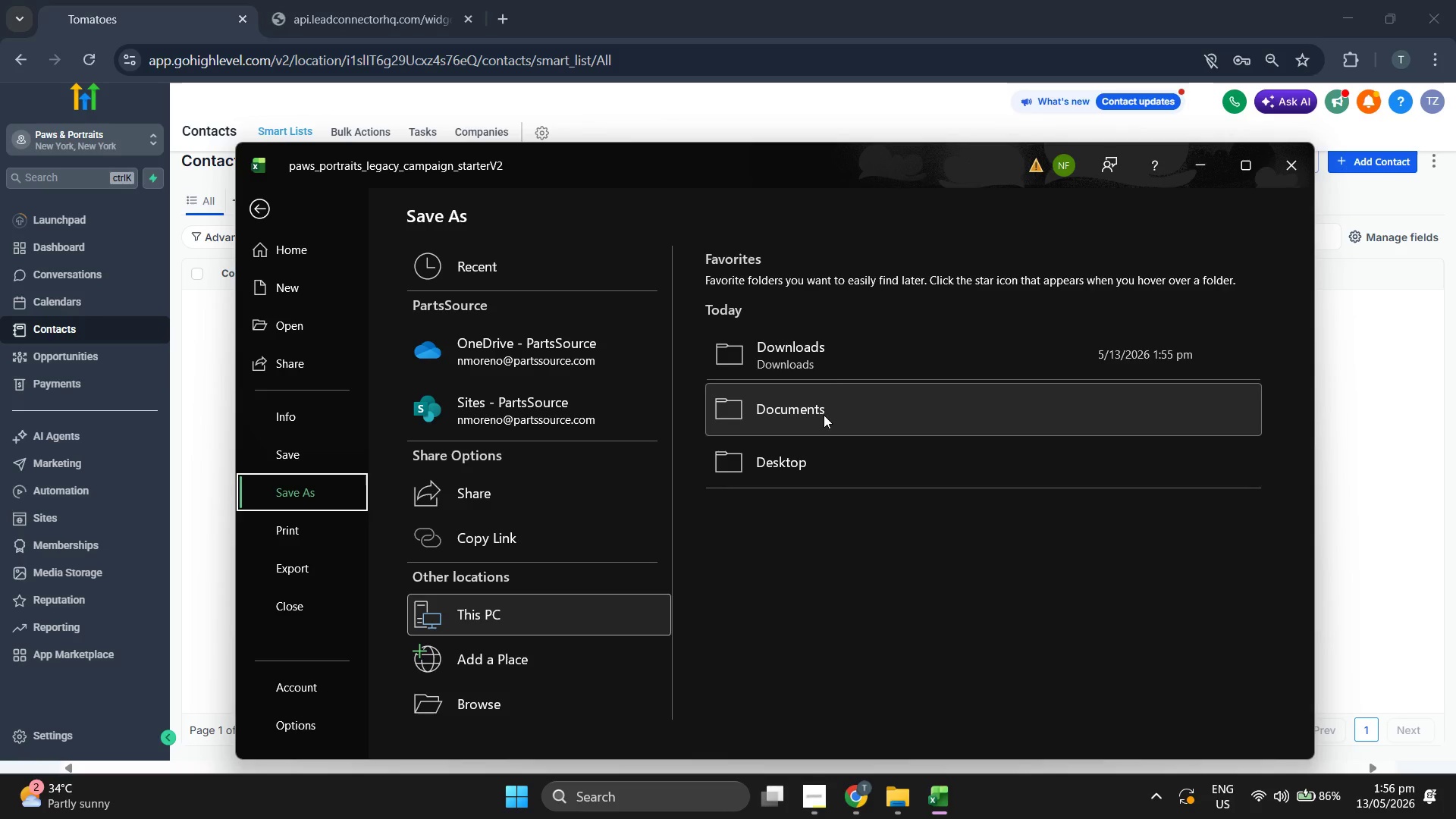 
left_click([846, 370])
 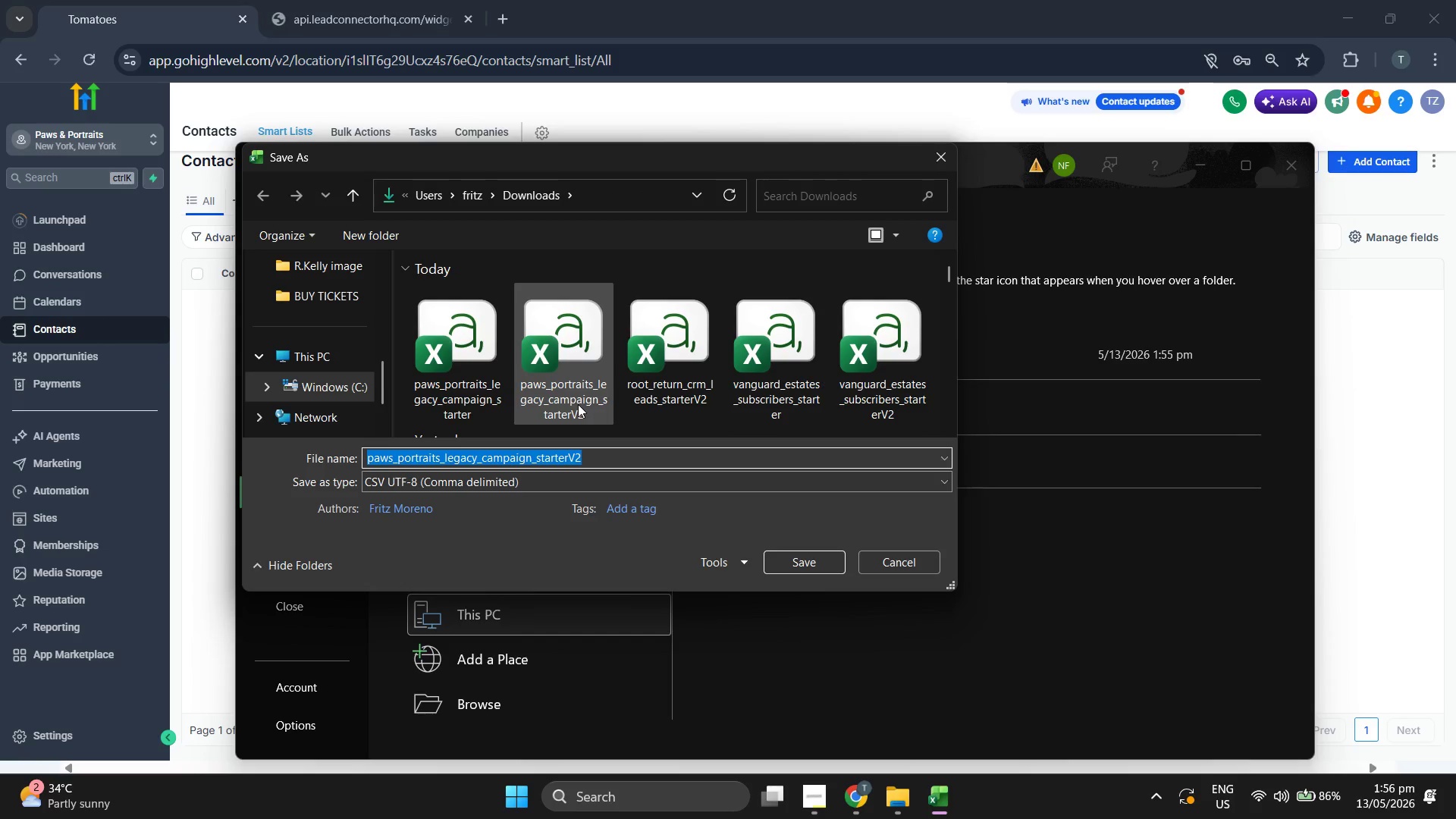 
left_click([570, 353])
 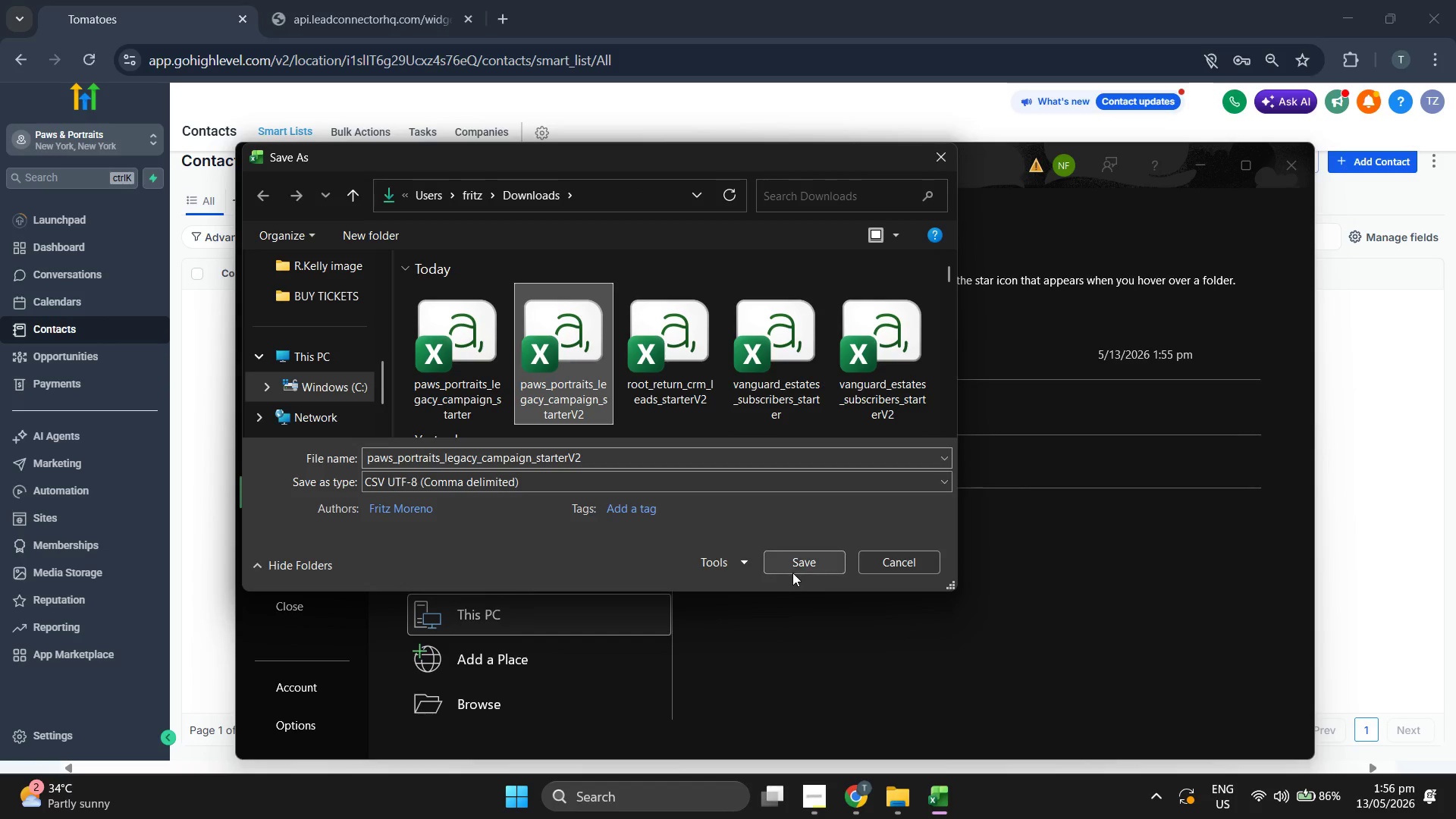 
left_click([794, 561])
 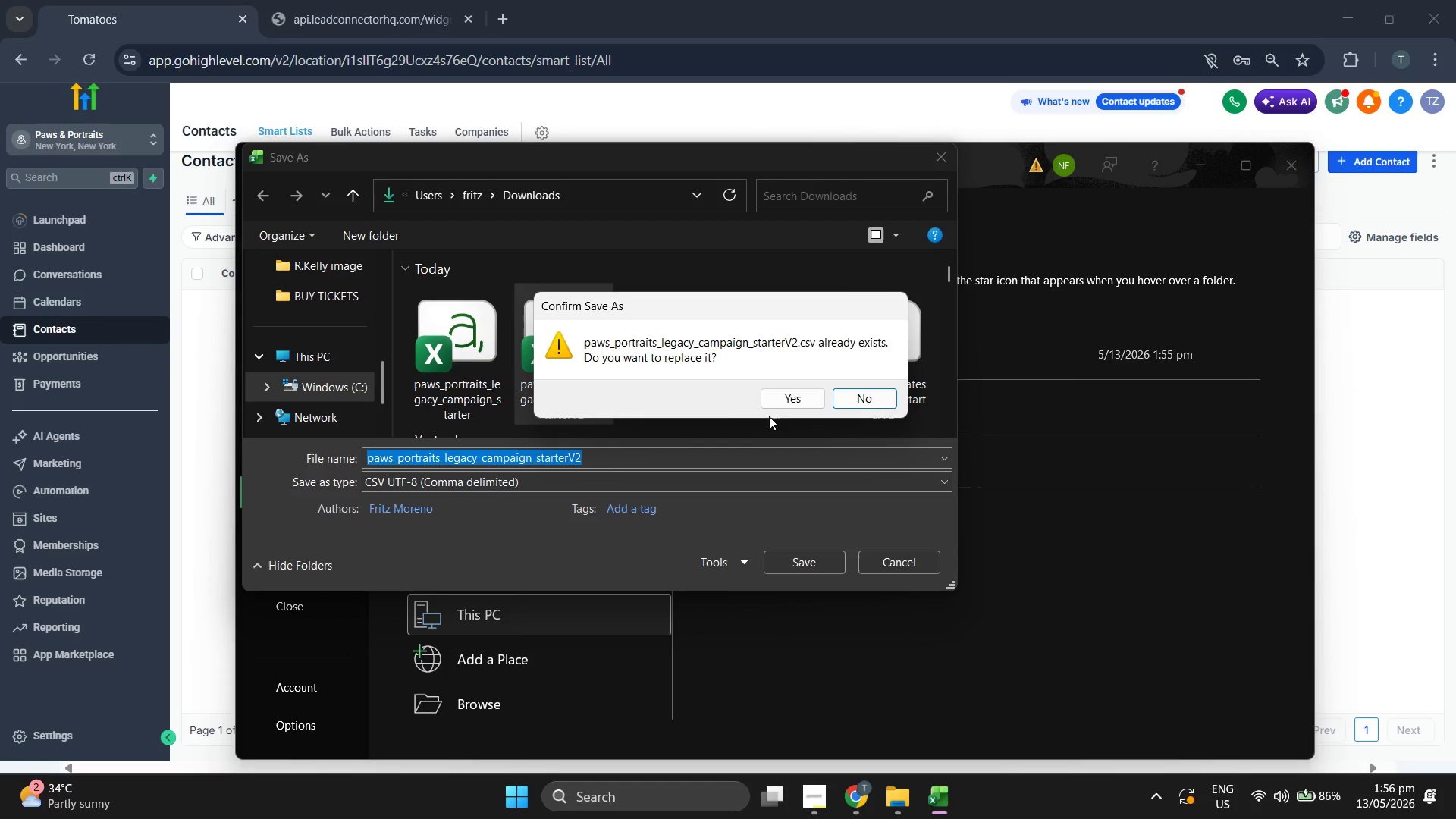 
left_click([783, 403])
 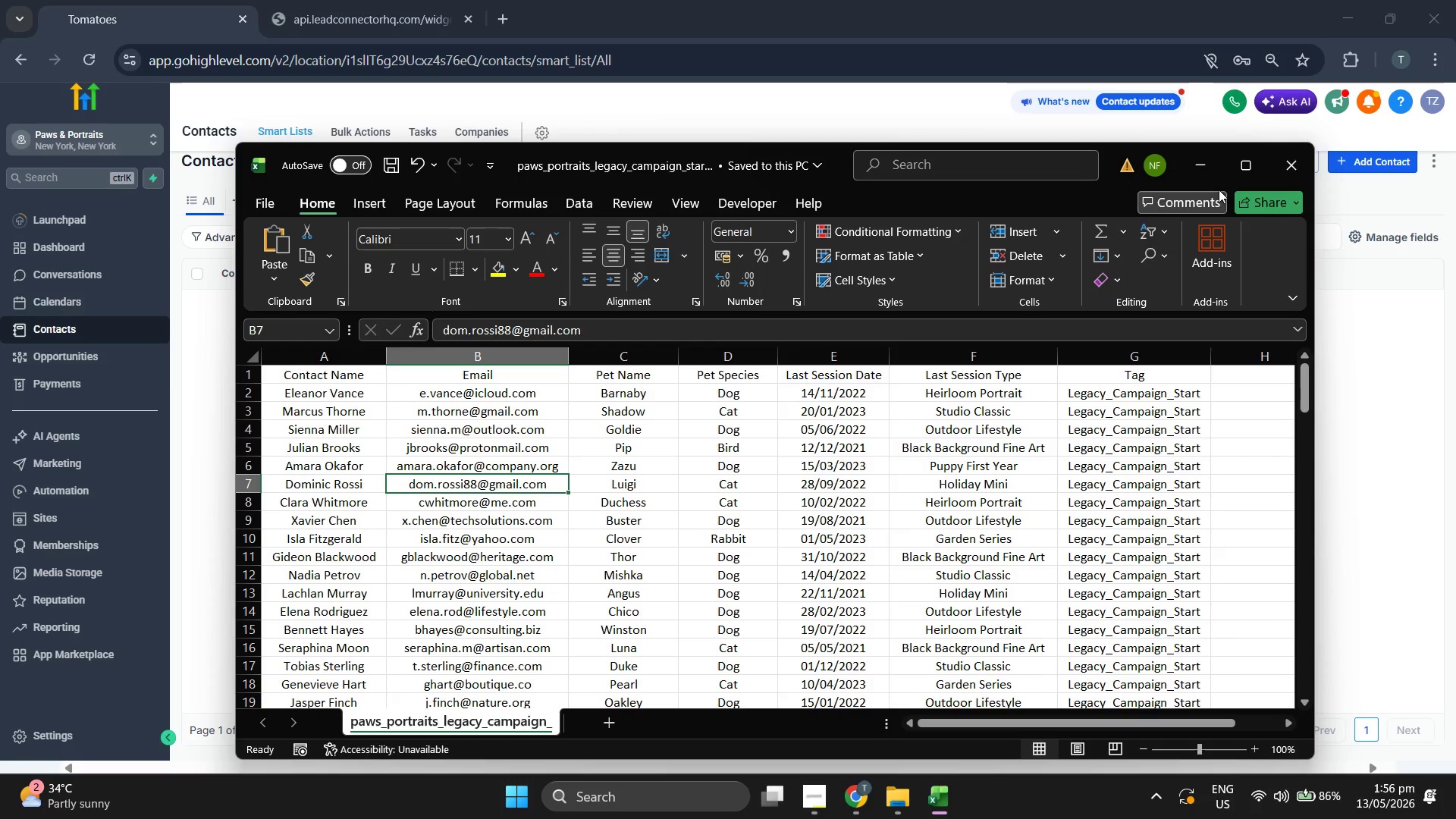 
left_click([1203, 174])
 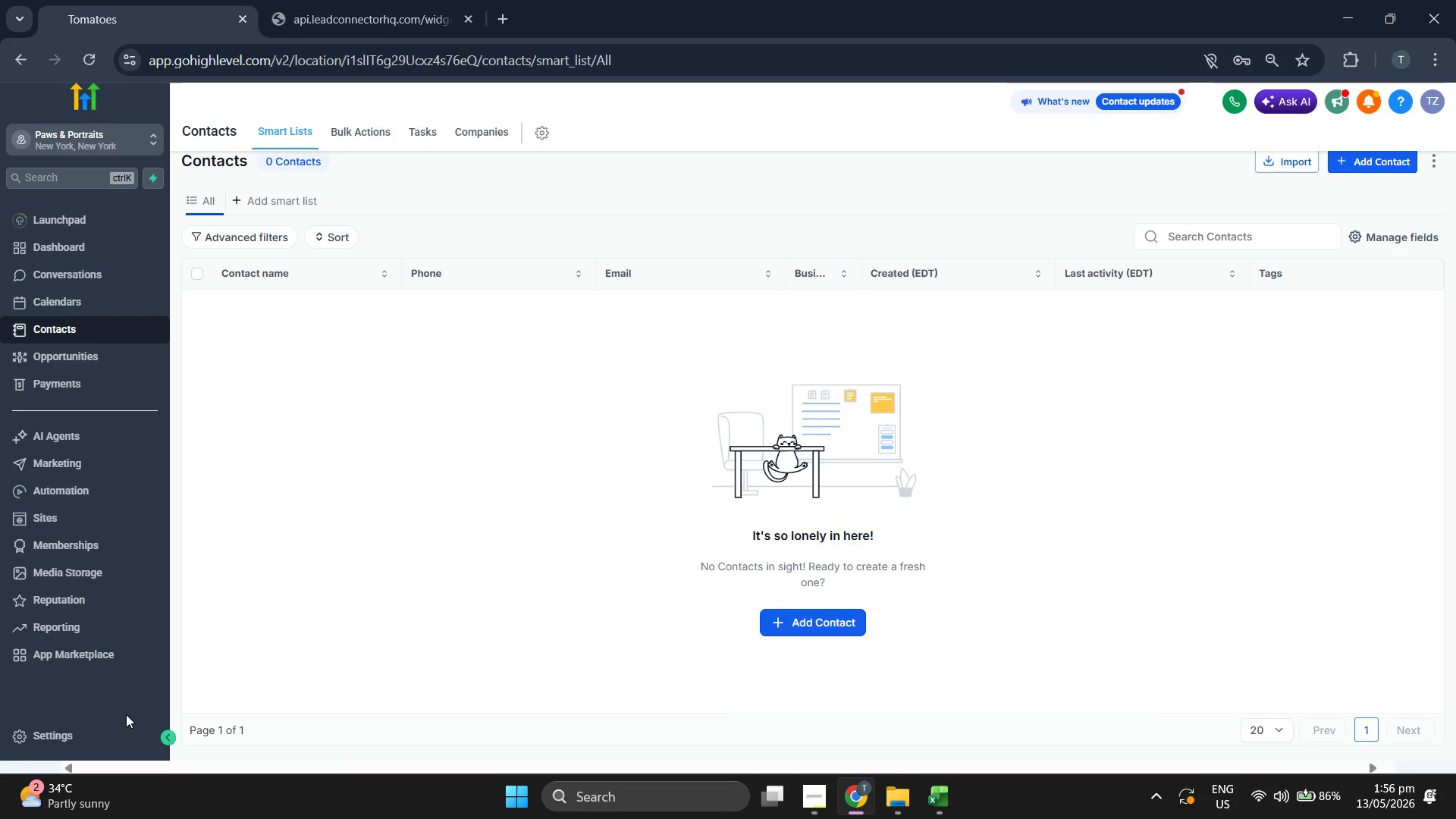 
left_click([104, 726])
 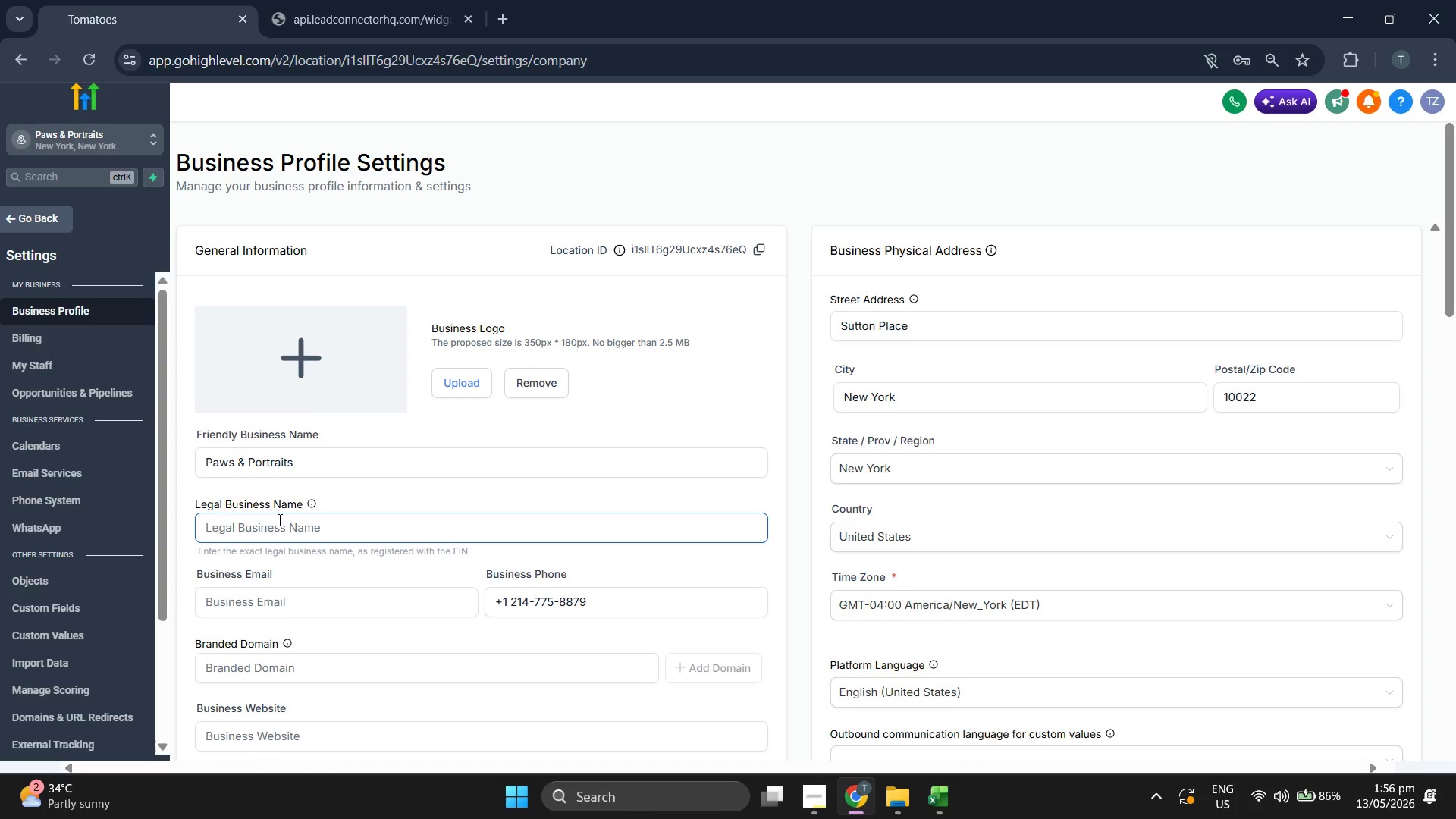 
wait(6.77)
 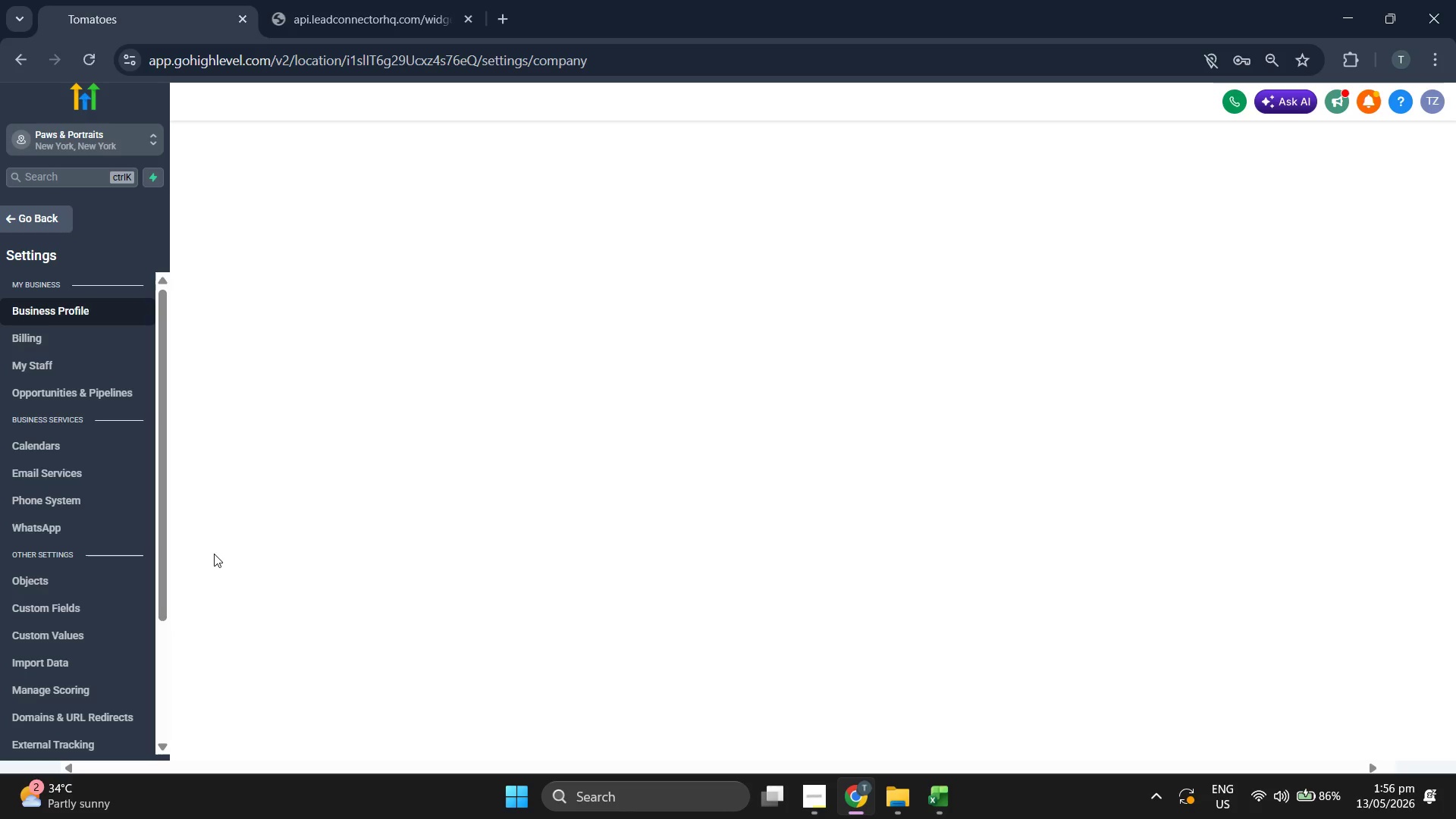 
left_click([75, 612])
 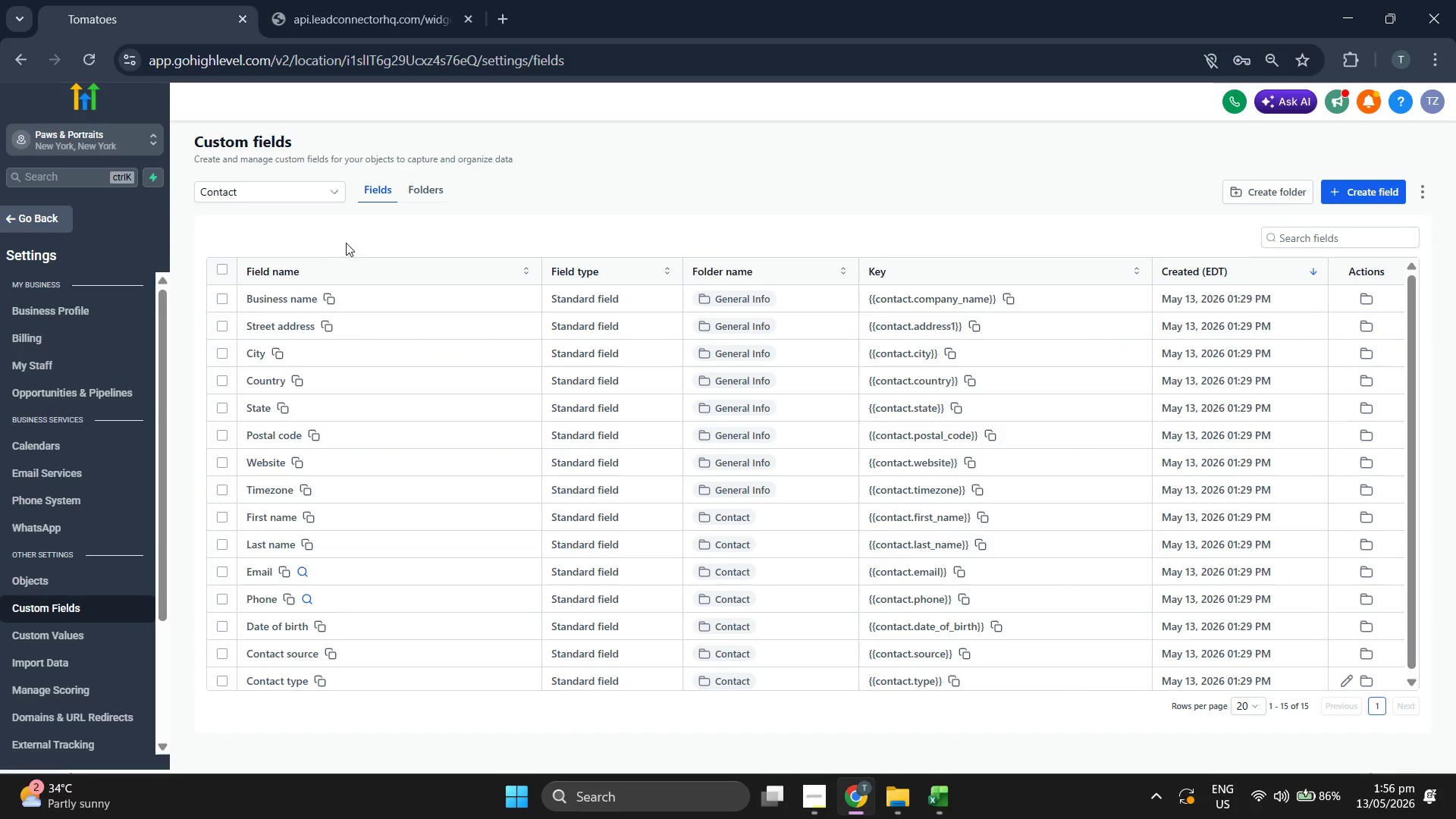 
left_click([422, 185])
 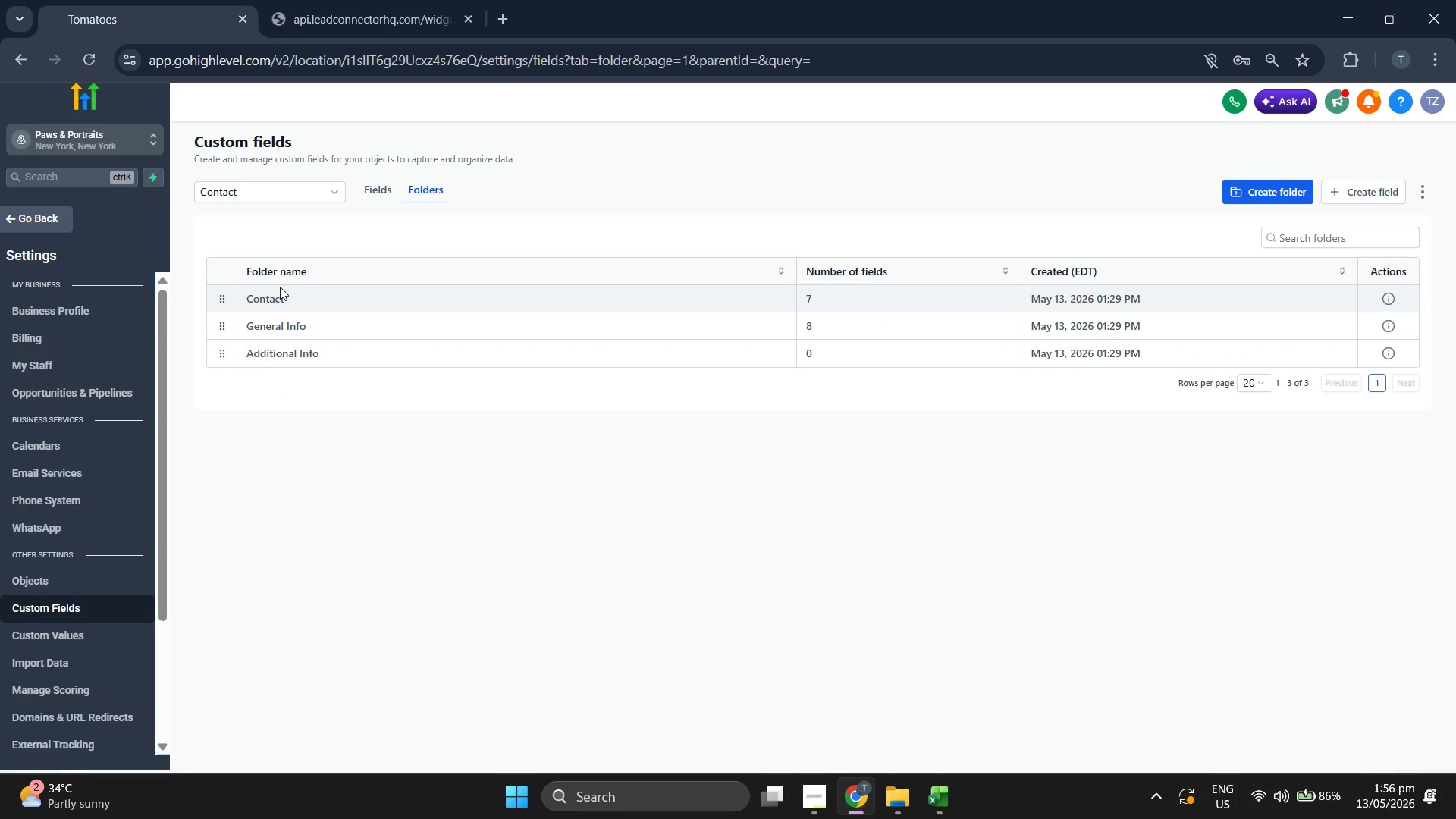 
left_click([269, 297])
 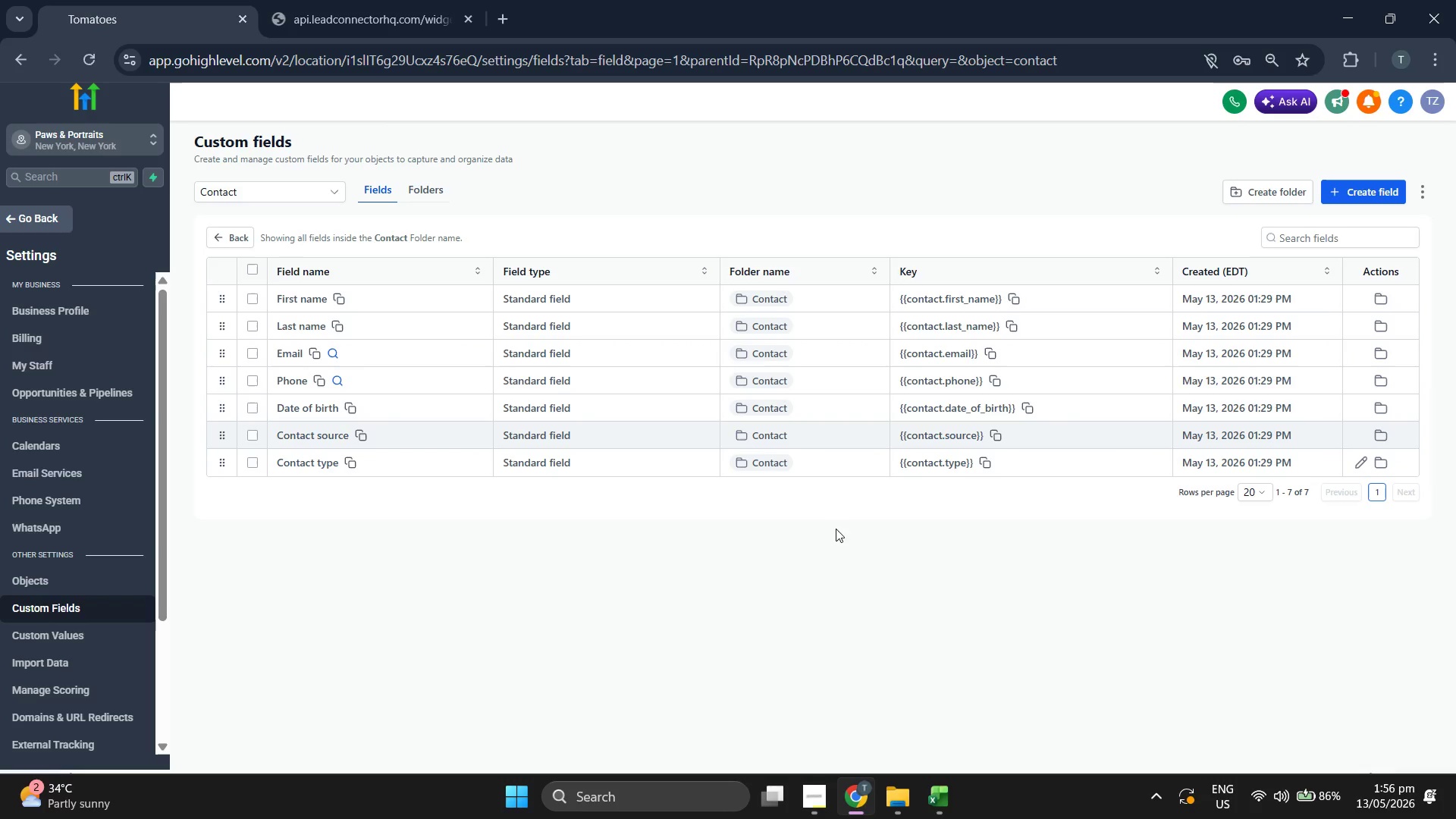 
left_click([956, 792])
 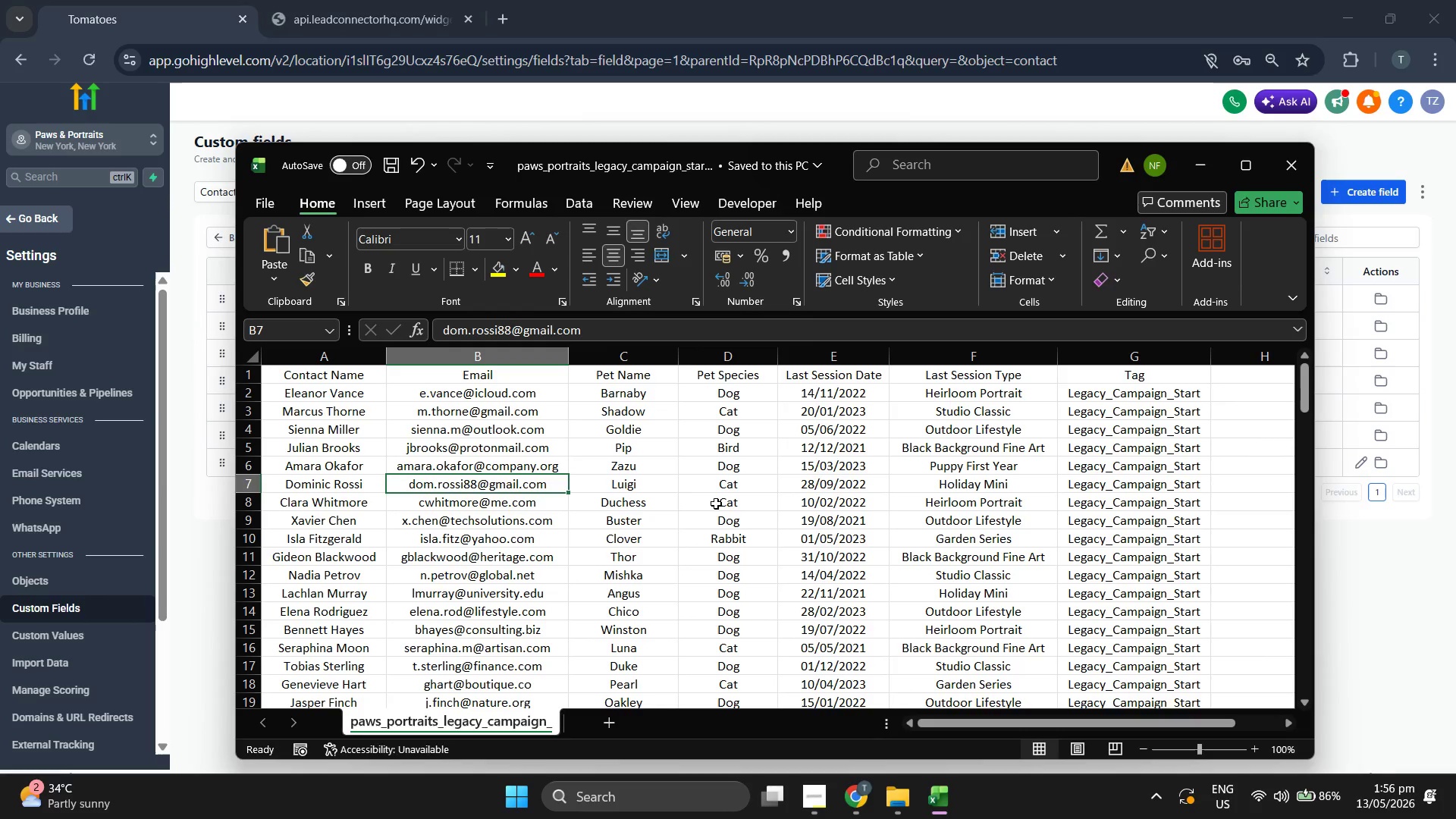 
scroll: coordinate [599, 462], scroll_direction: up, amount: 2.0
 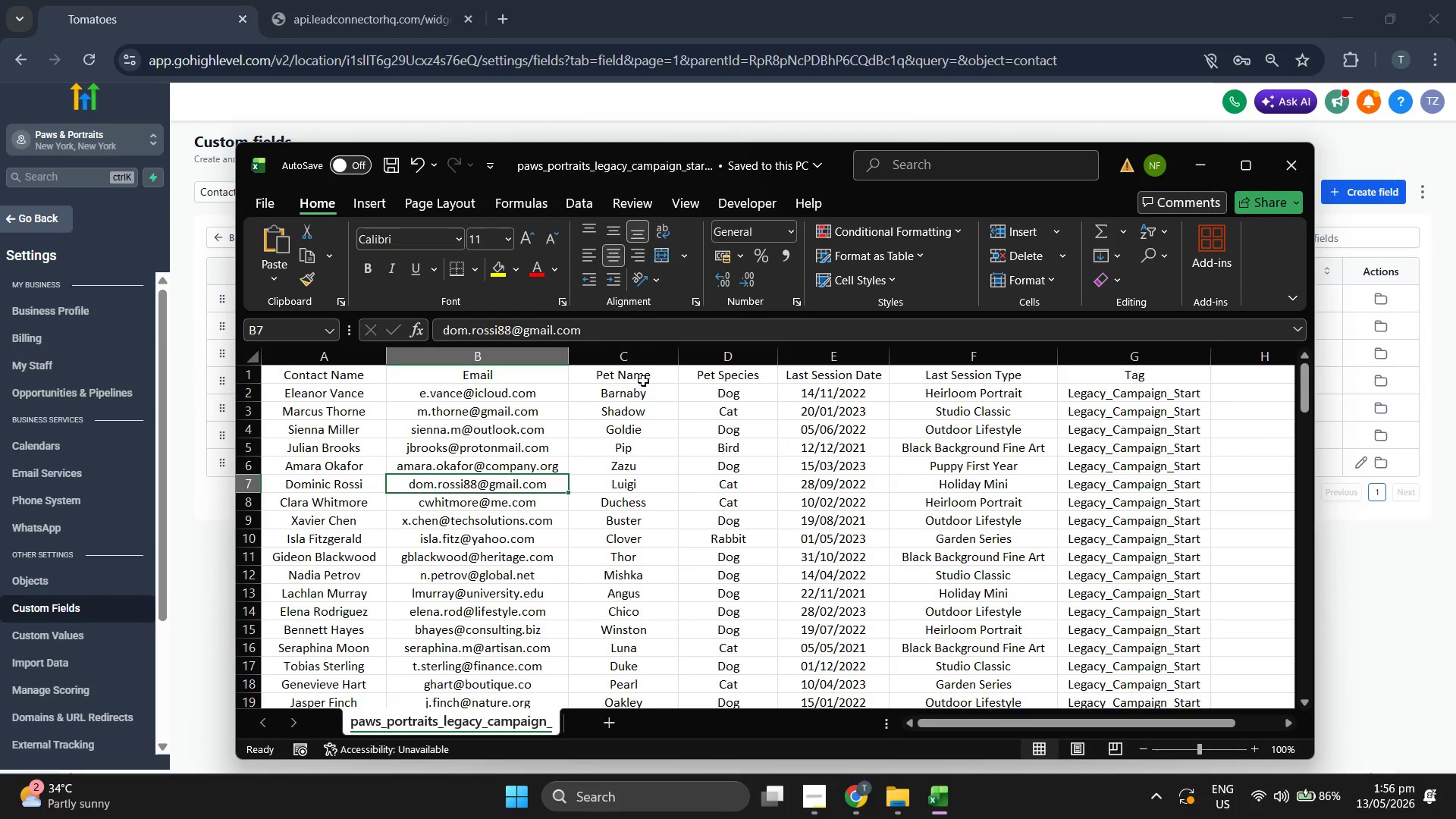 
left_click([643, 375])
 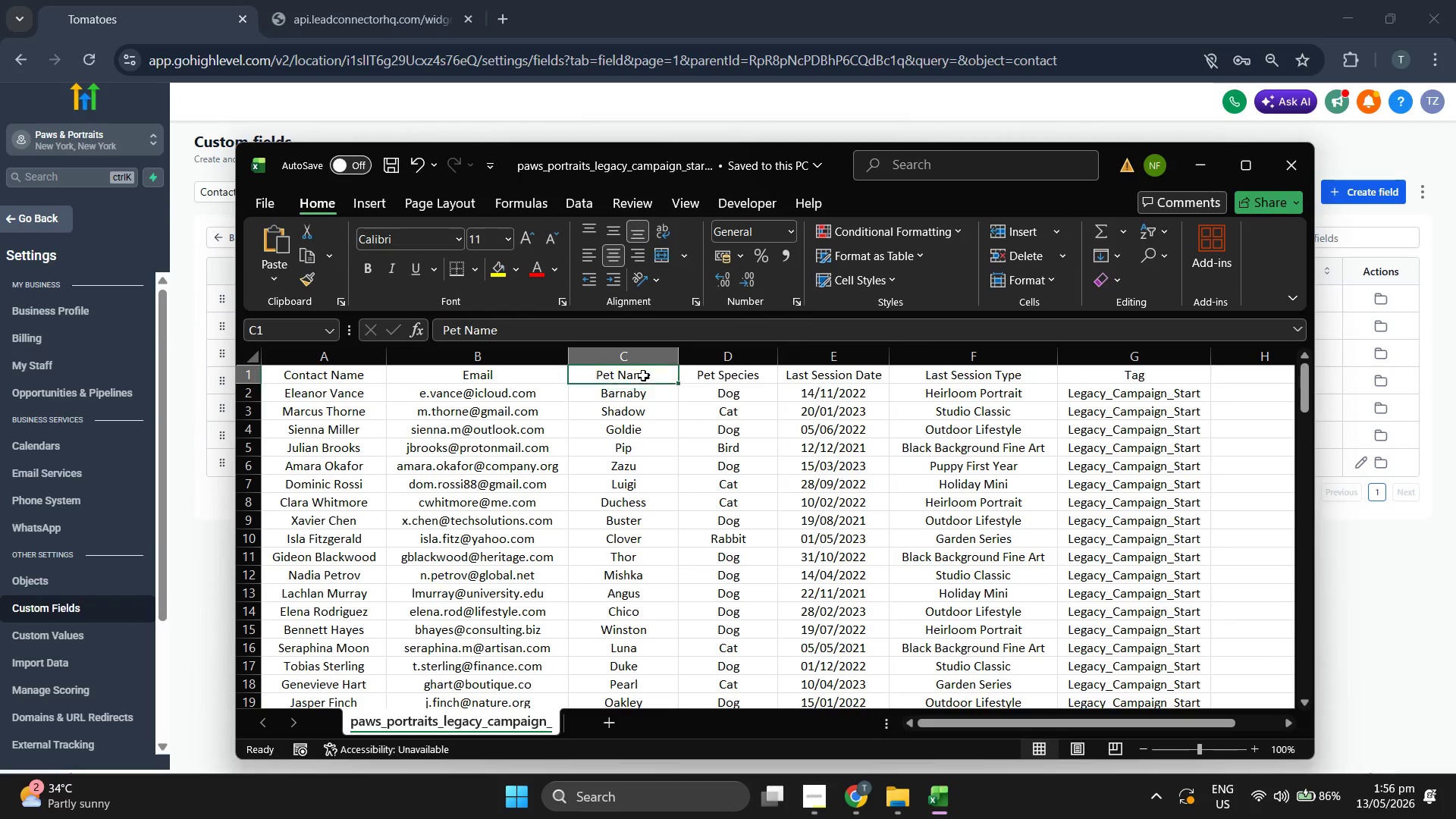 
key(Control+ControlLeft)
 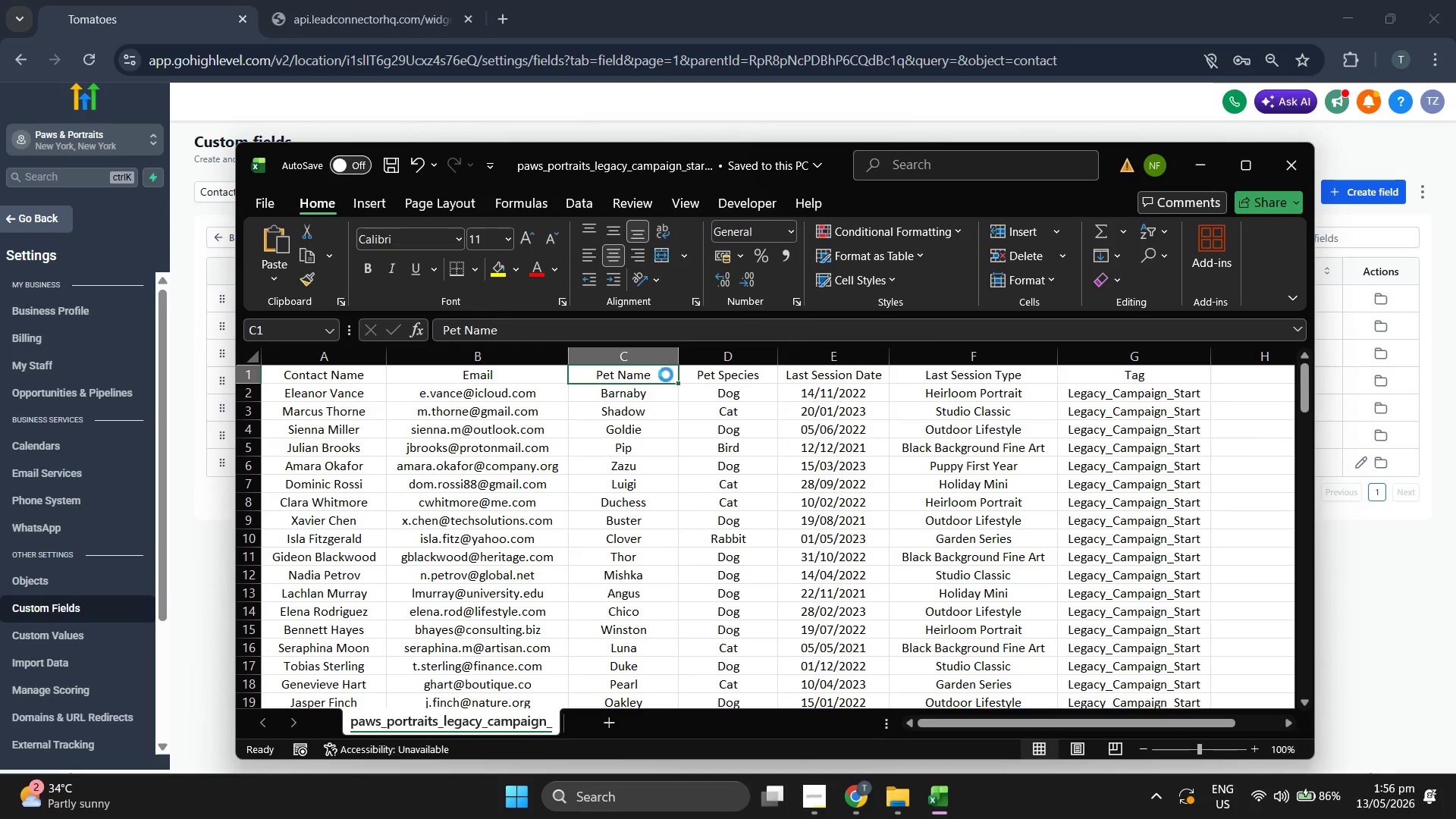 
key(Control+C)
 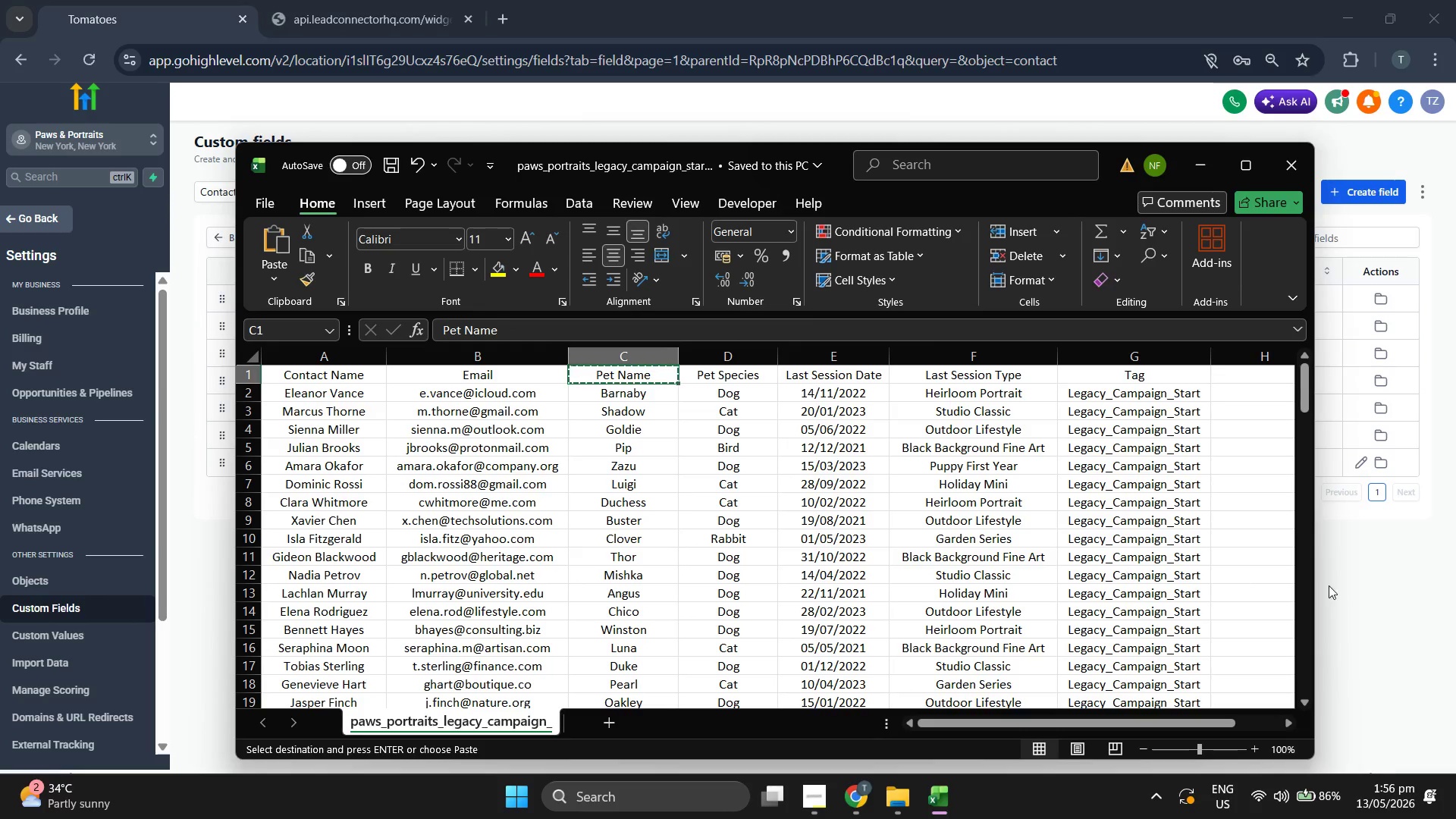 
left_click([1398, 581])
 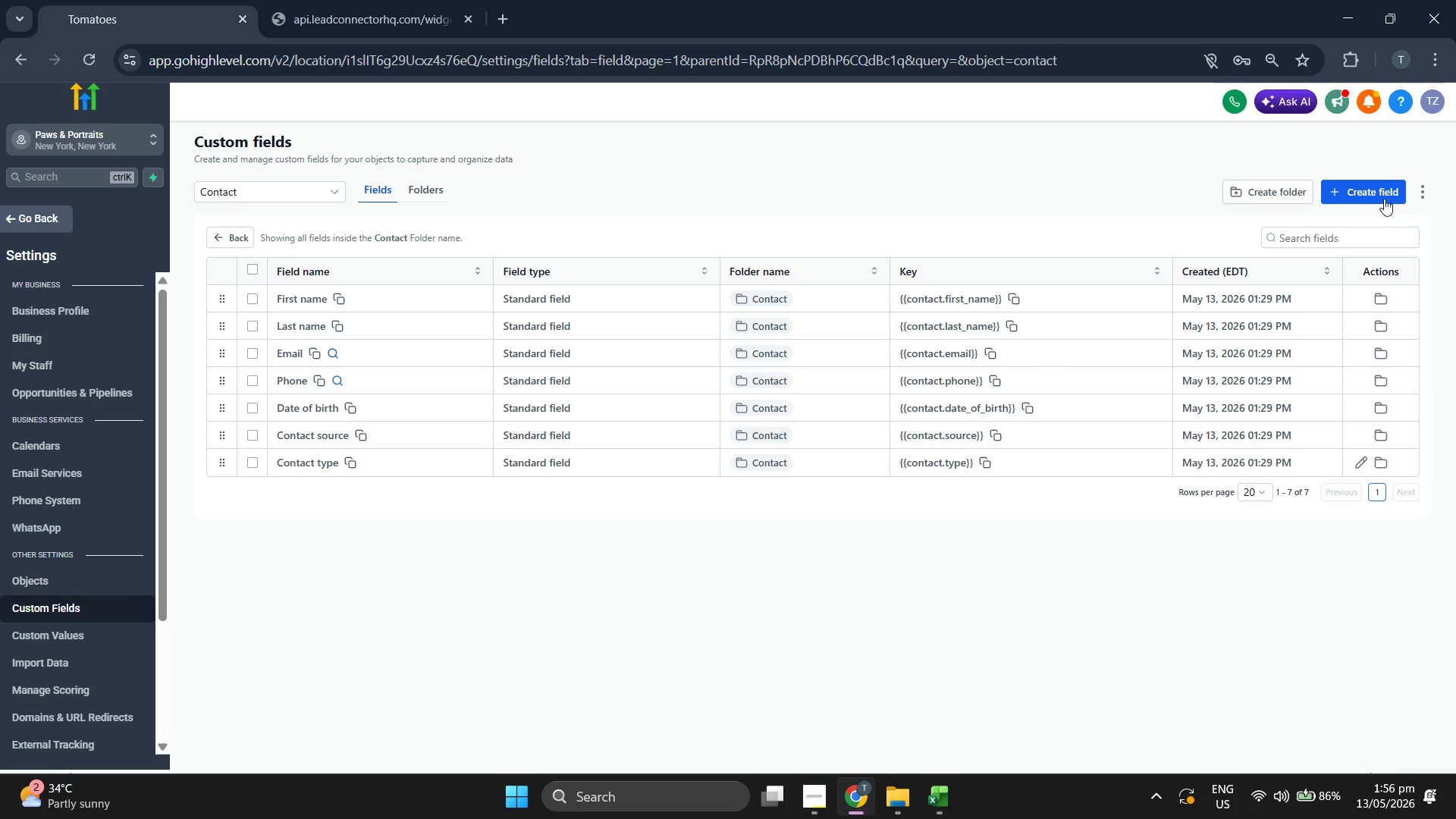 
left_click([1385, 191])
 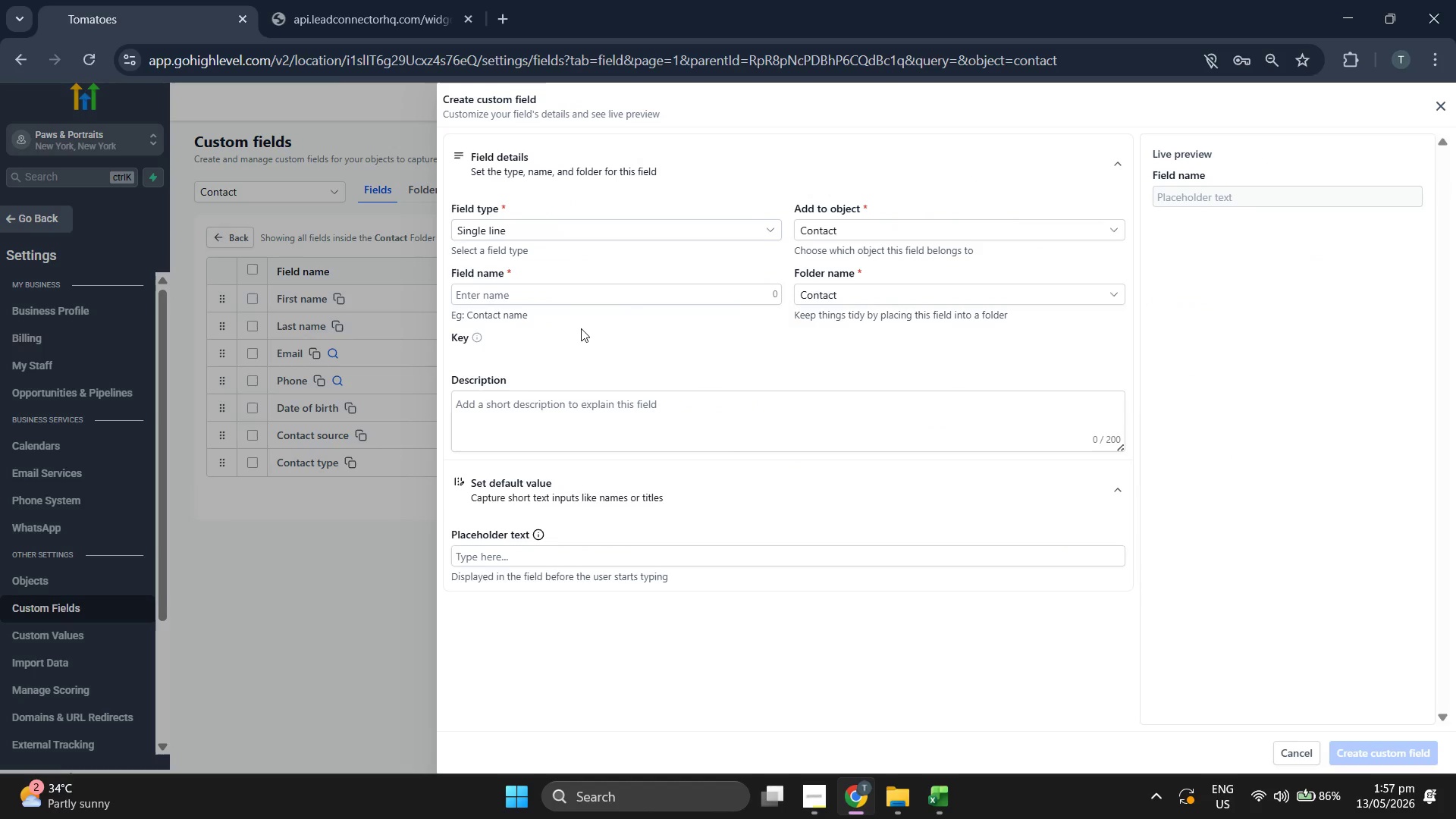 
left_click([582, 300])
 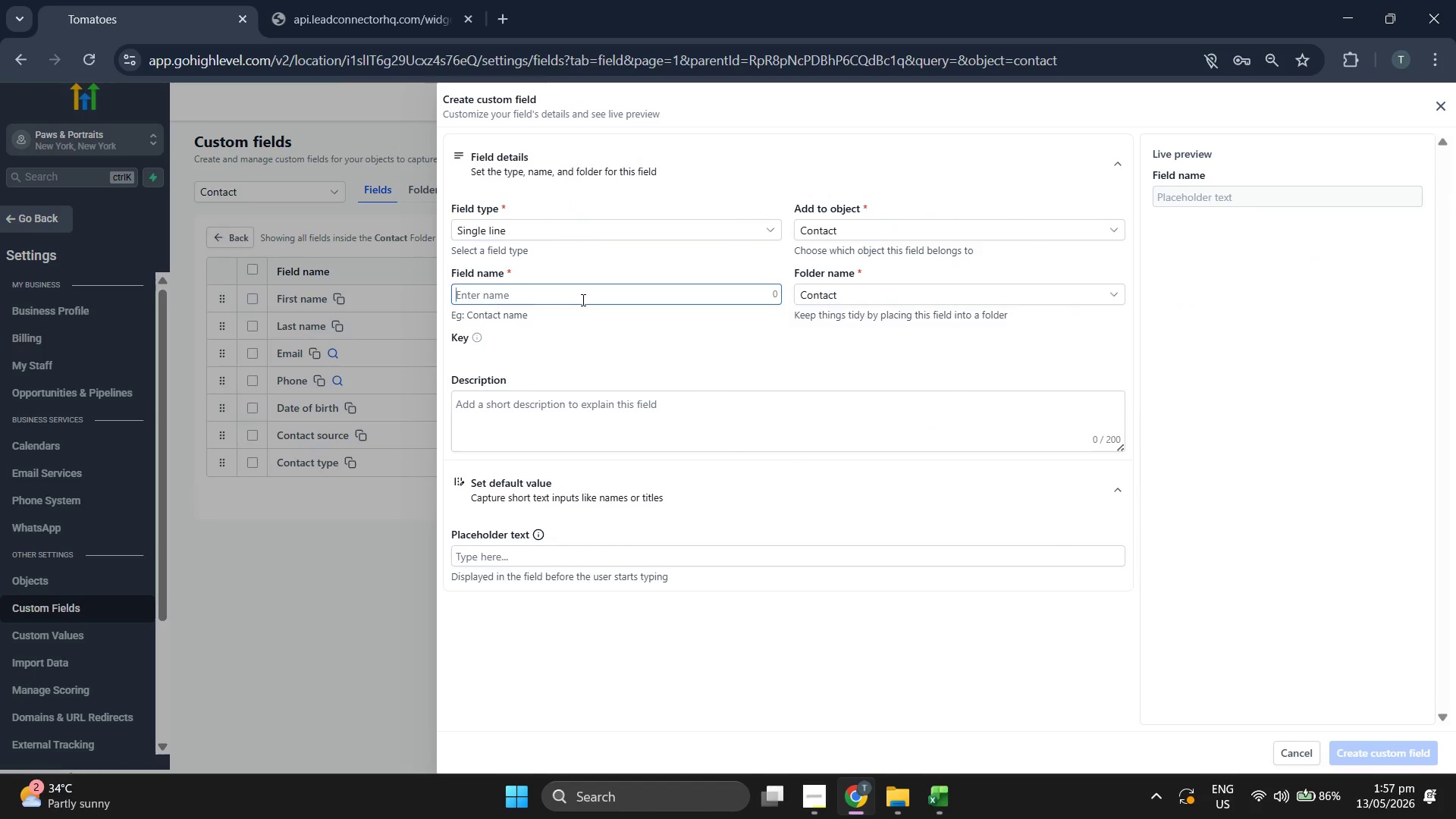 
key(Control+V)
 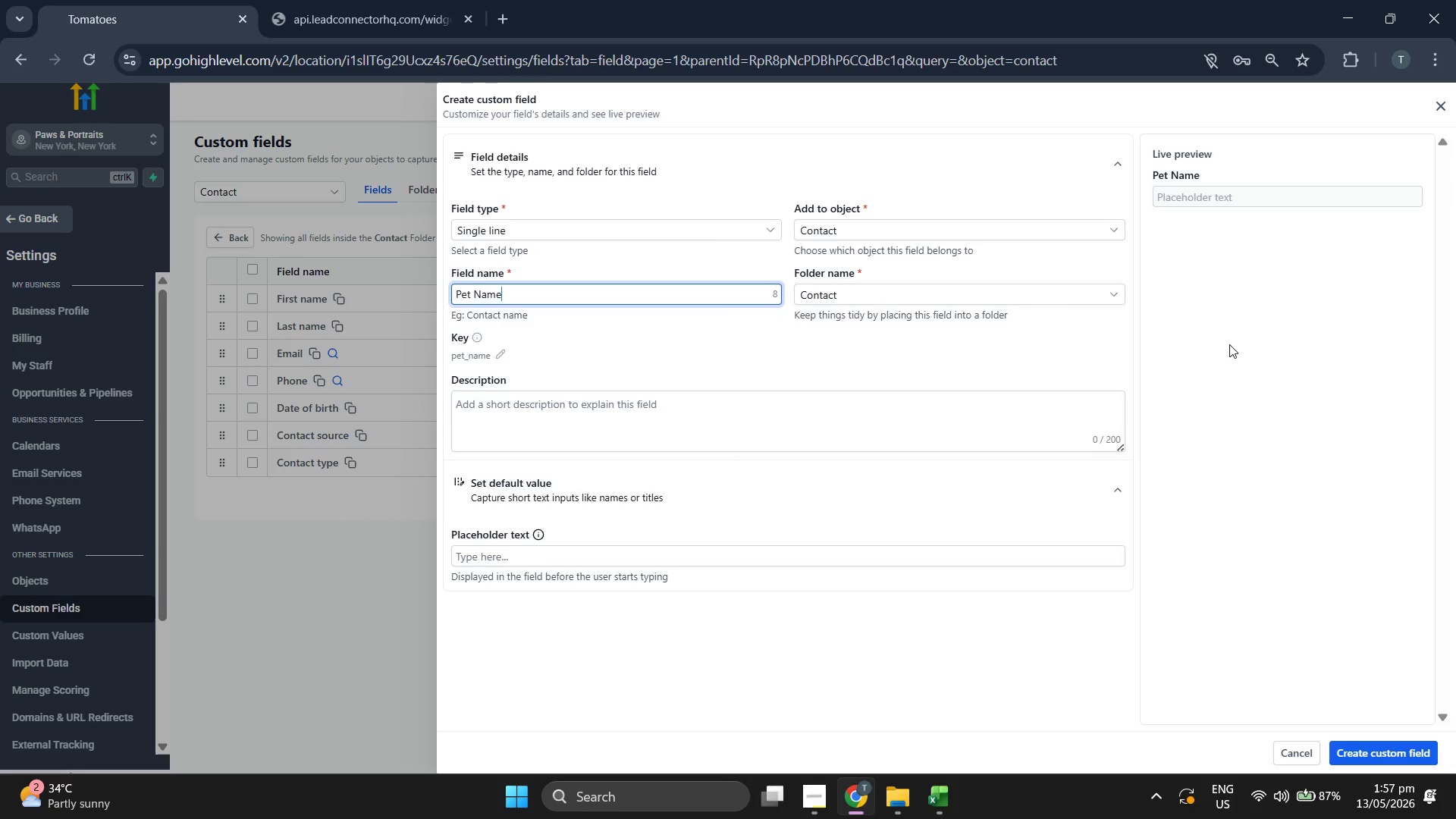 
left_click([1229, 344])
 